 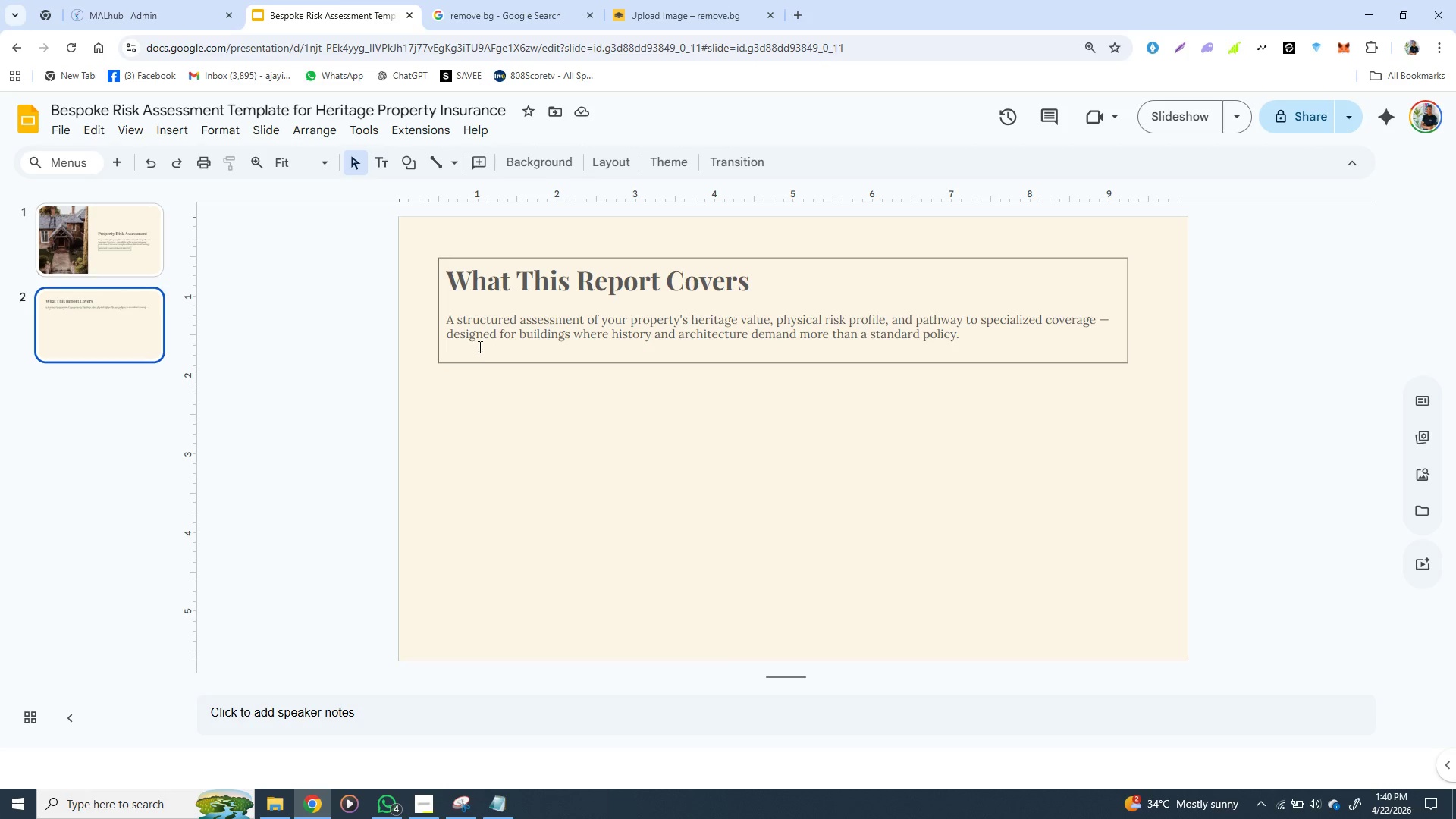 
left_click([823, 493])
 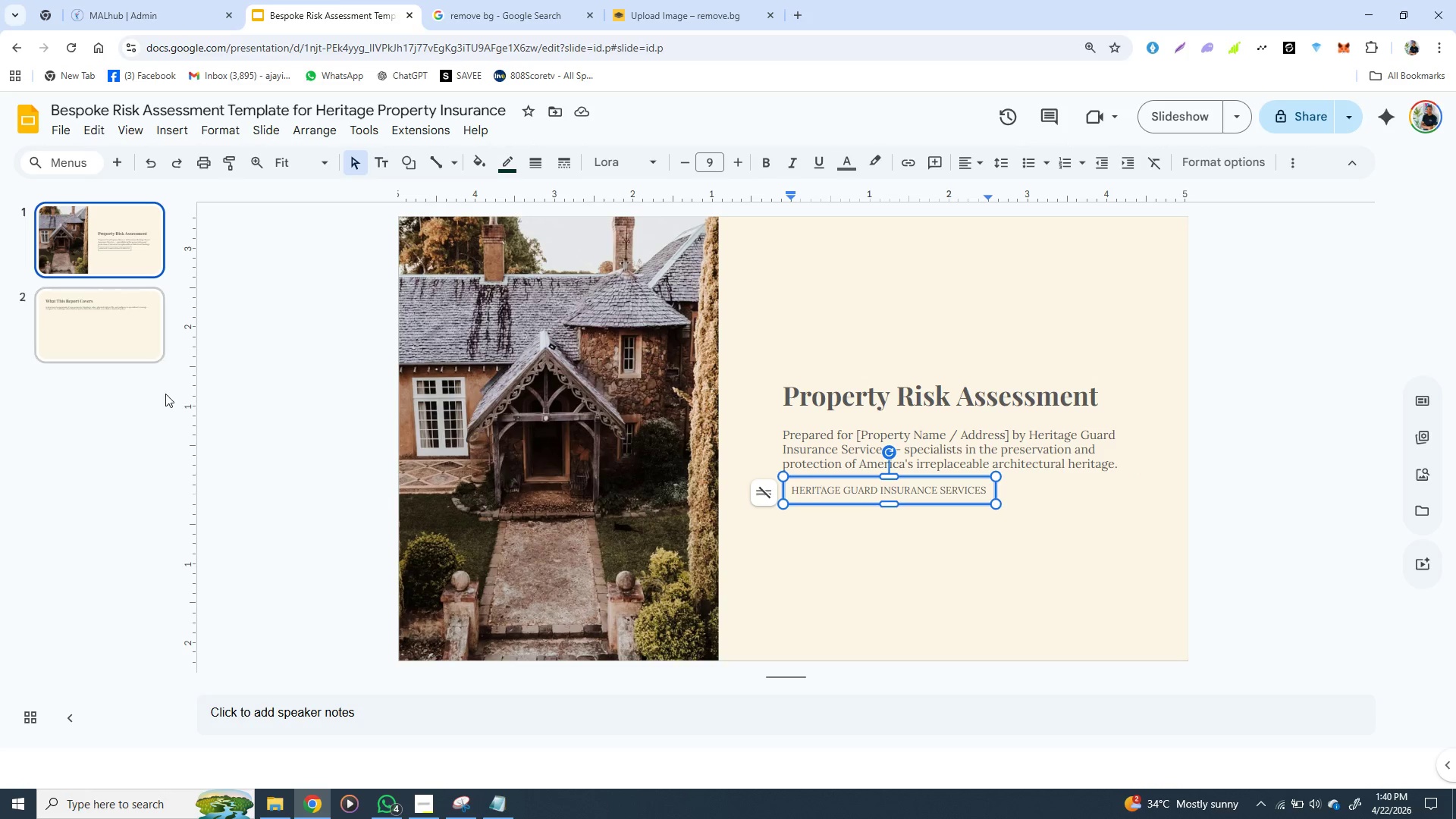 
wait(5.23)
 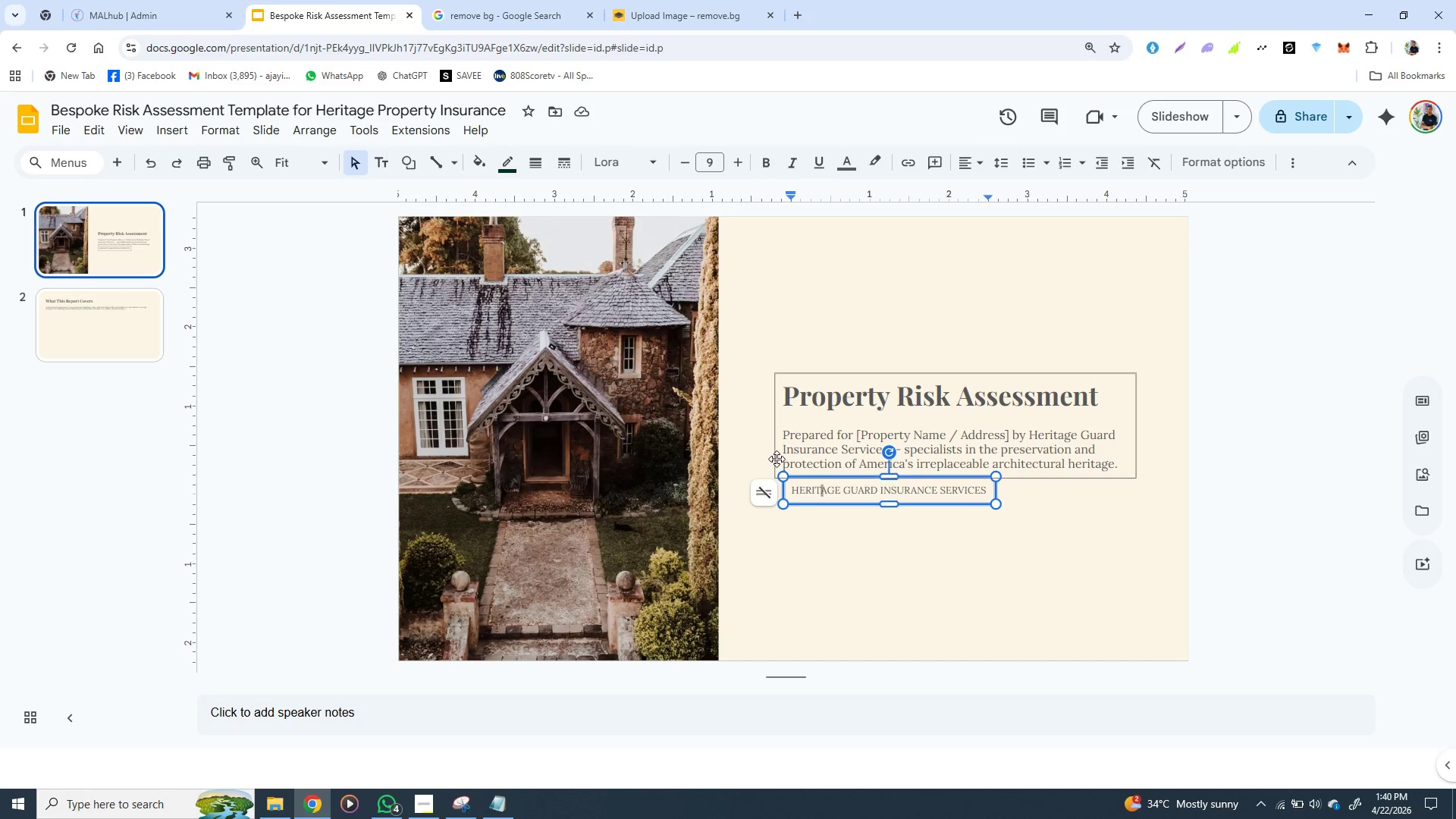 
left_click([138, 334])
 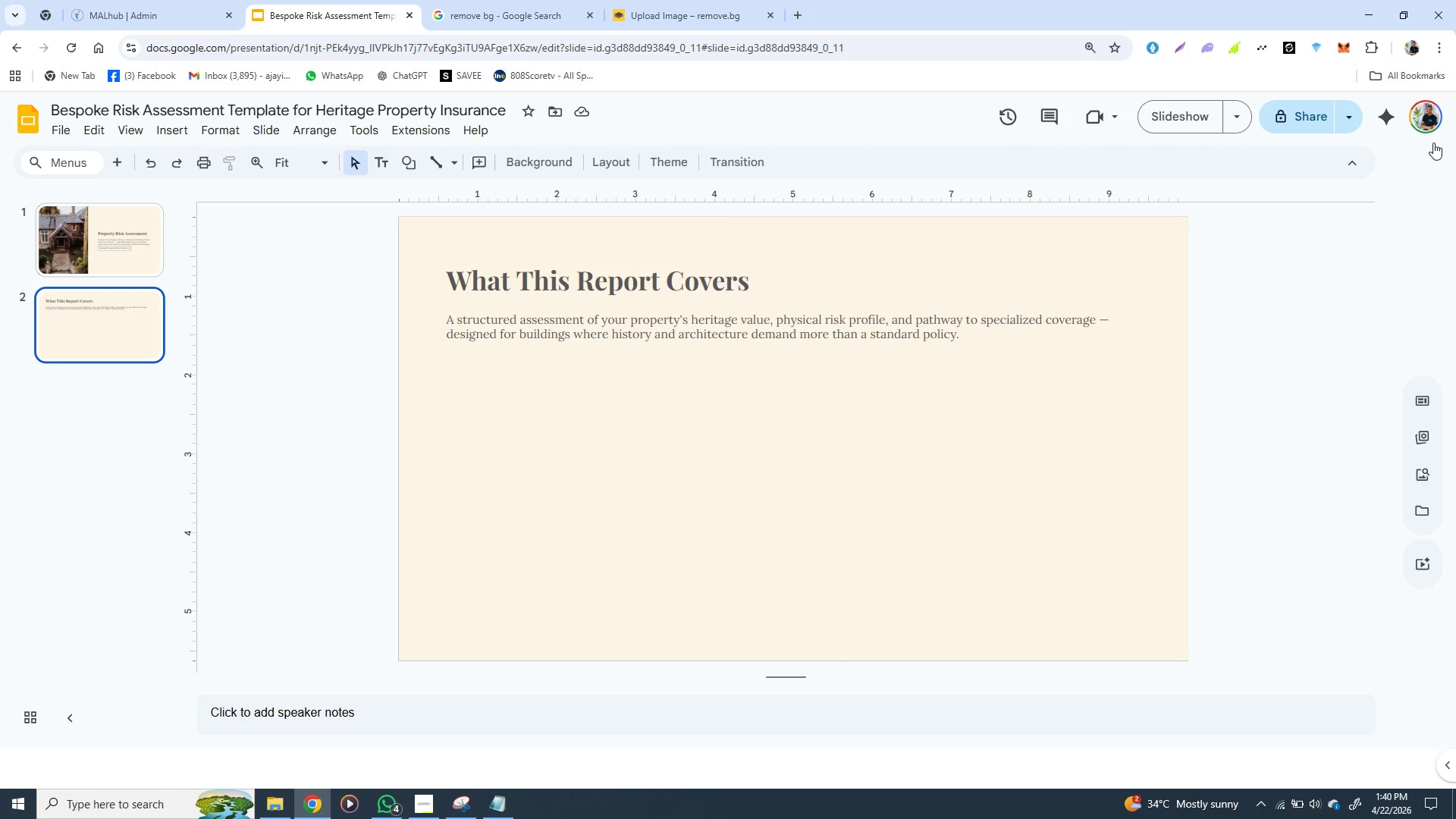 
wait(8.55)
 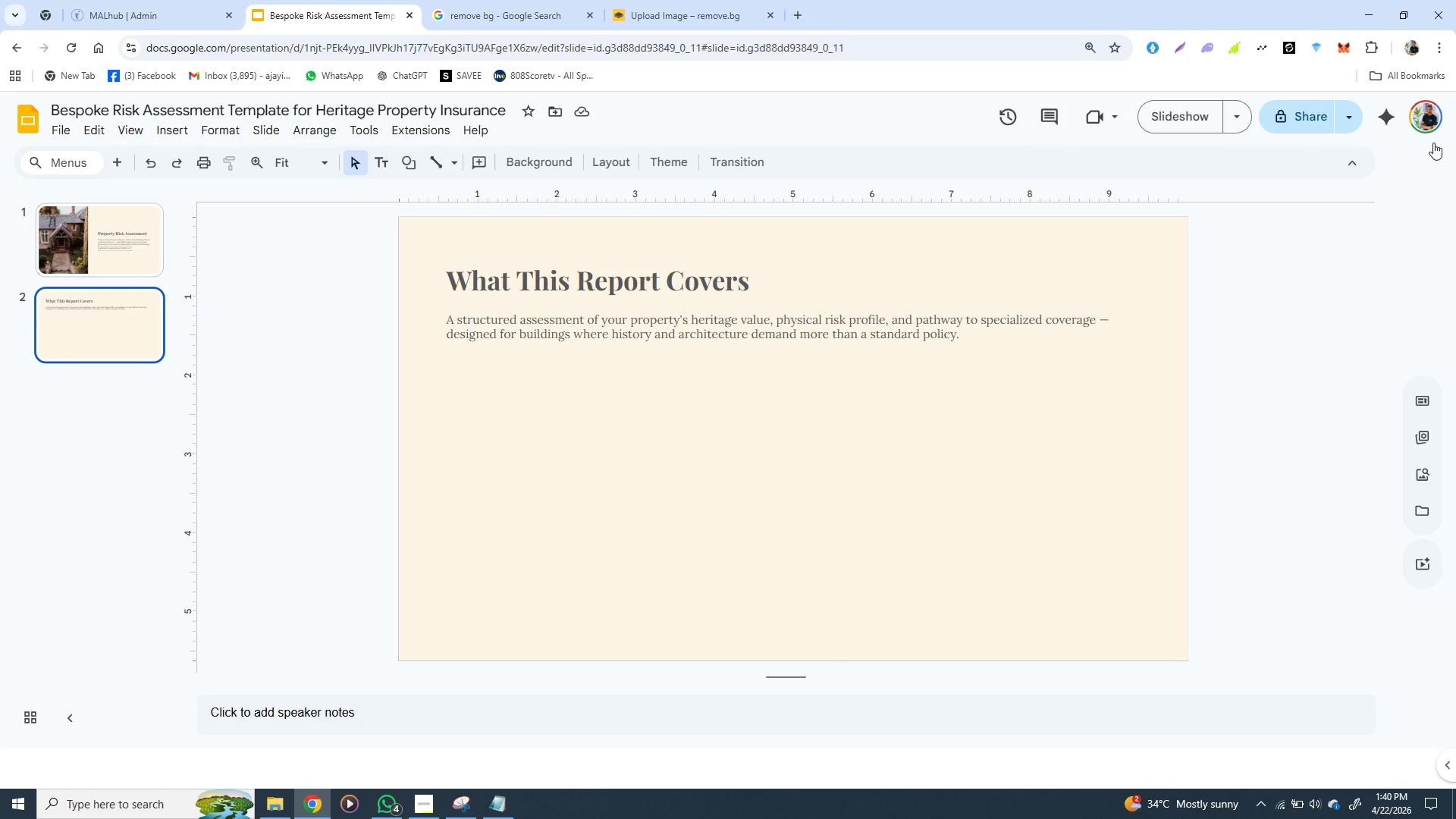 
left_click([474, 279])
 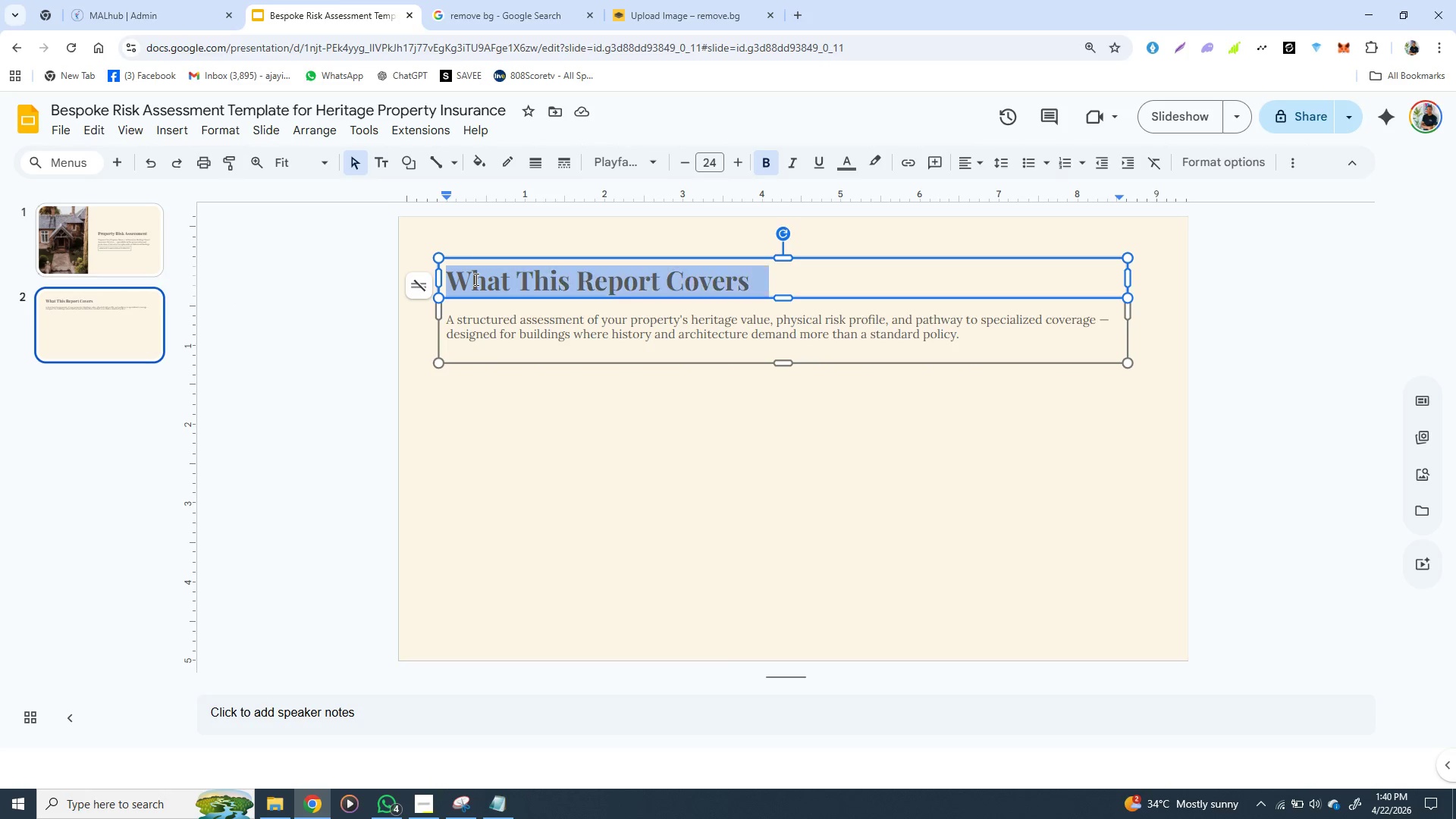 
double_click([474, 279])
 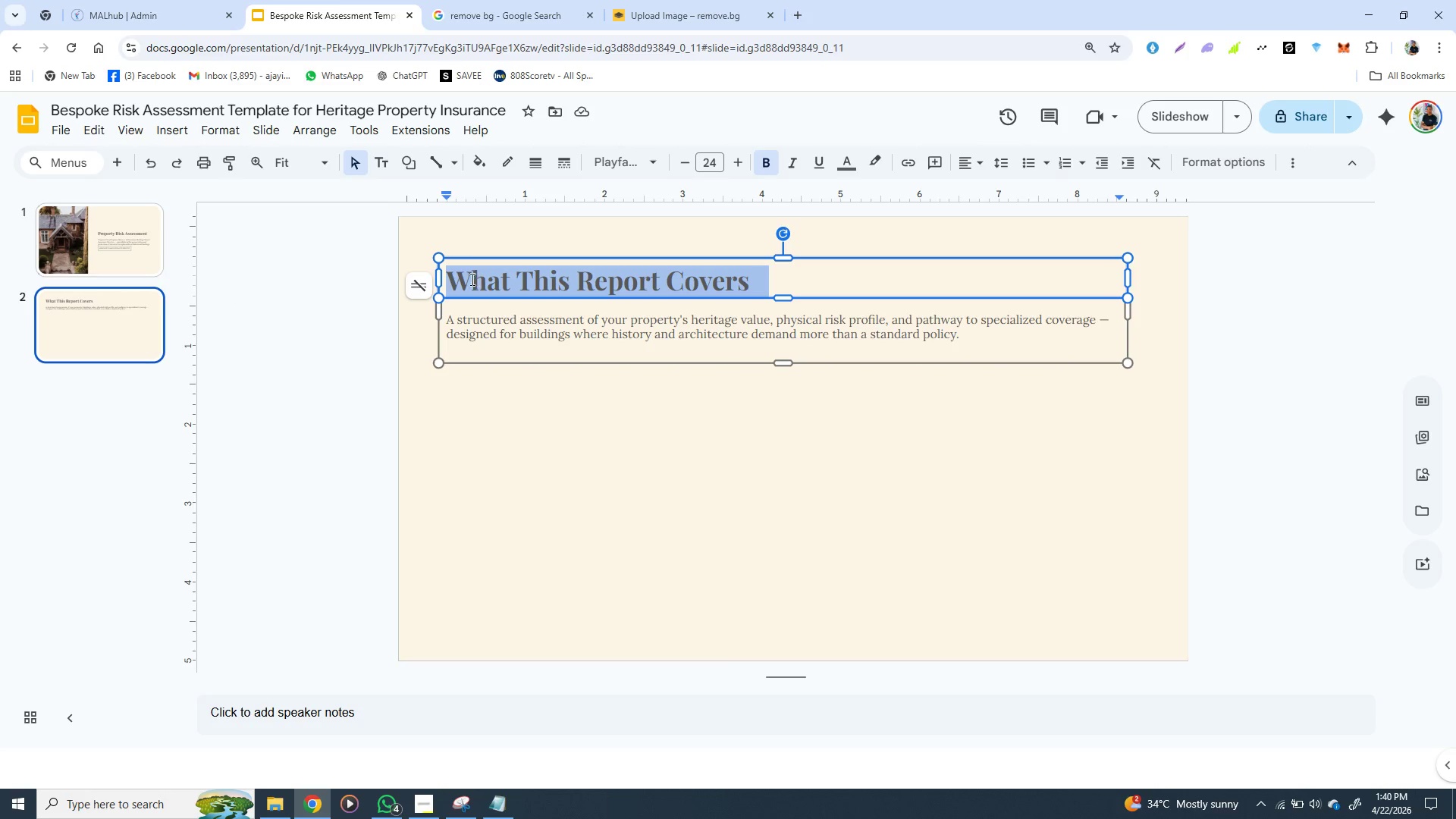 
triple_click([474, 279])
 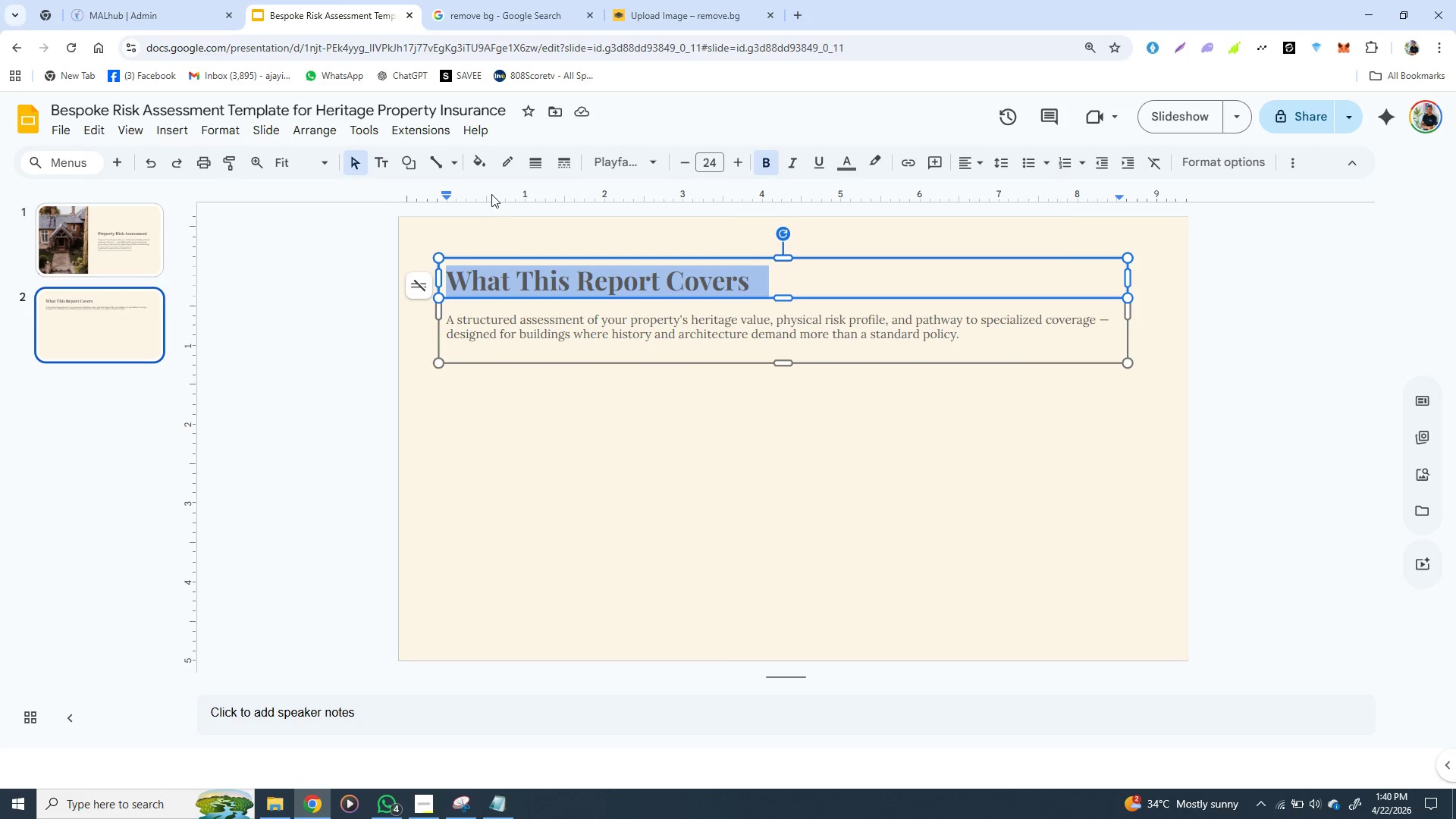 
triple_click([475, 279])
 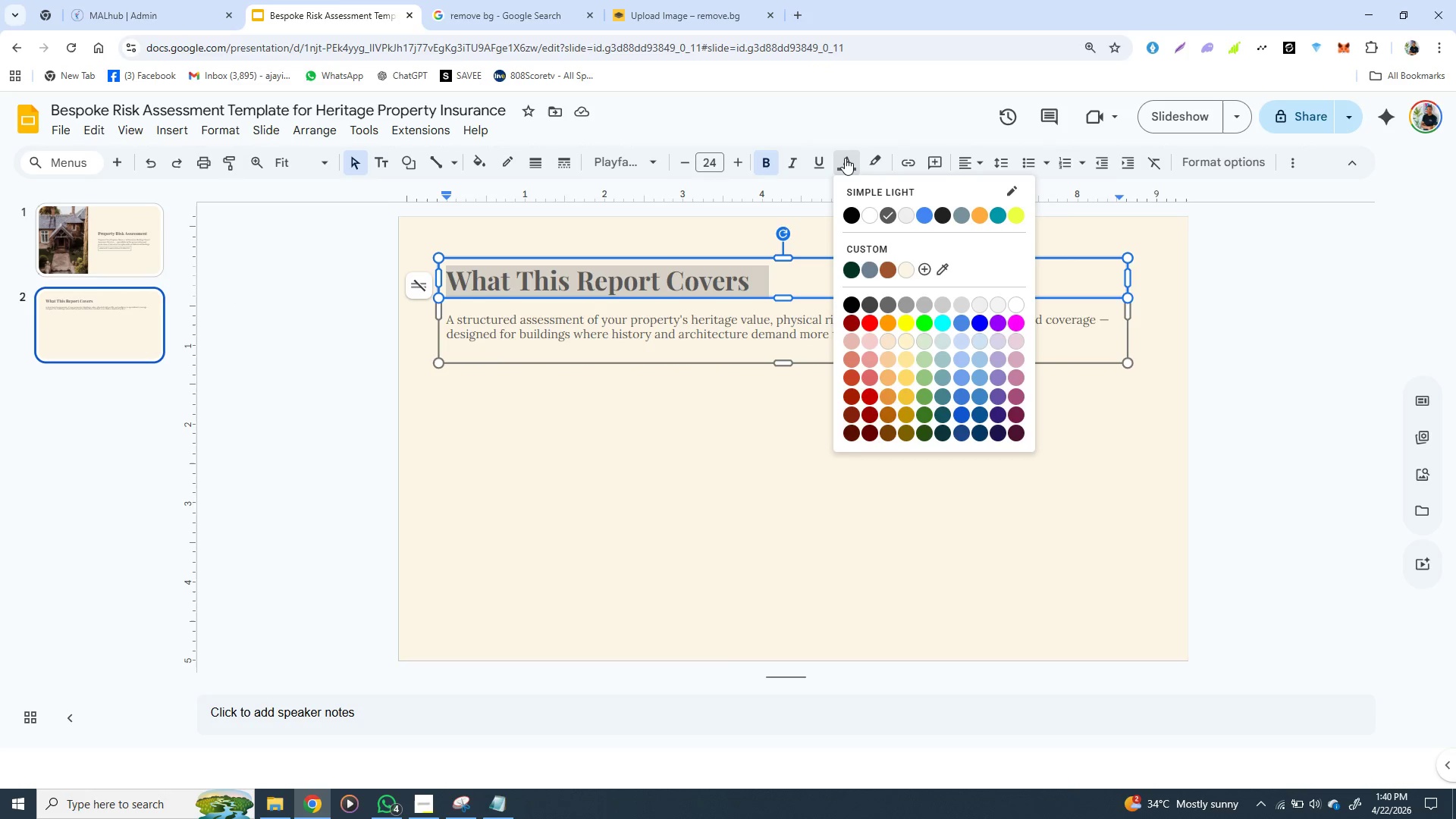 
left_click([845, 158])
 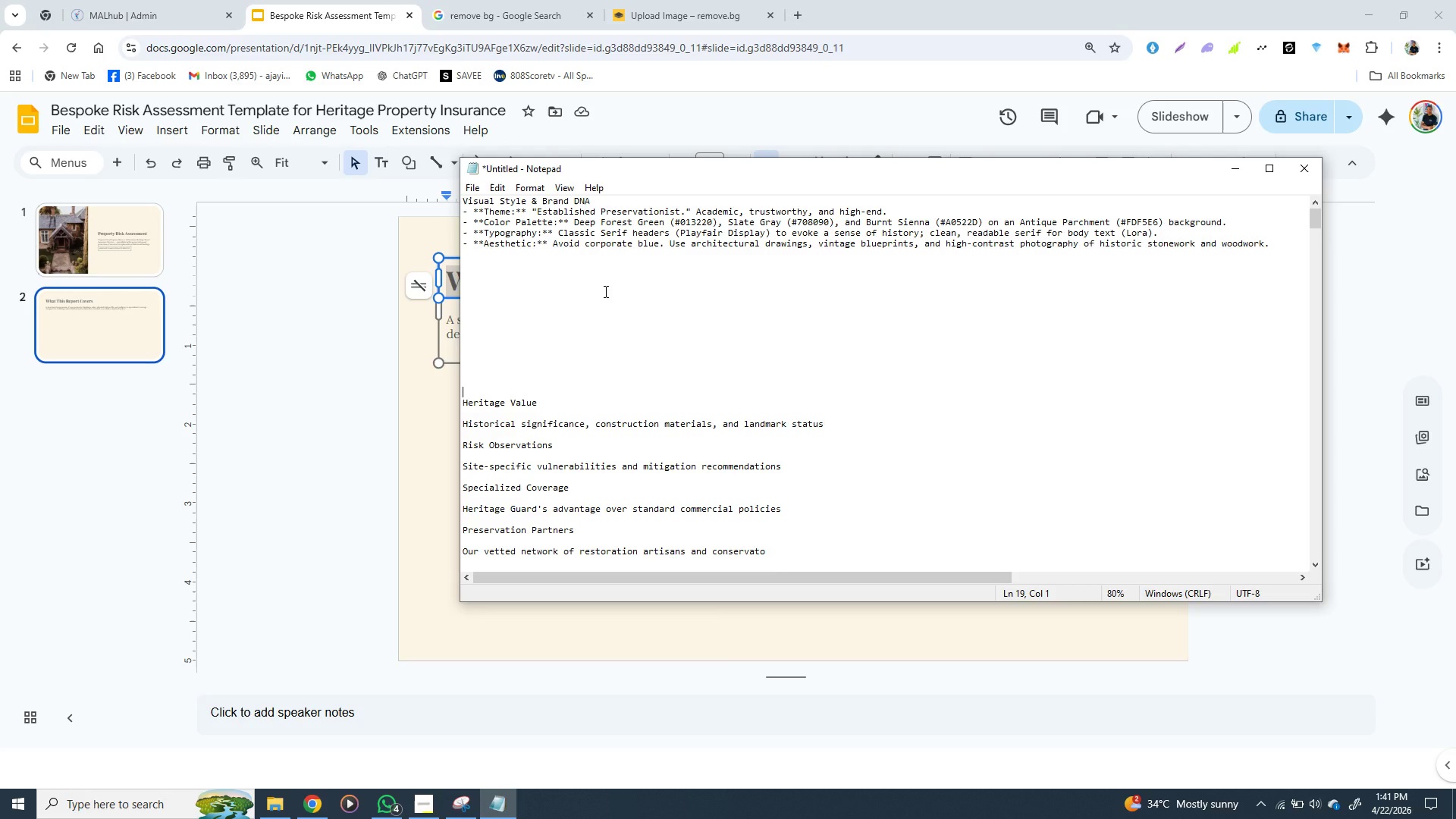 
wait(47.27)
 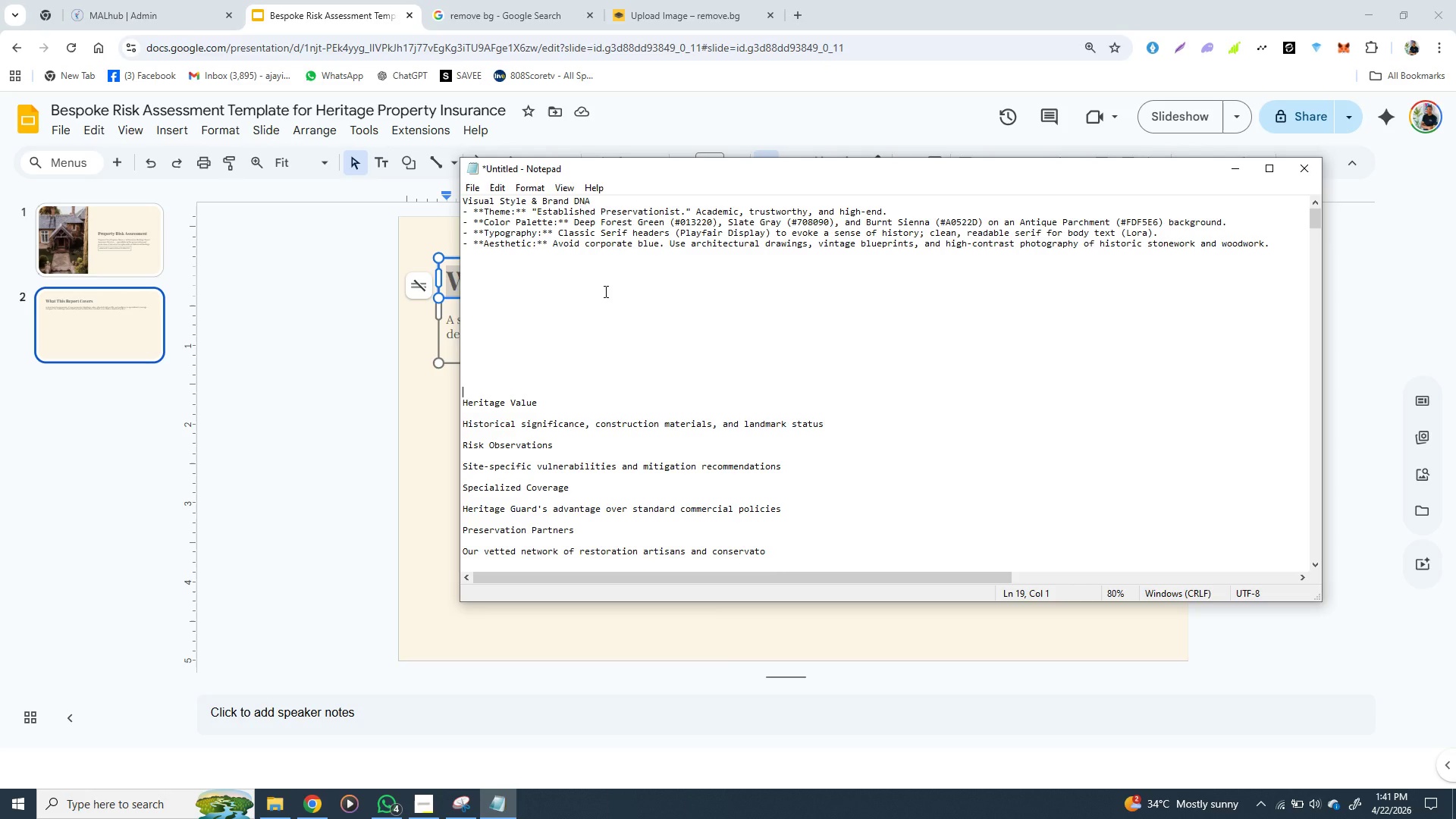 
left_click([230, 340])
 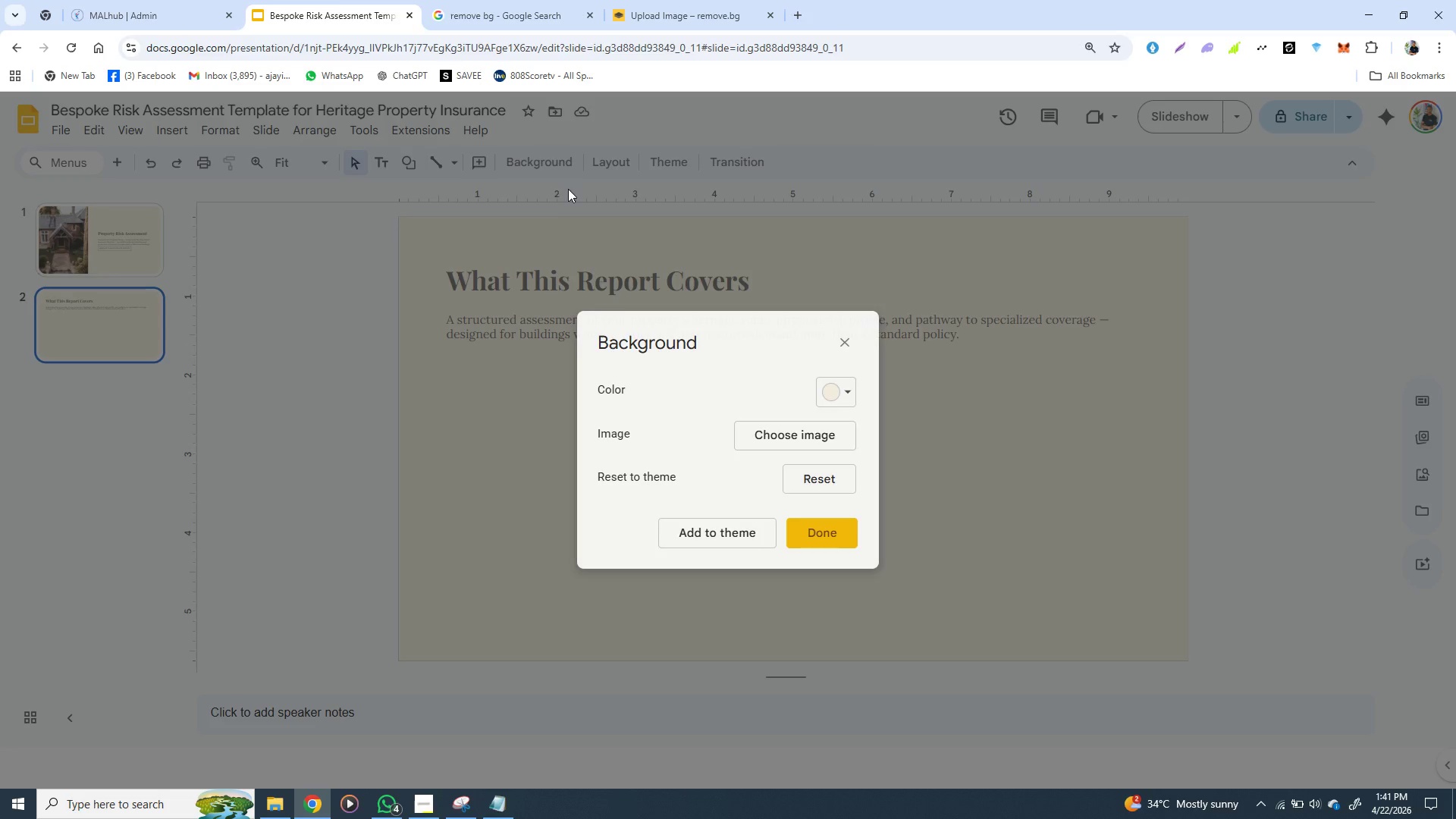 
left_click([549, 161])
 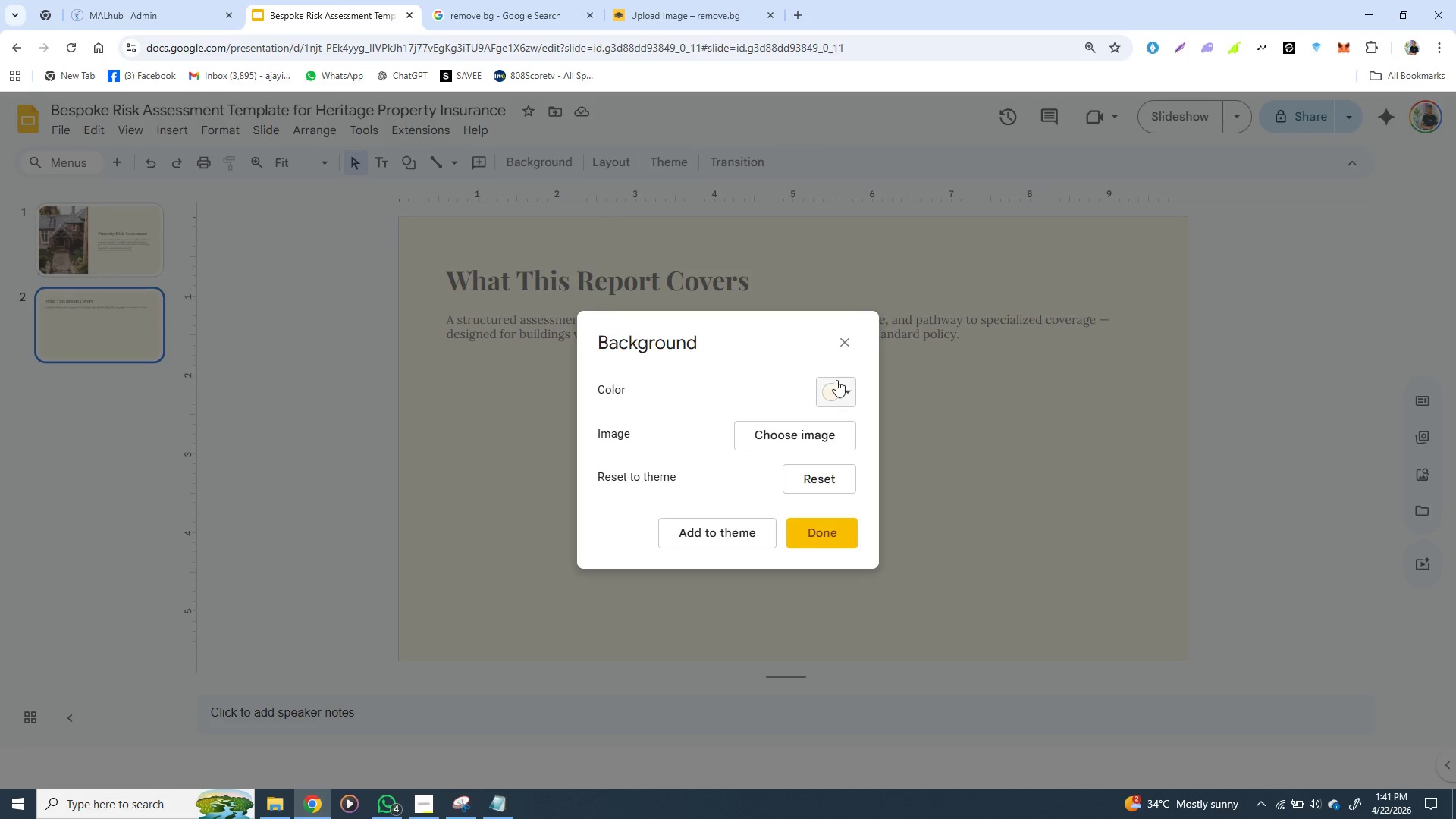 
left_click([836, 382])
 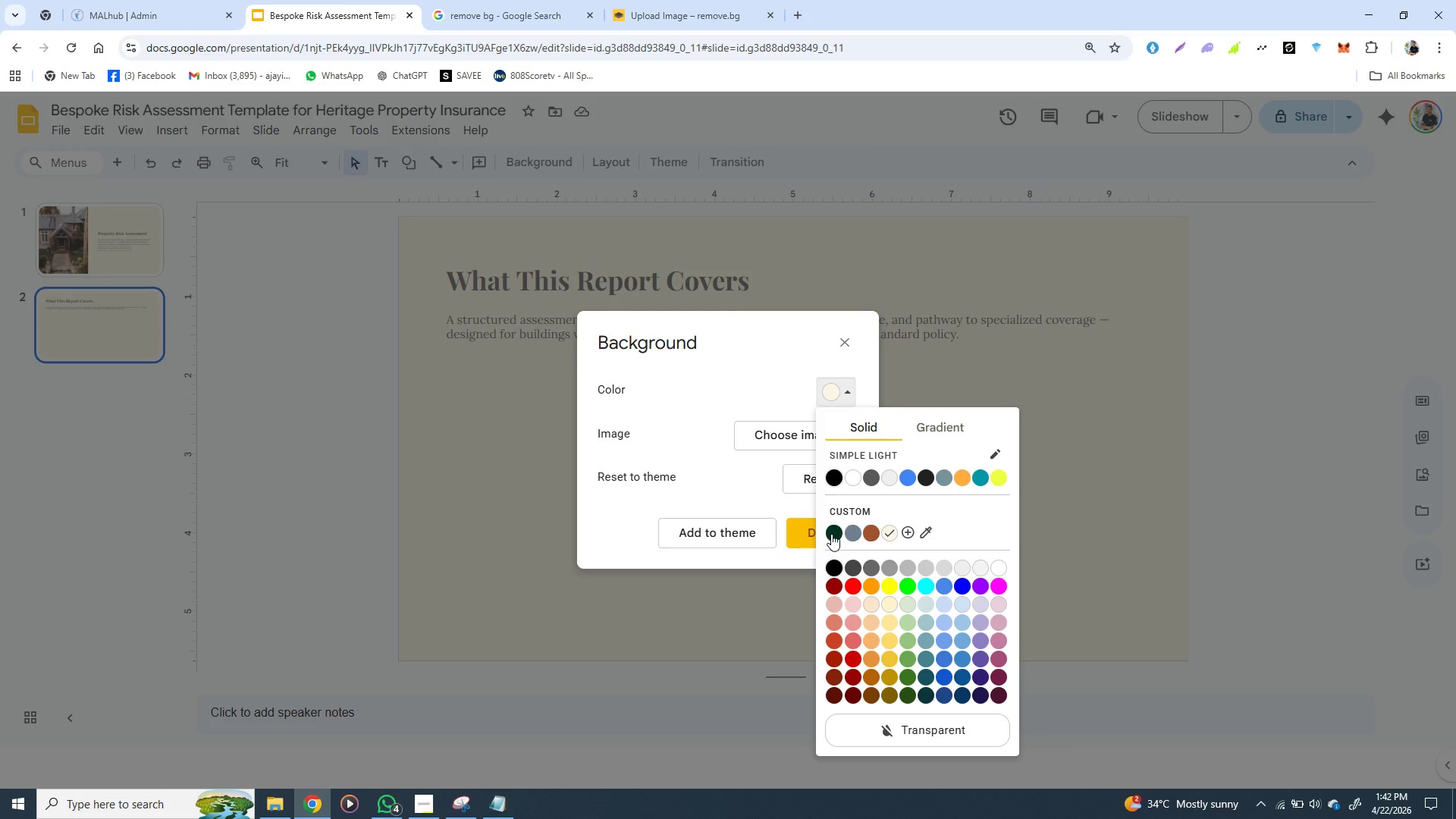 
wait(38.16)
 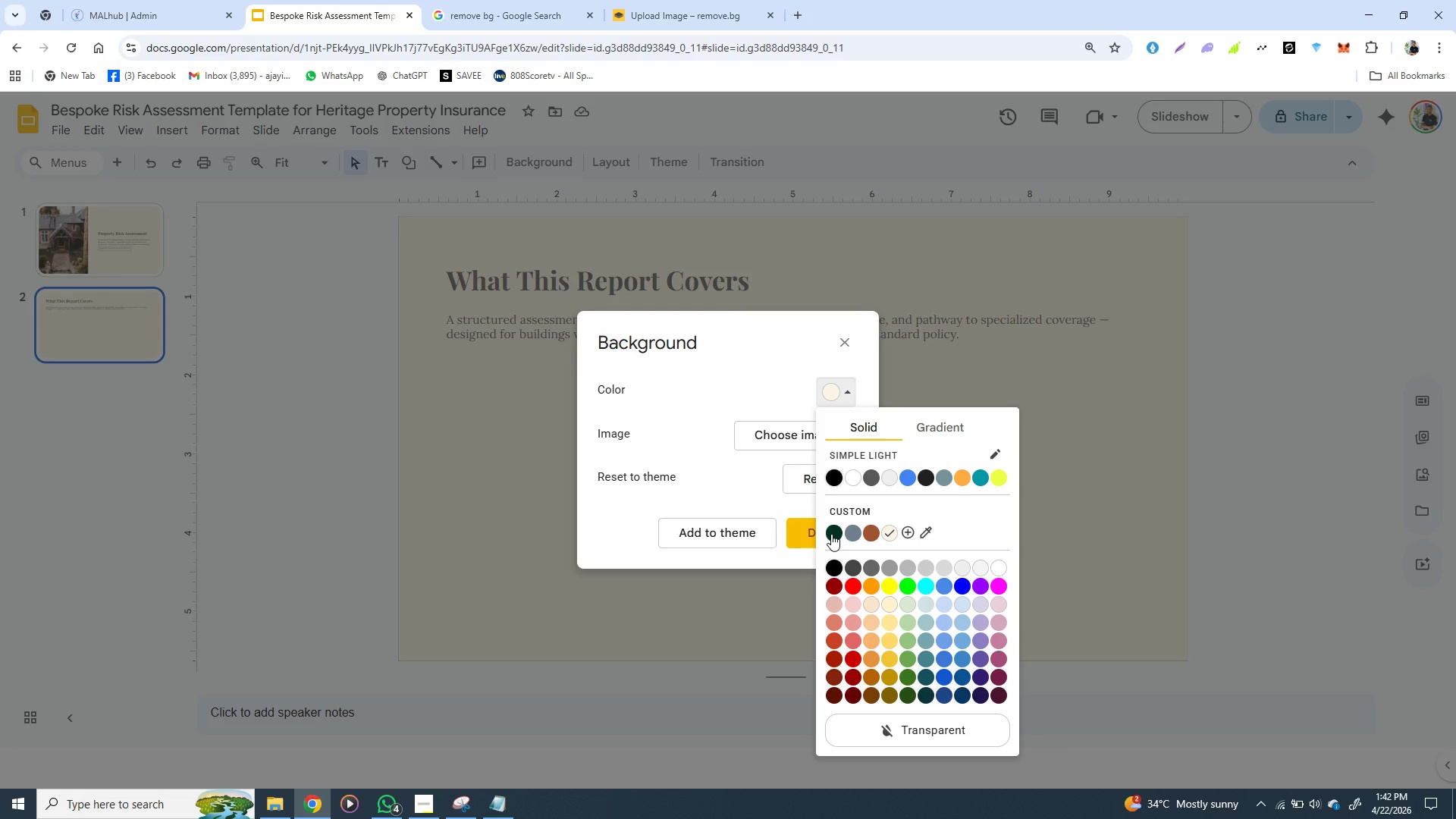 
left_click([833, 529])
 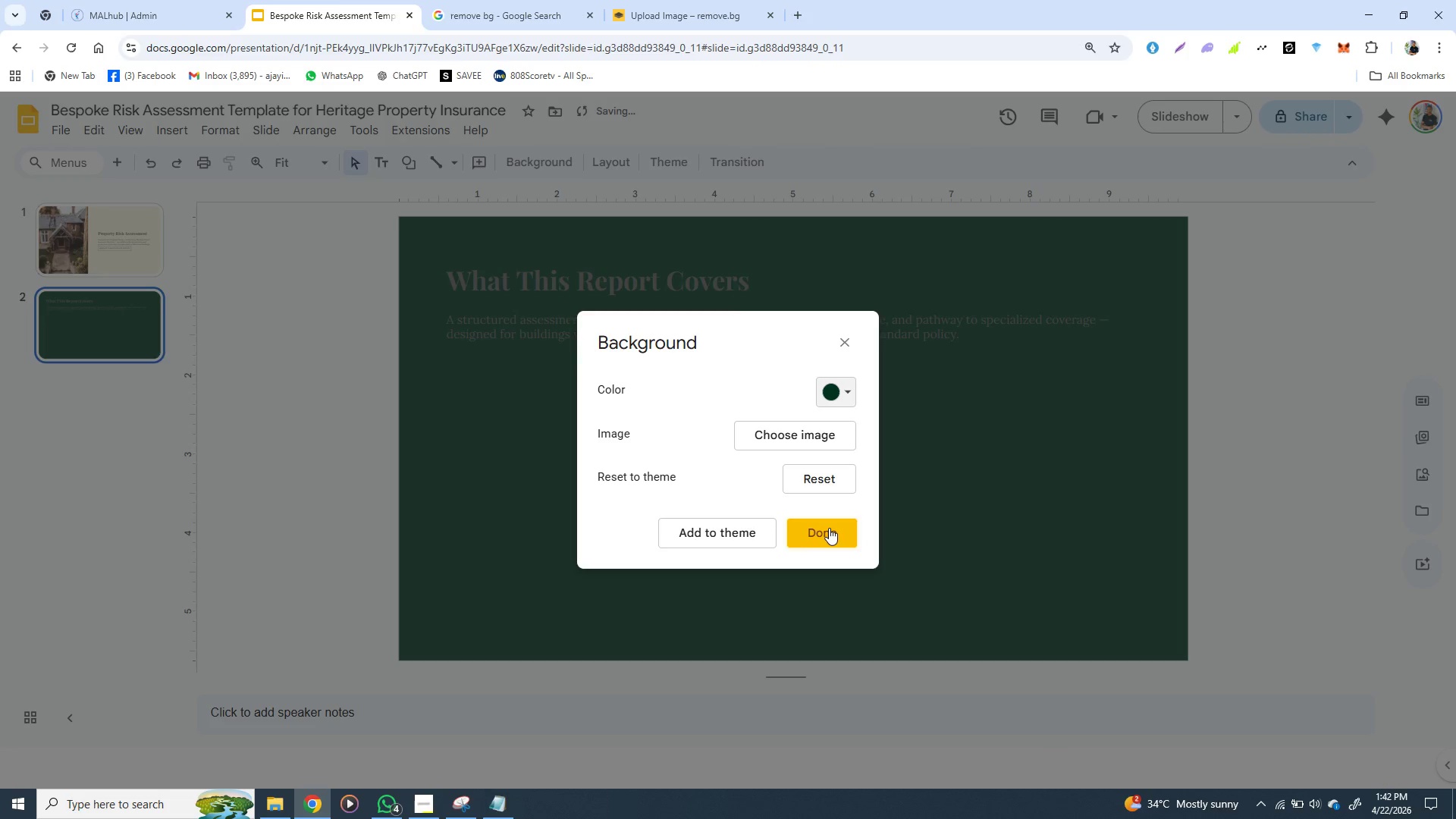 
key(Control+Z)
 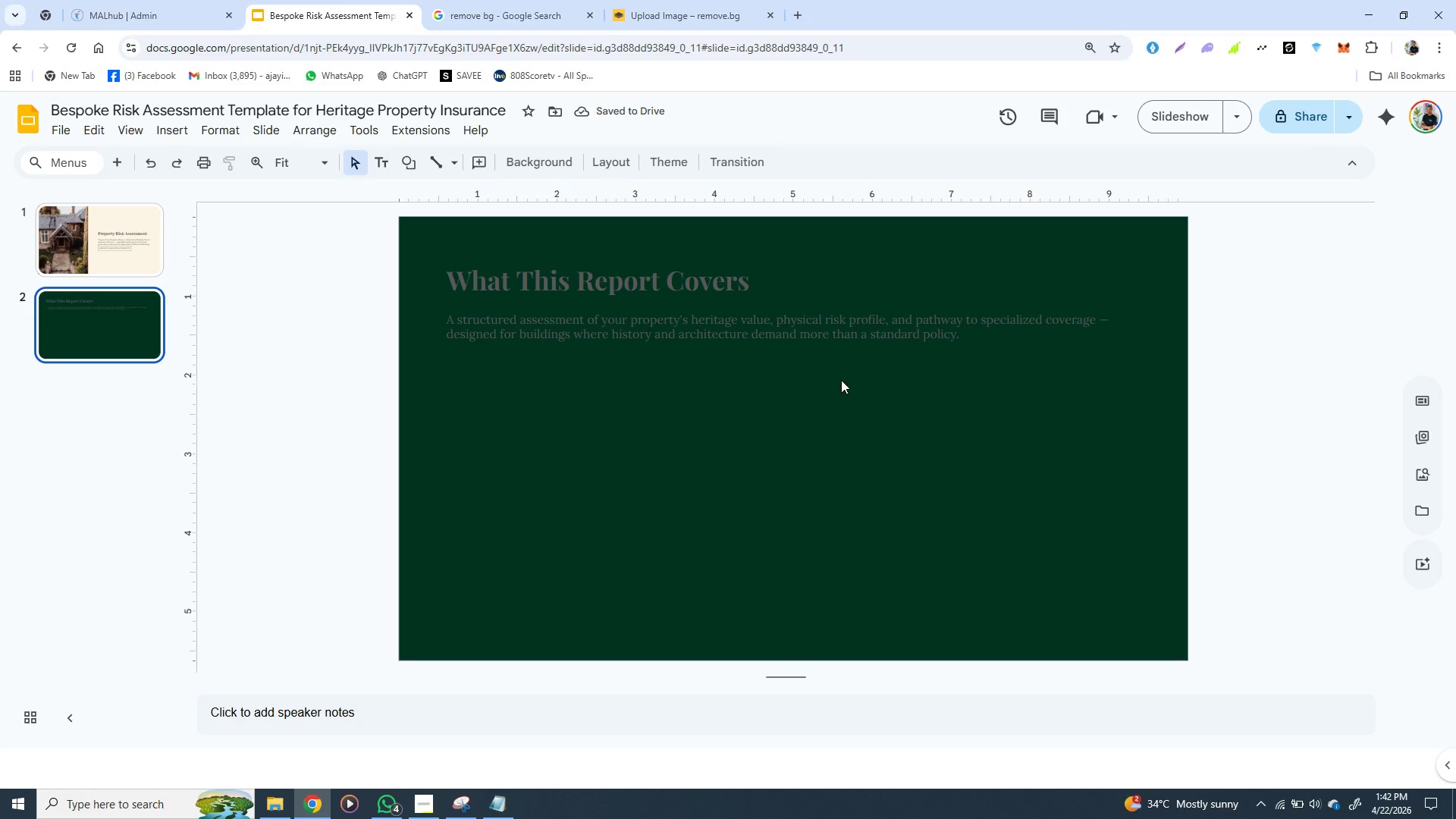 
left_click([841, 344])
 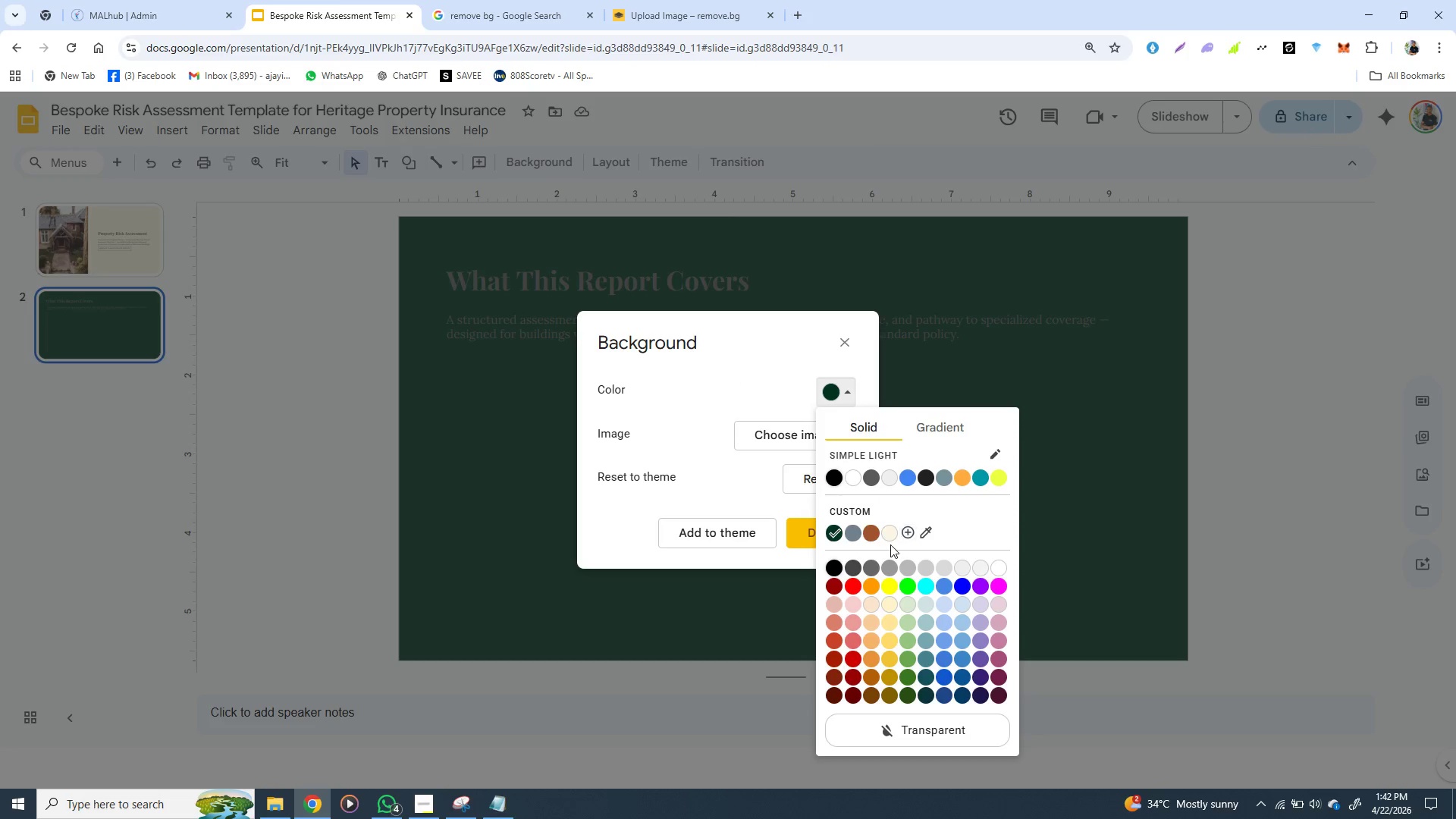 
wait(10.02)
 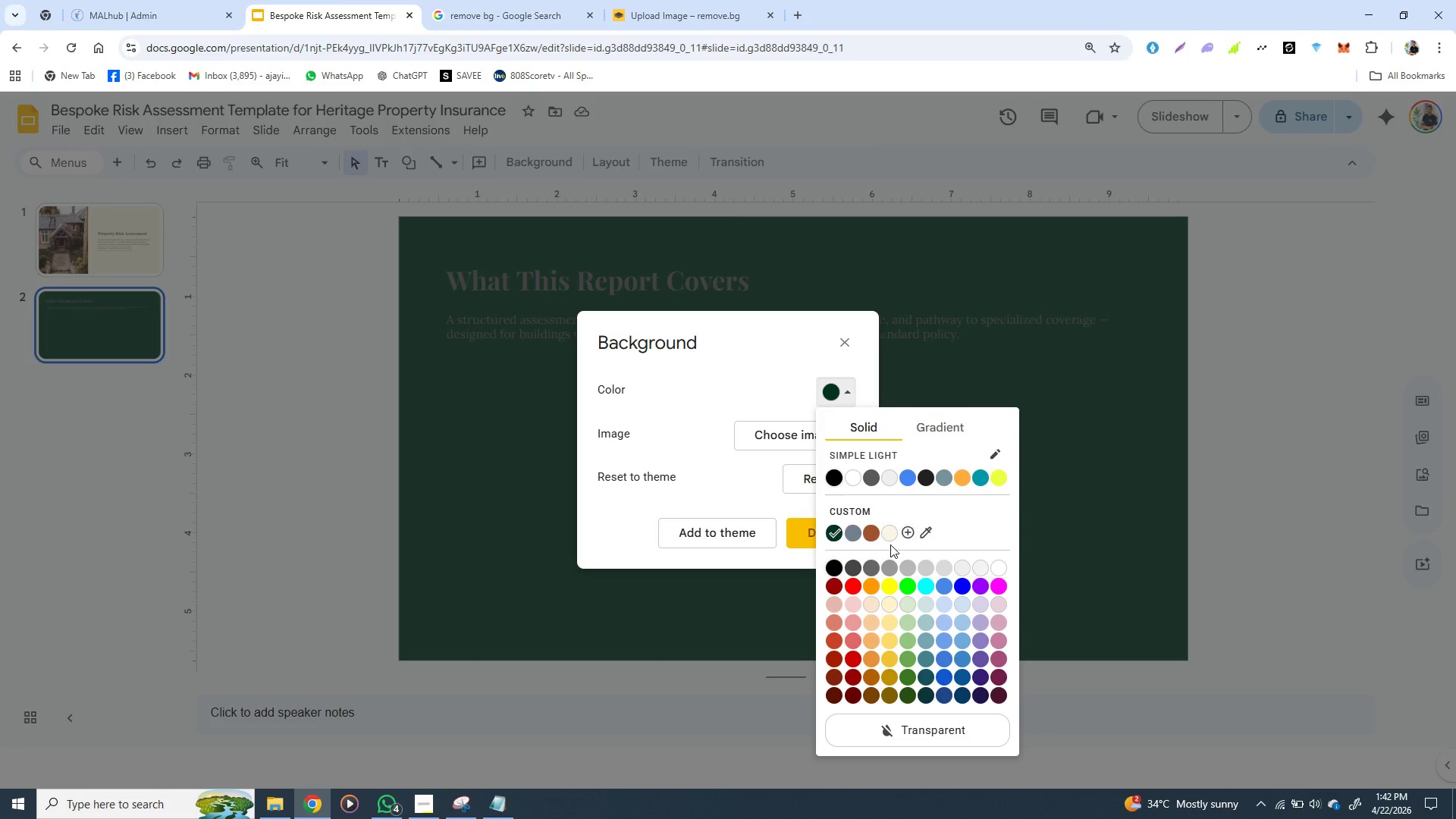 
double_click([623, 286])
 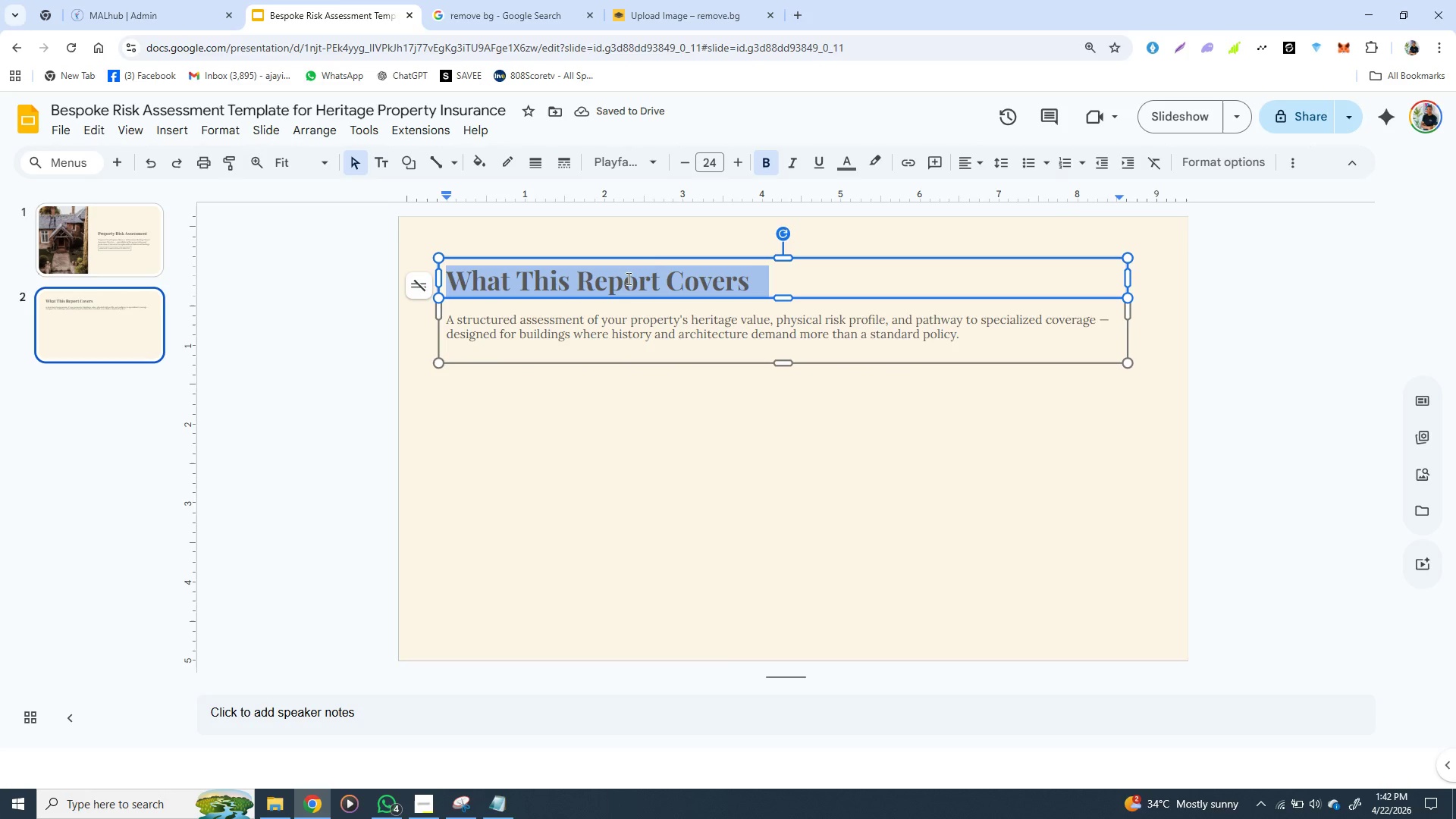 
triple_click([623, 285])
 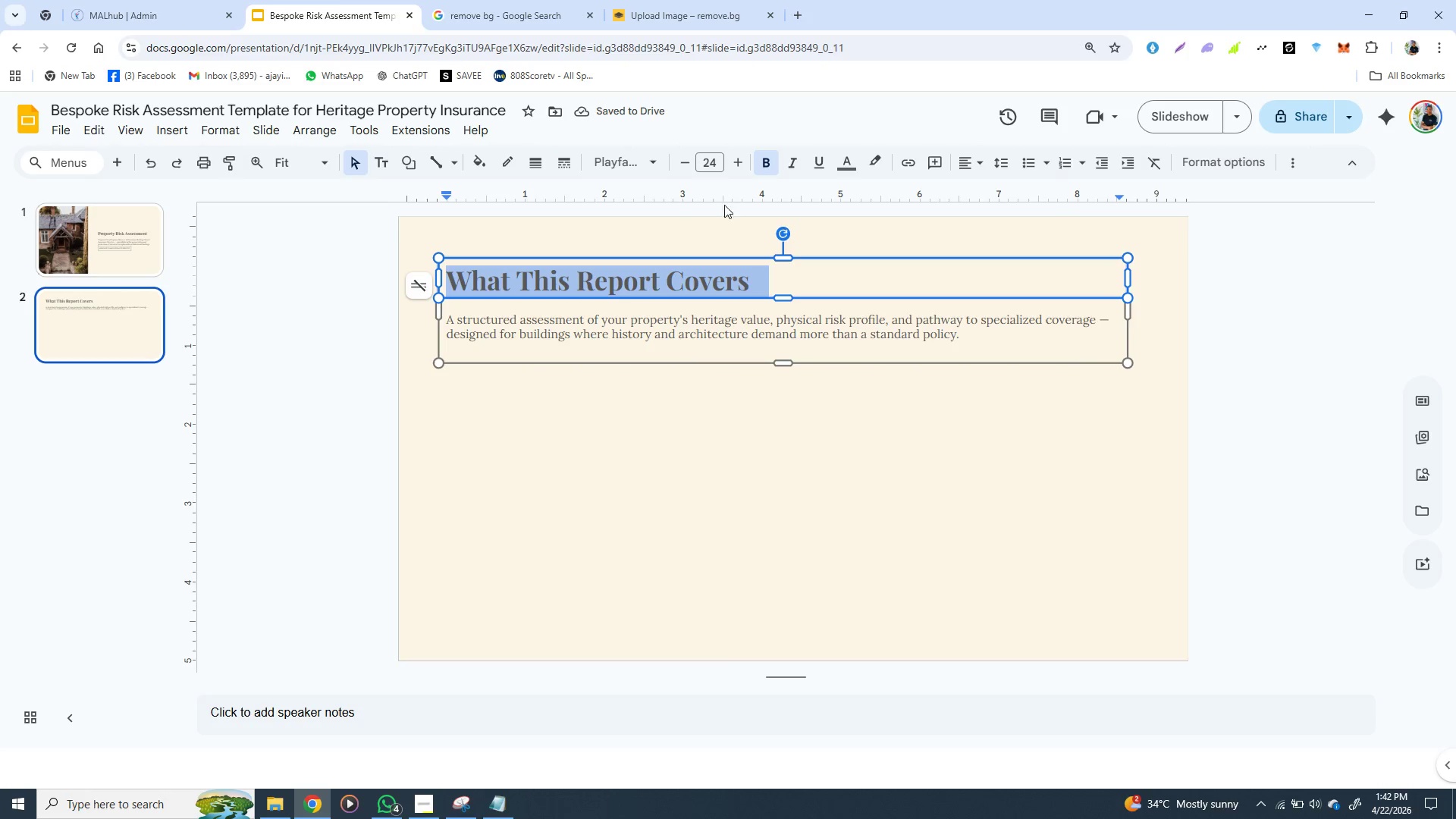 
triple_click([623, 285])
 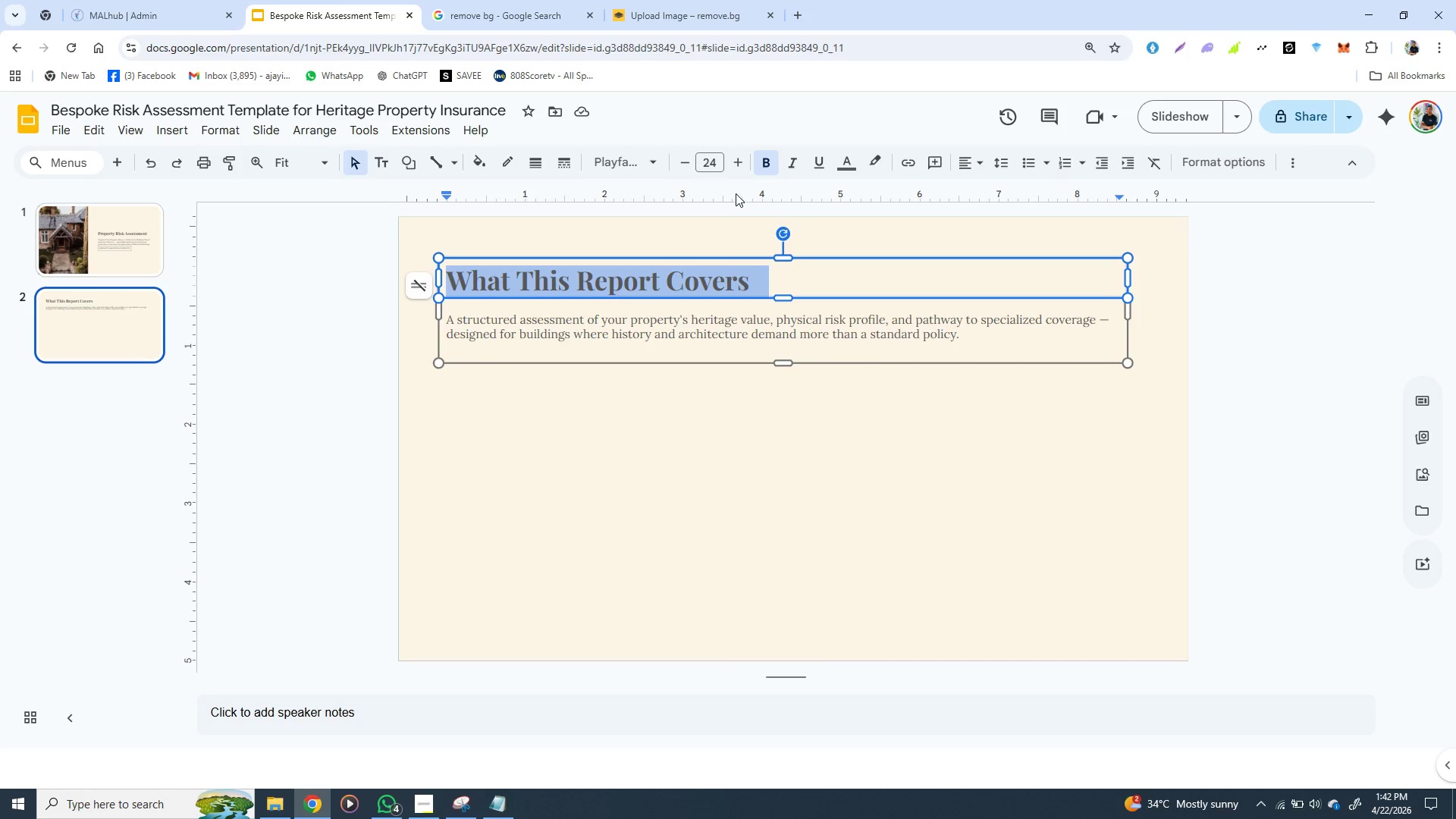 
triple_click([623, 285])
 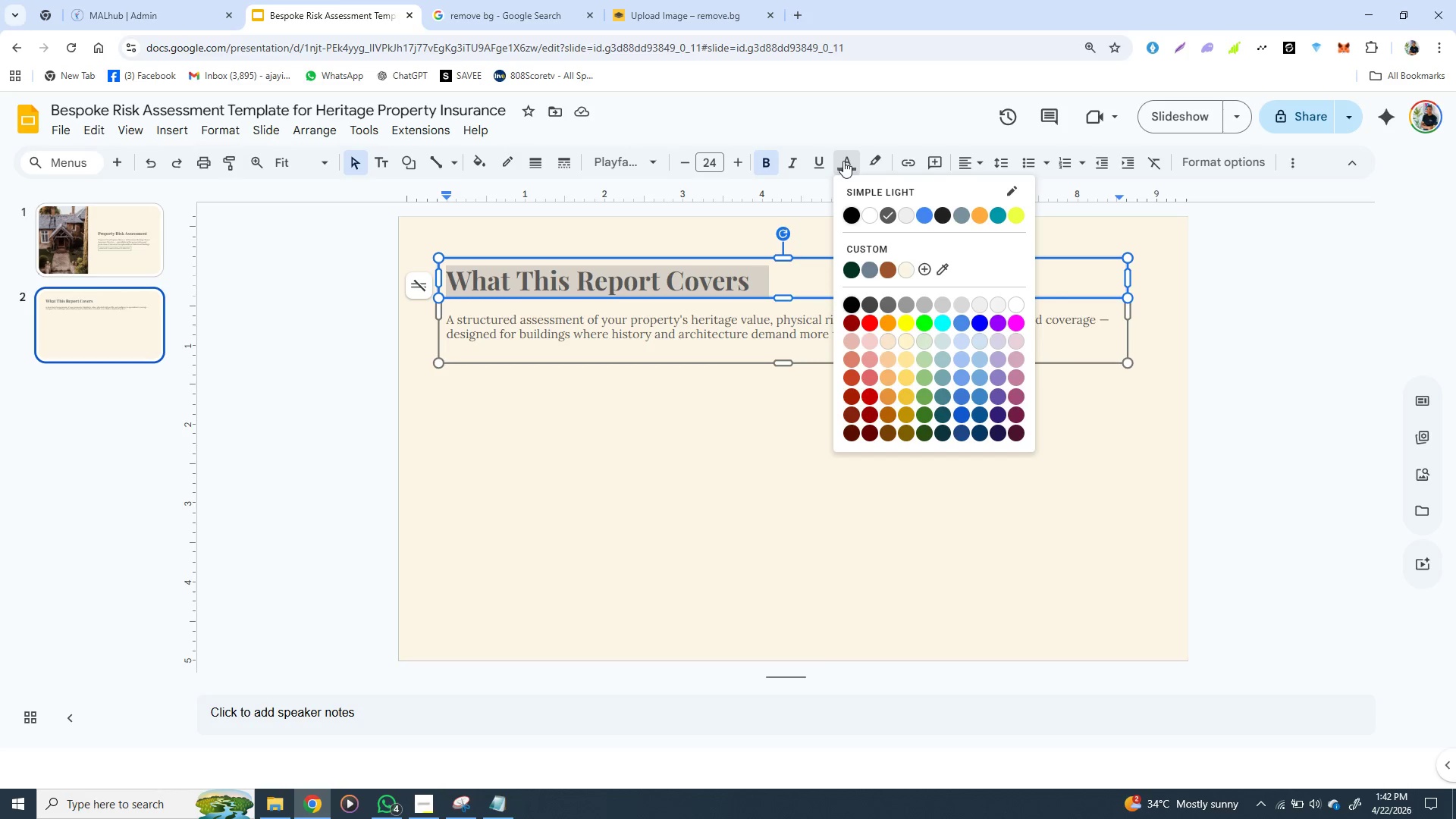 
left_click([843, 162])
 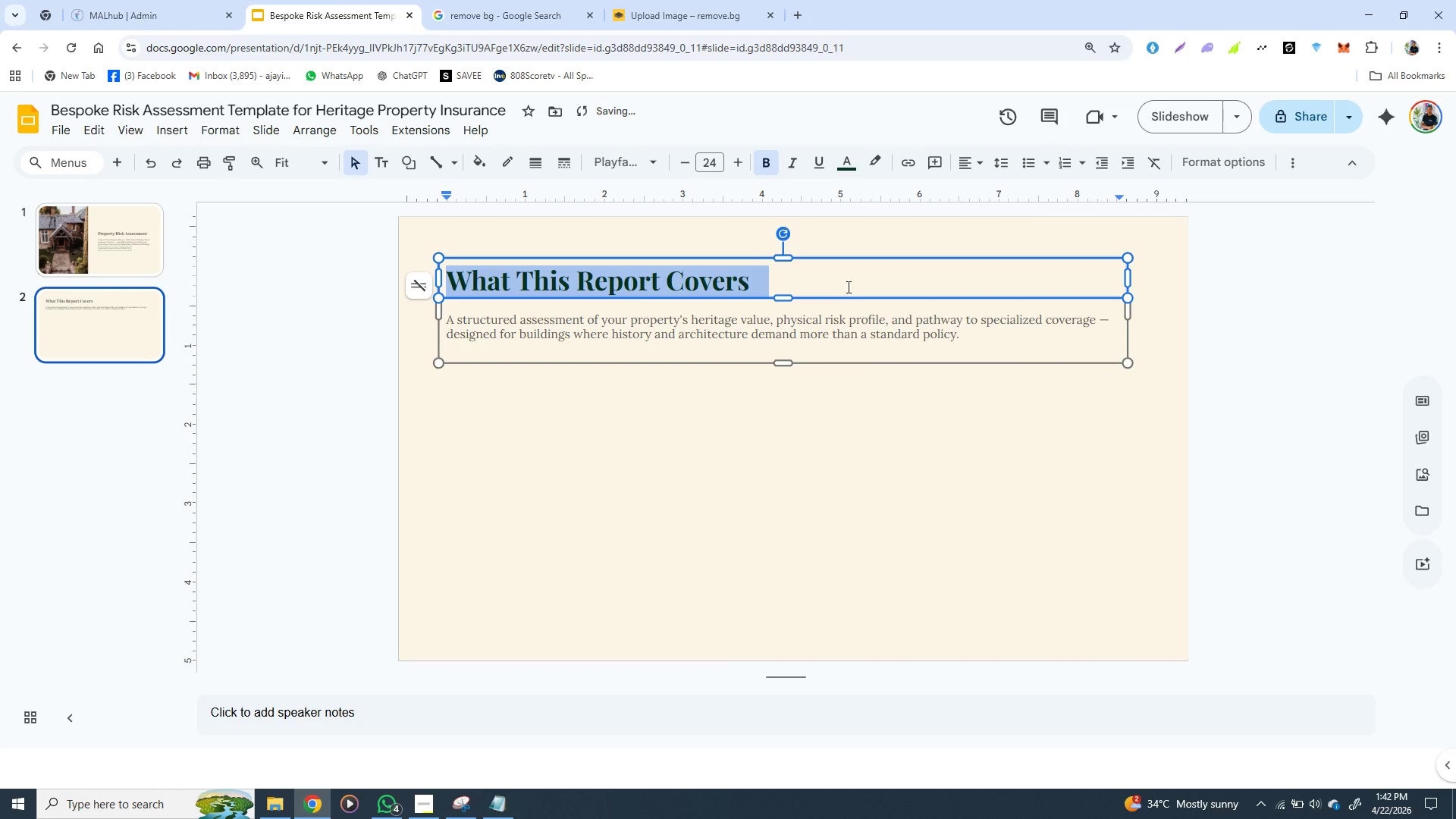 
left_click([857, 270])
 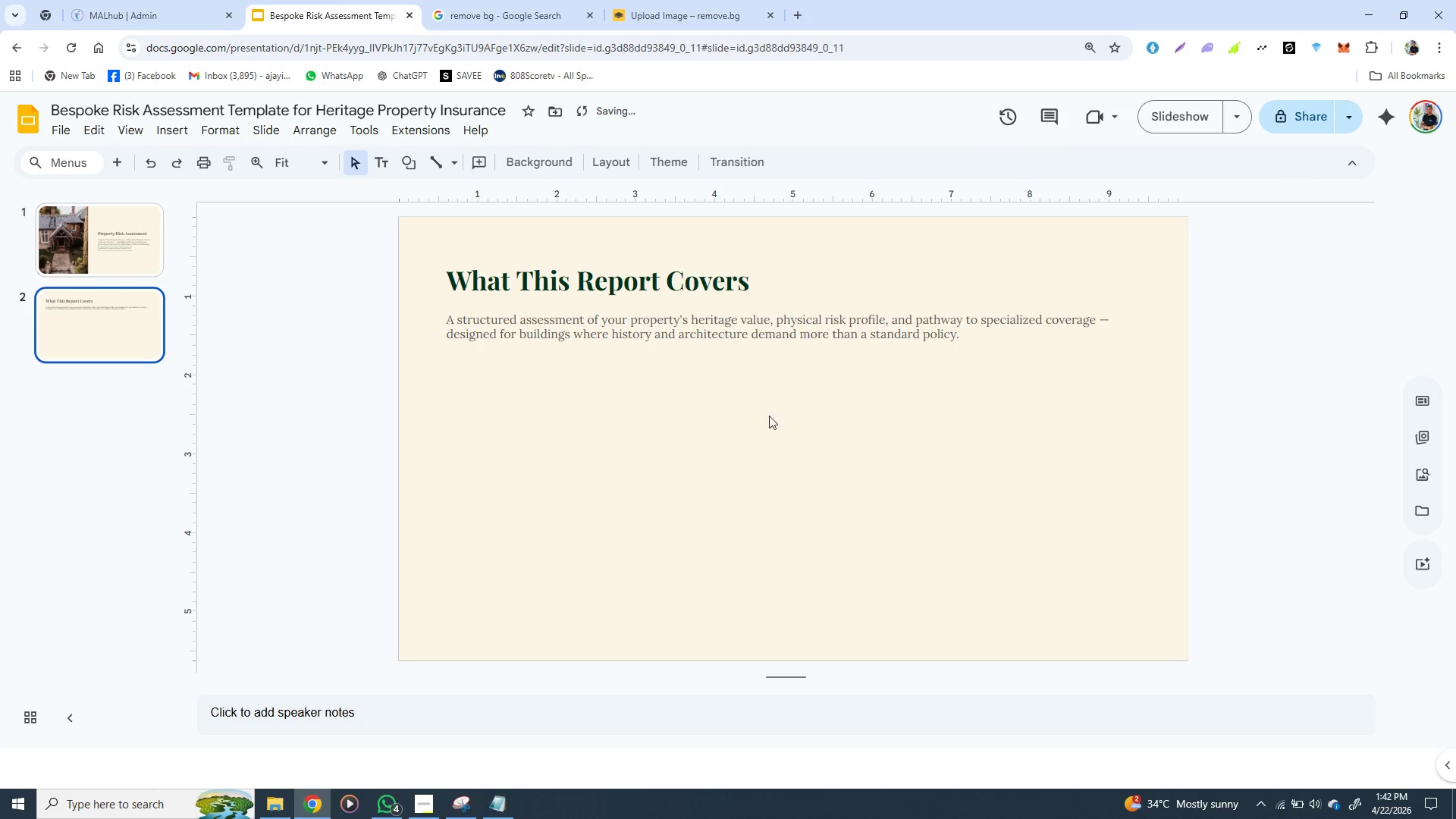 
left_click([787, 426])
 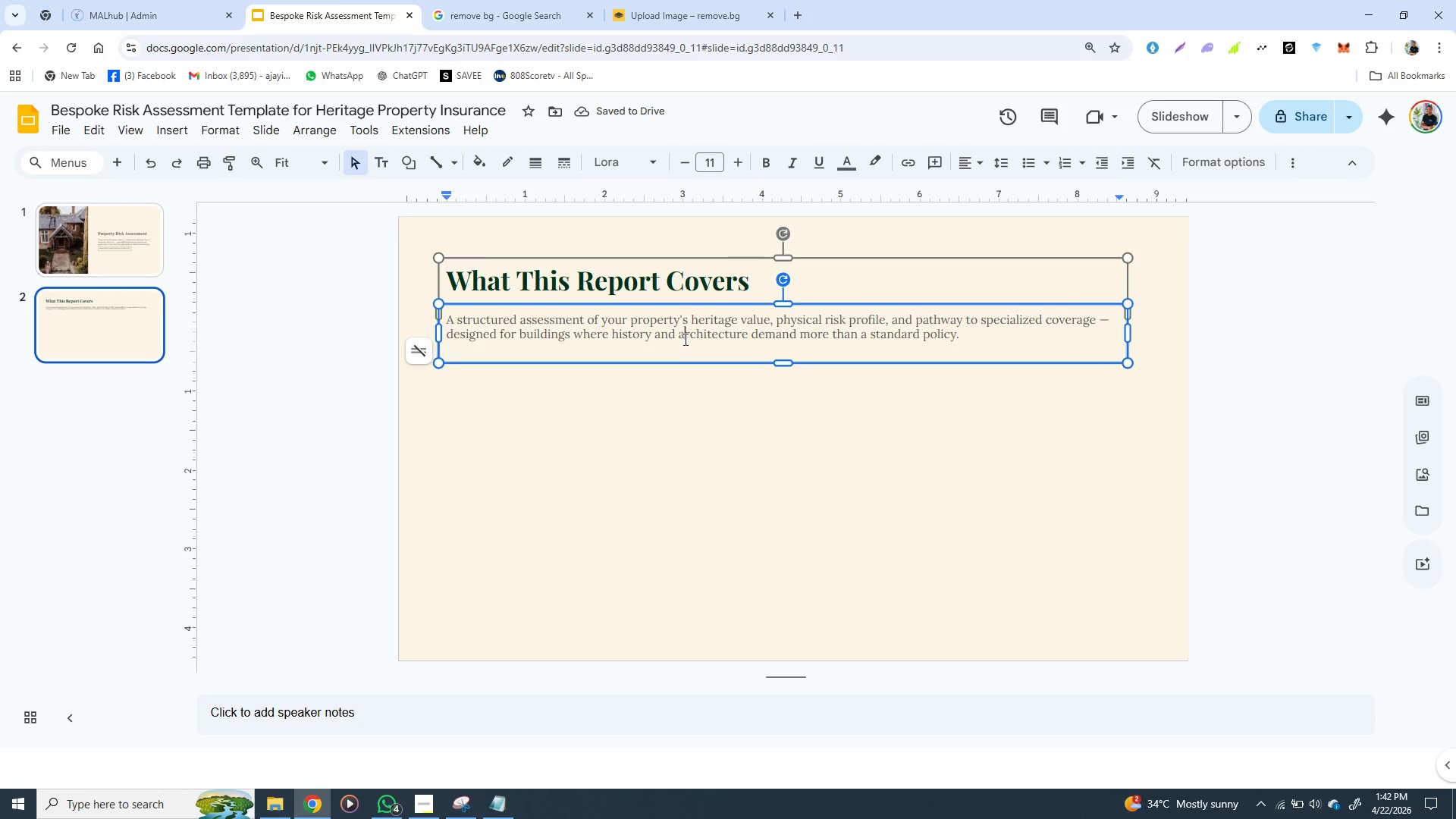 
left_click([683, 344])
 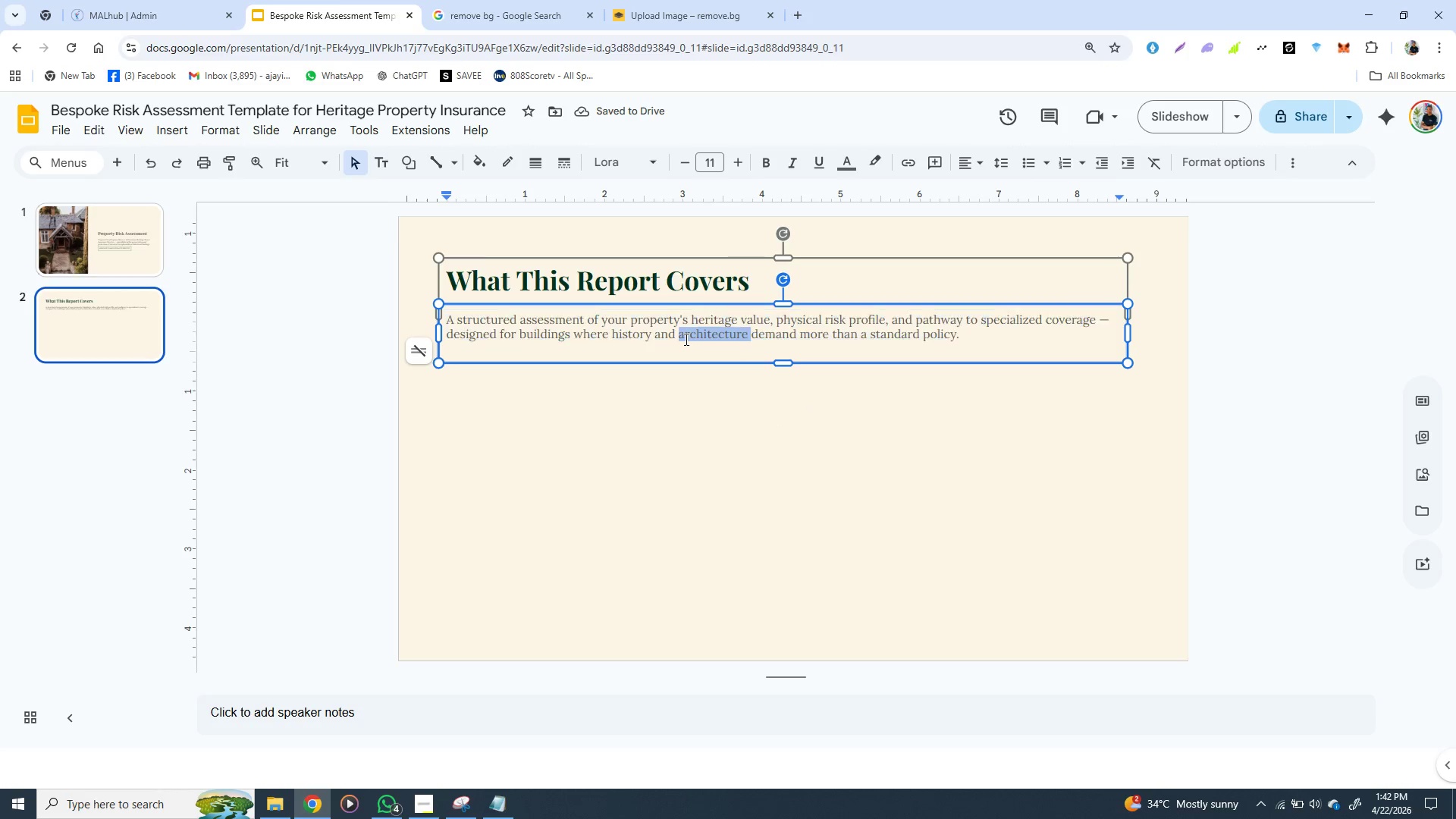 
triple_click([684, 340])
 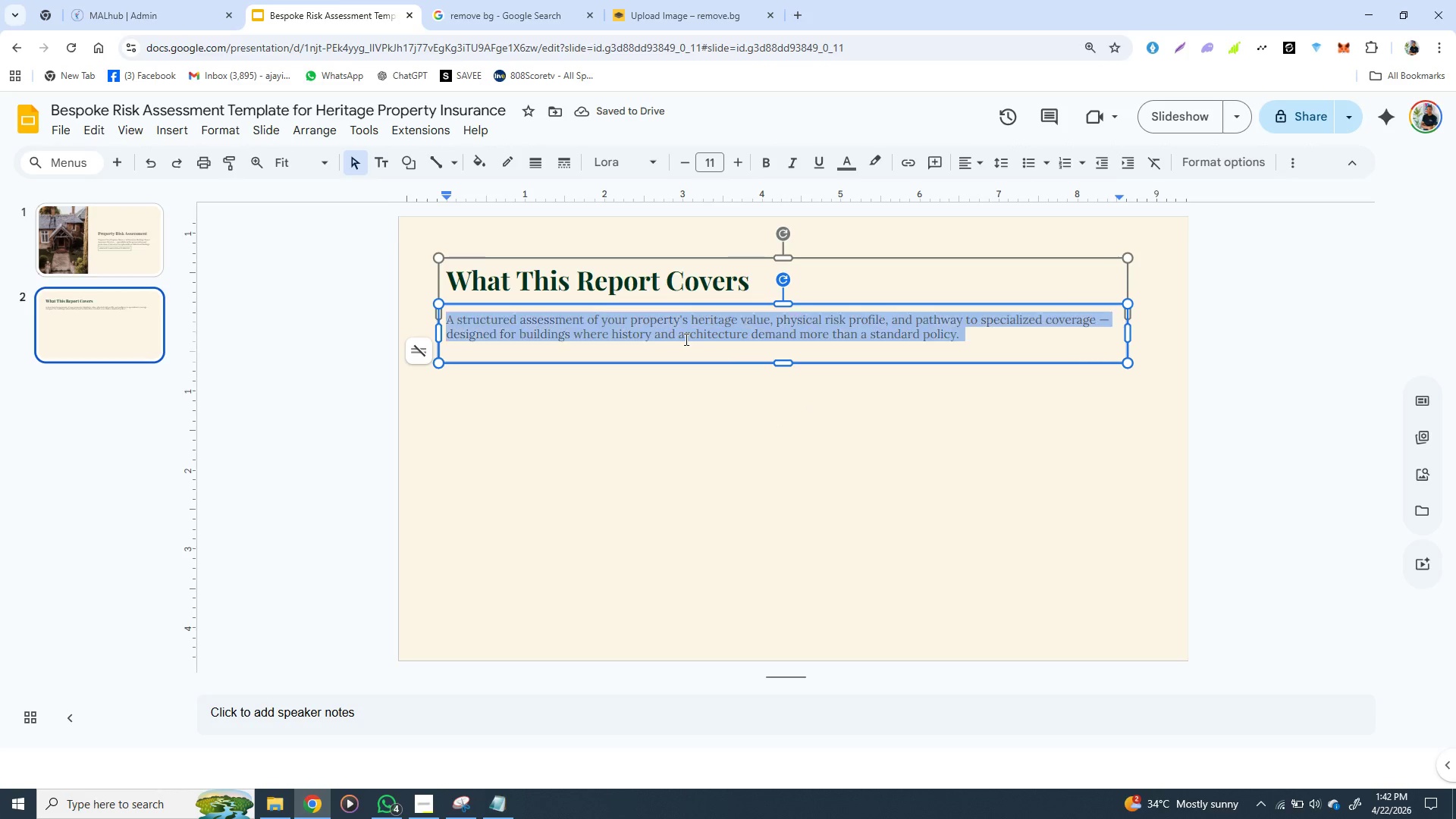 
triple_click([684, 339])
 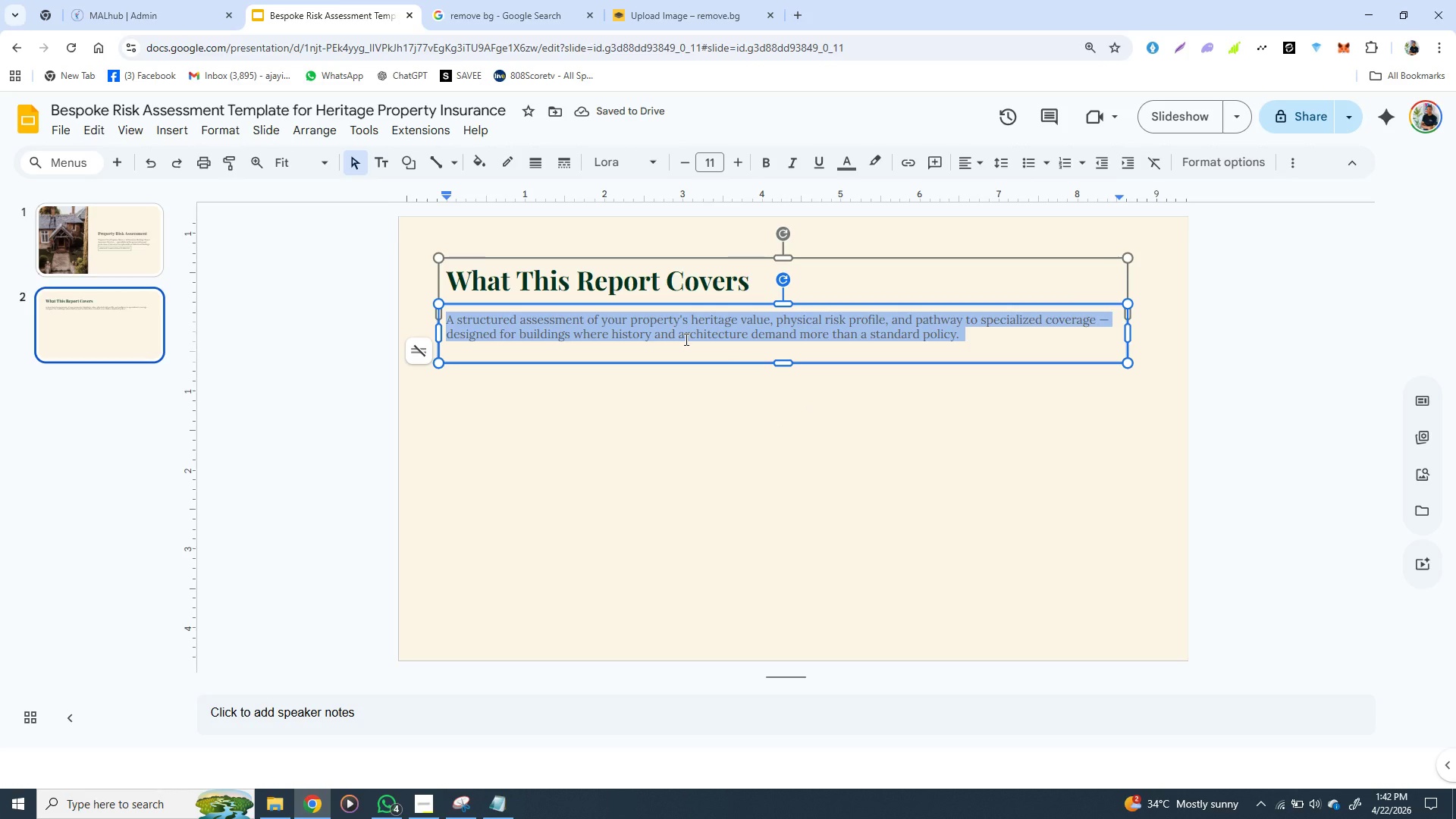 
triple_click([685, 339])
 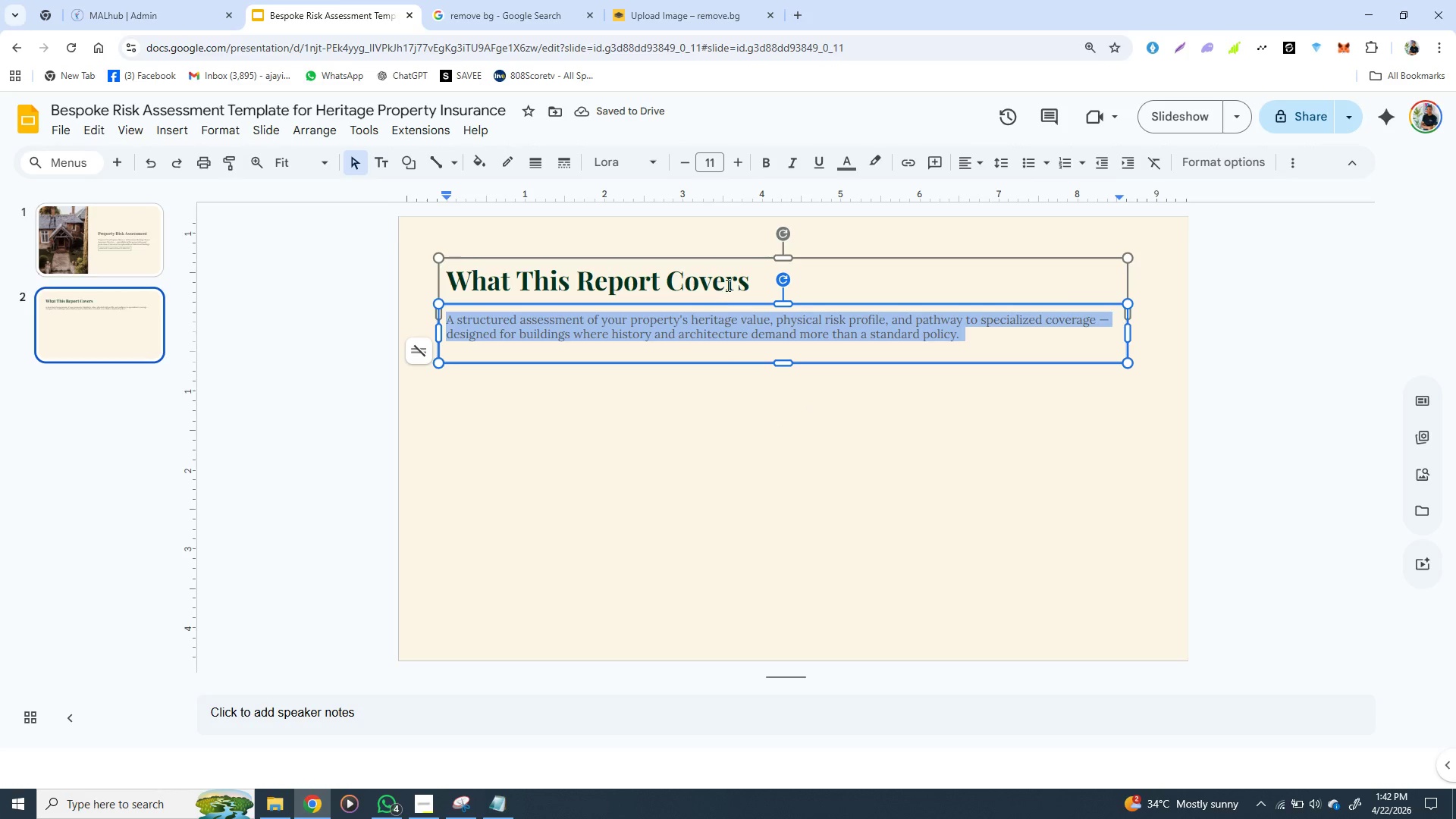 
triple_click([685, 339])
 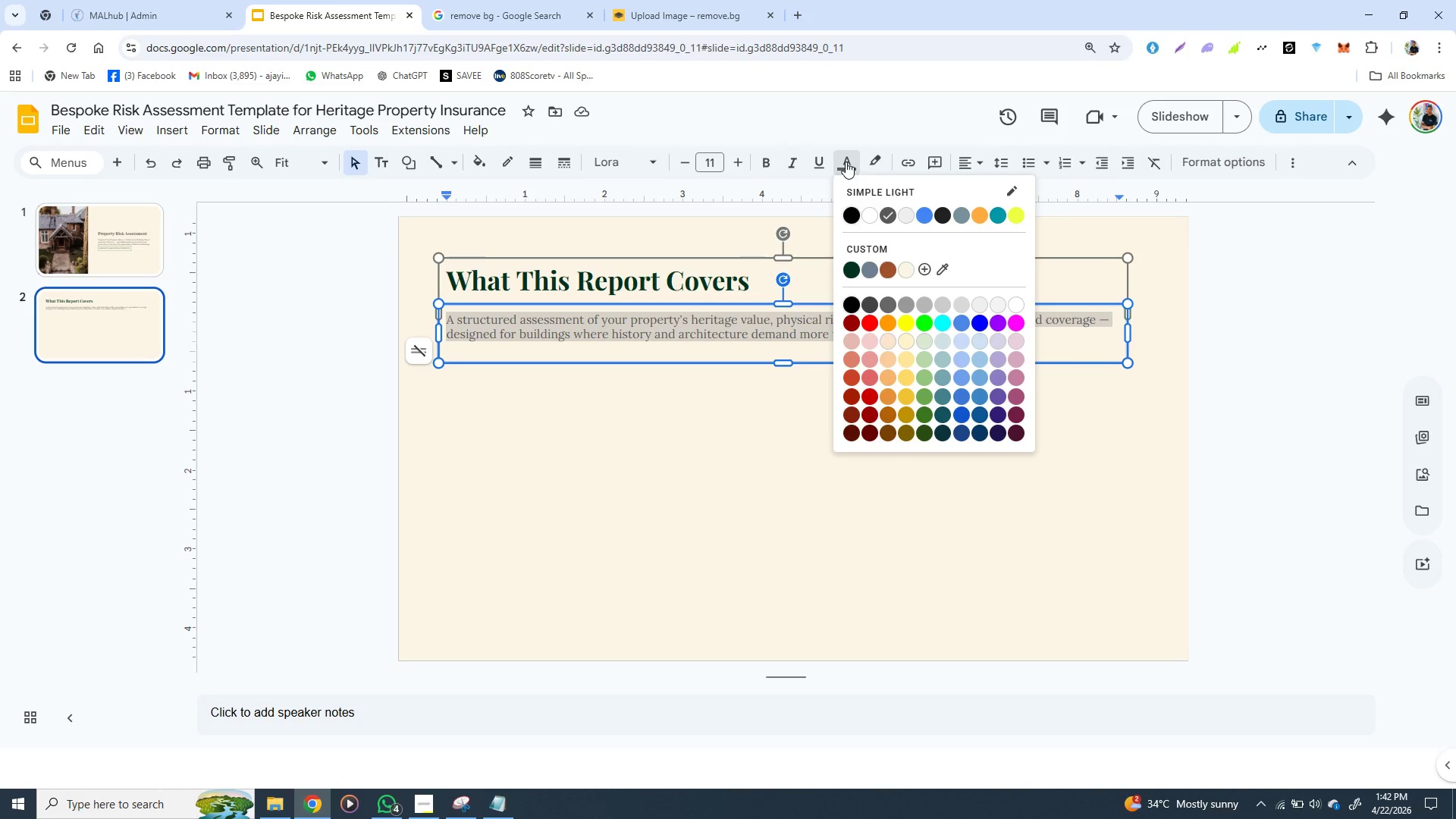 
left_click([846, 162])
 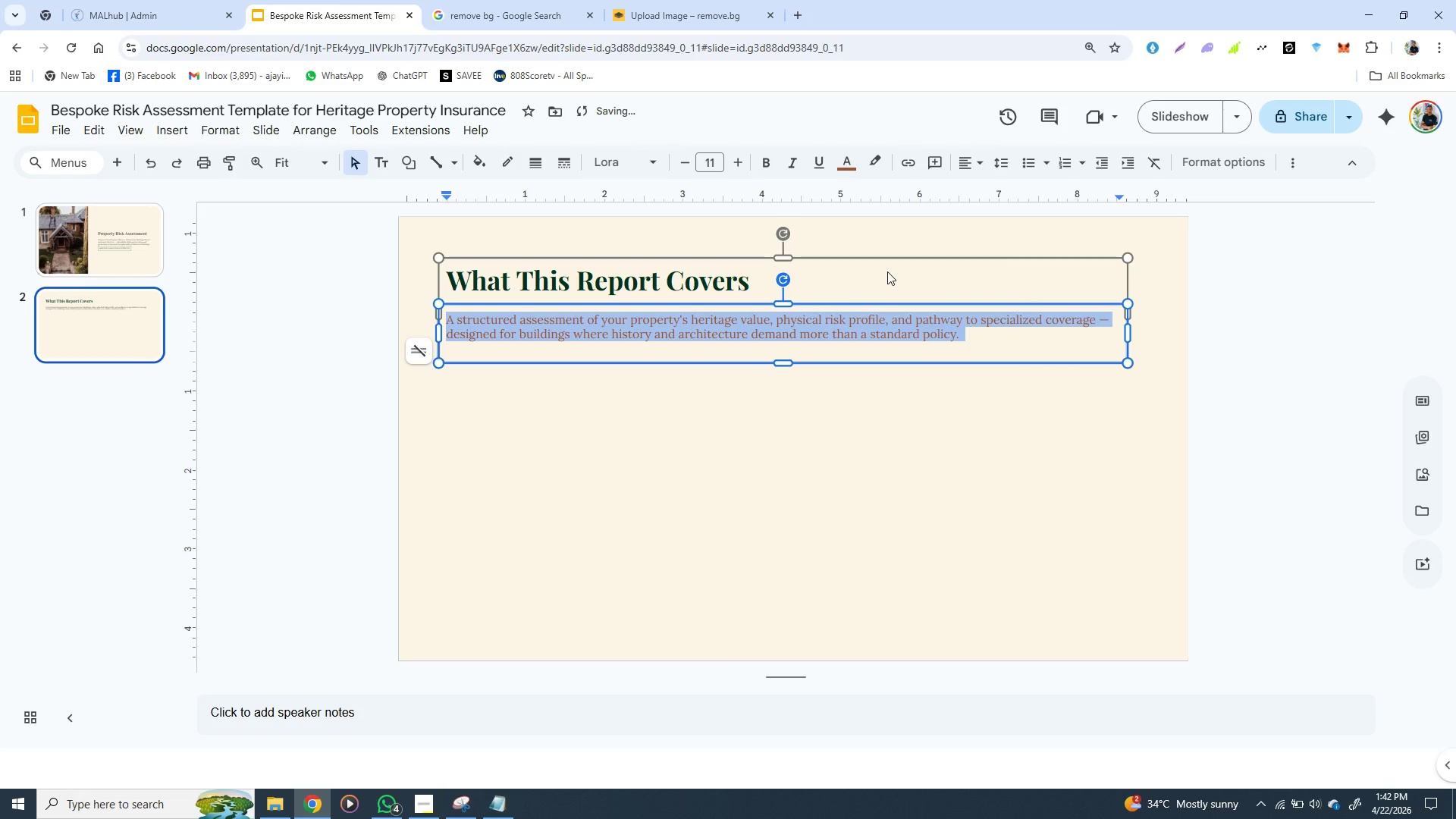 
left_click([887, 271])
 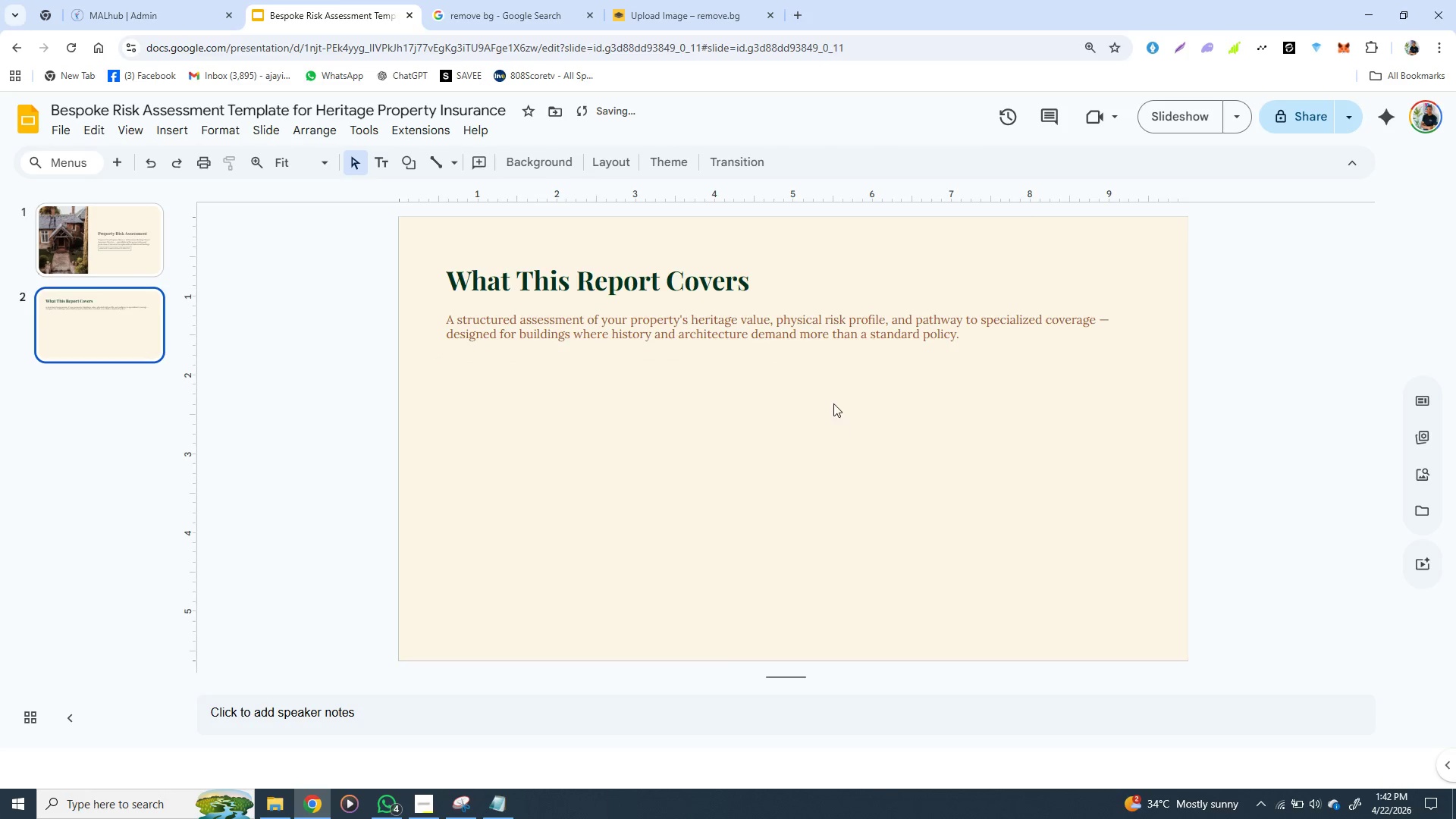 
left_click([836, 456])
 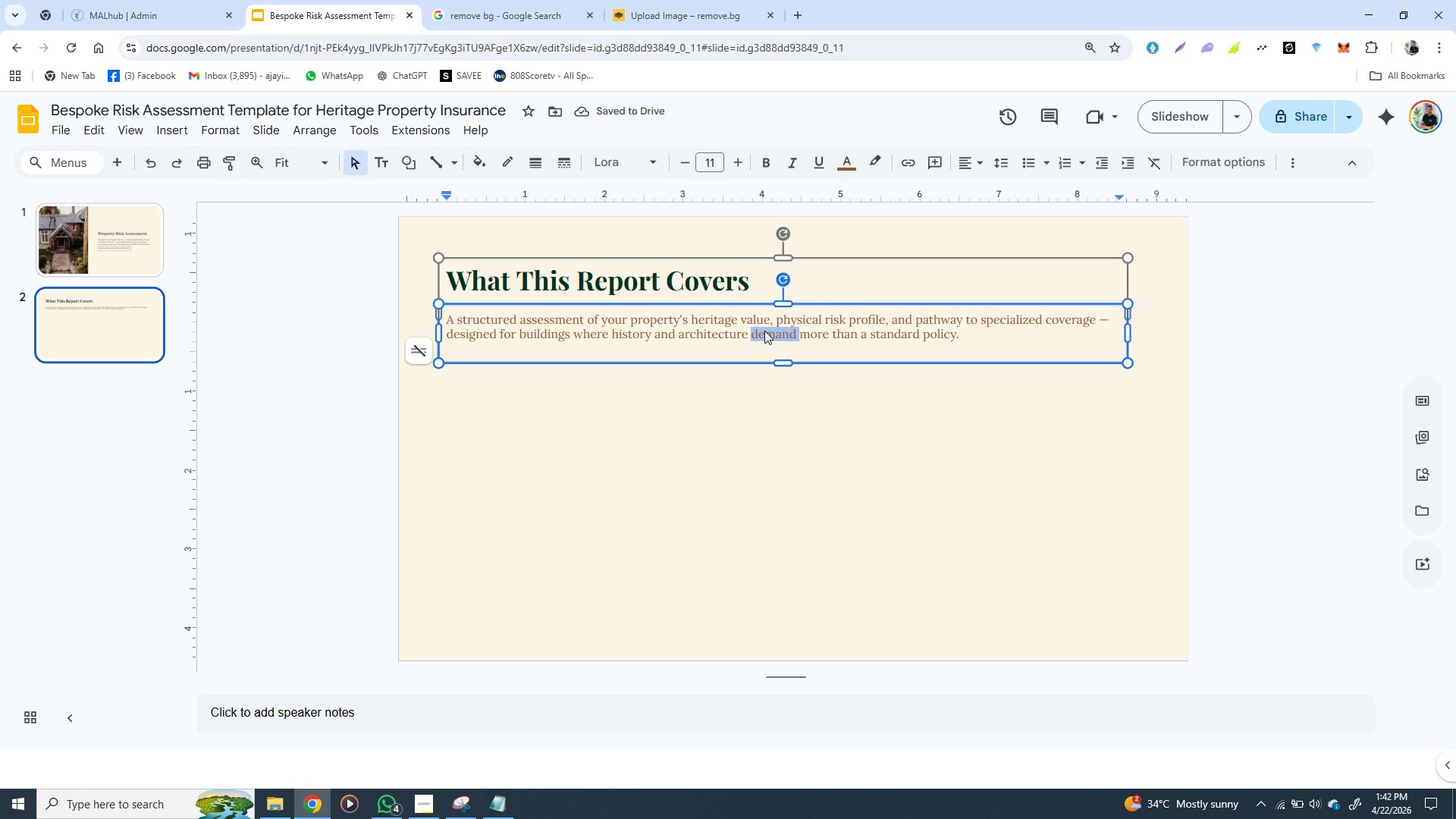 
double_click([764, 331])
 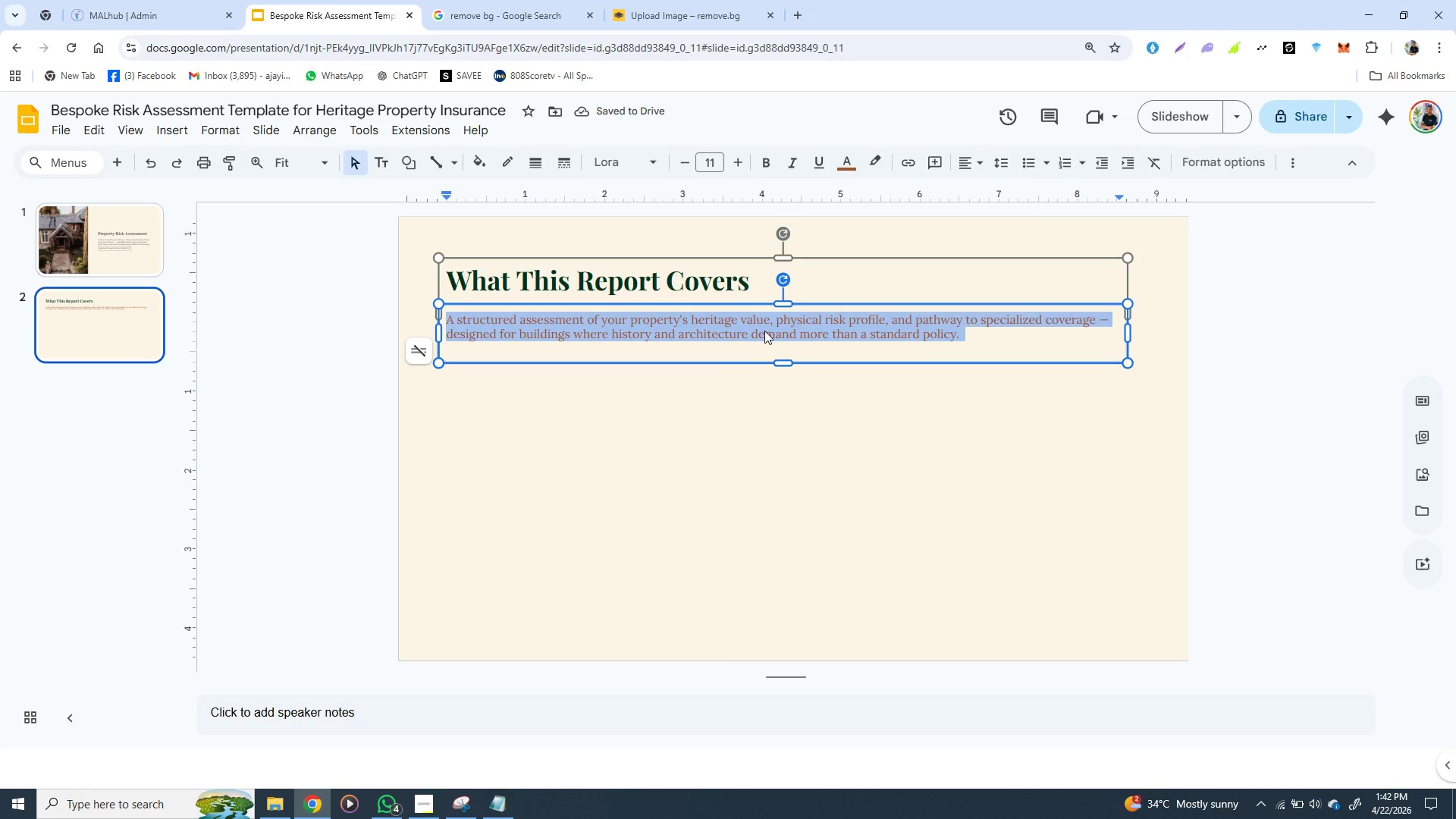 
triple_click([764, 331])
 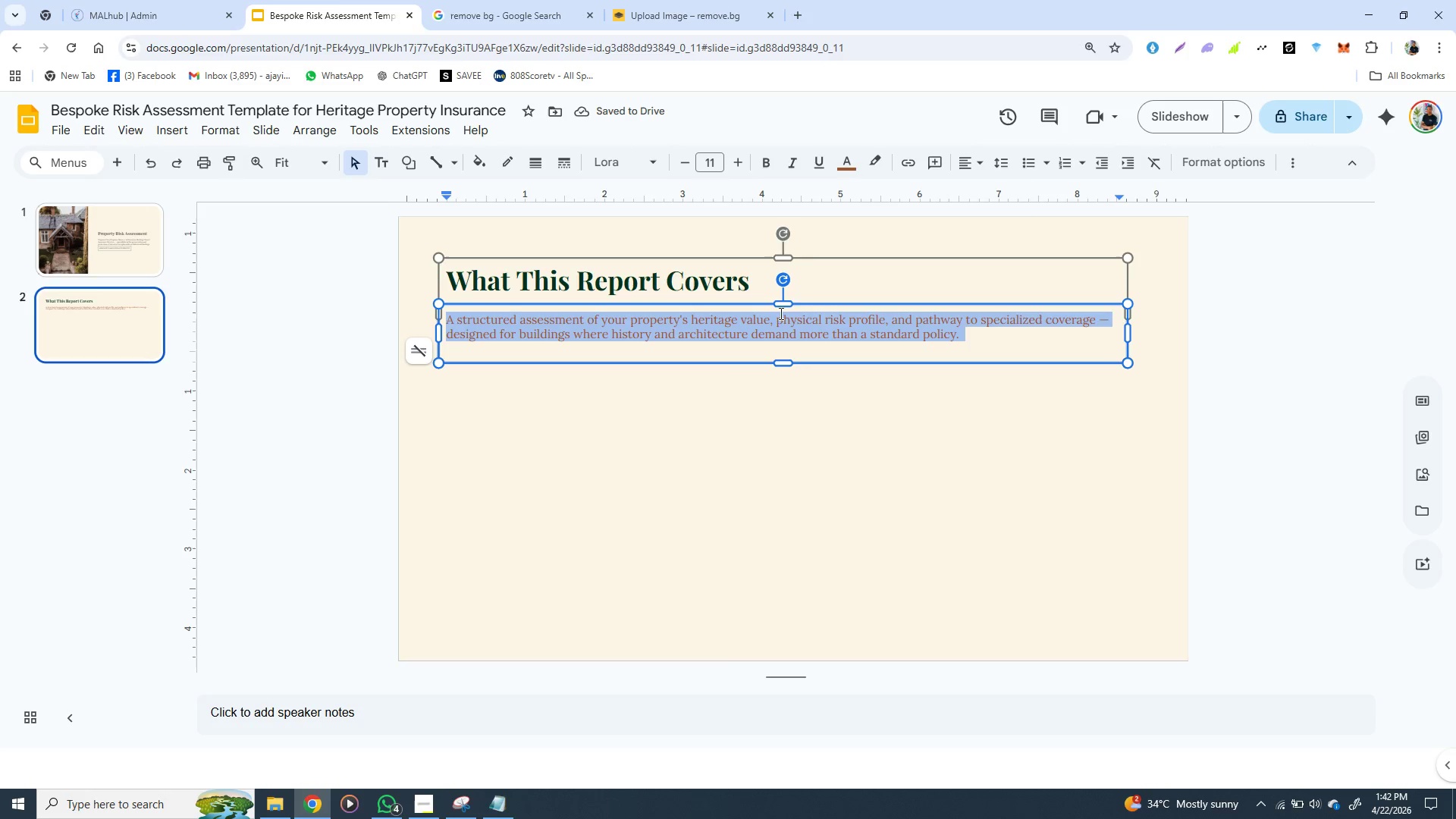 
triple_click([764, 331])
 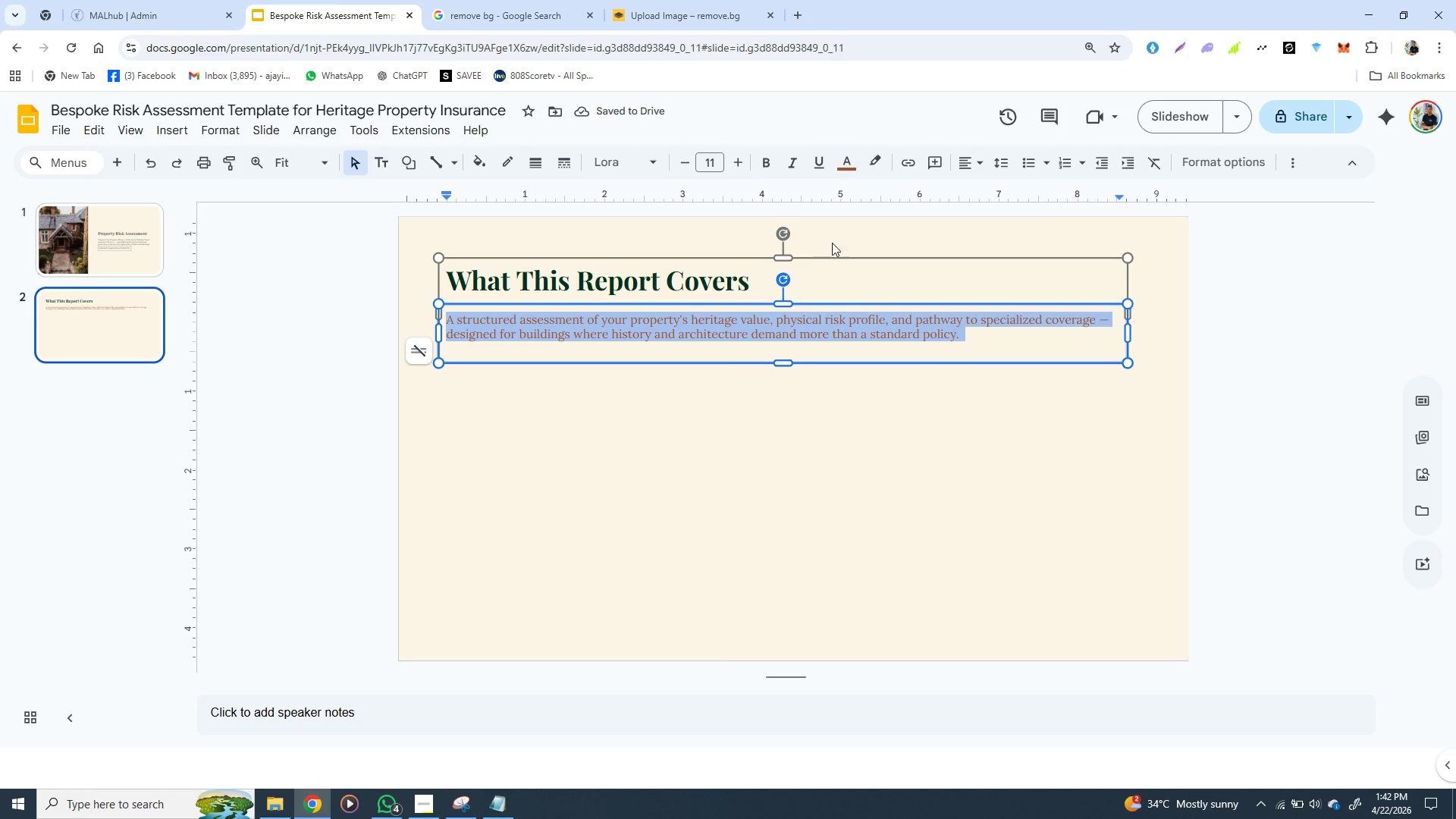 
triple_click([764, 331])
 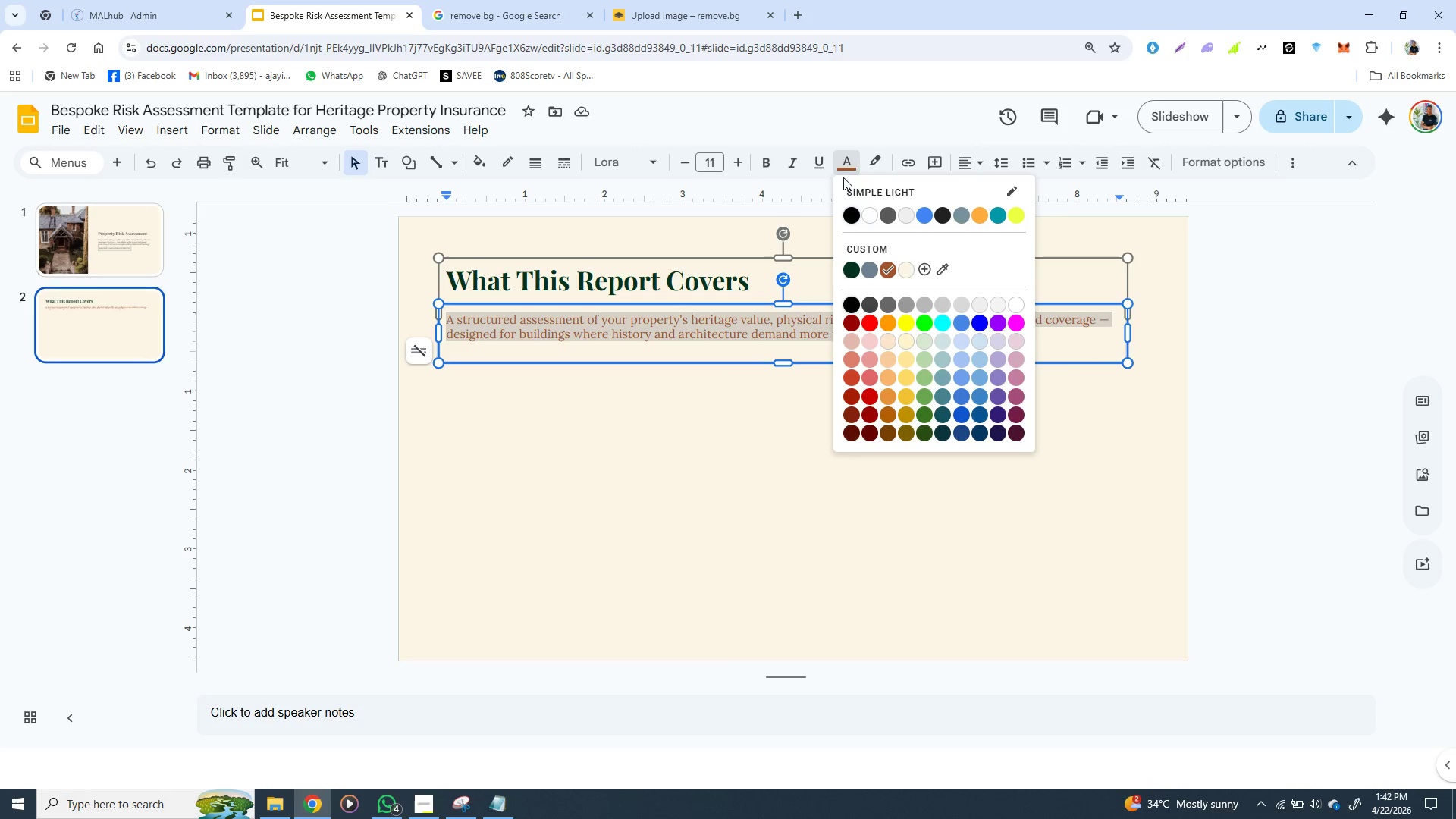 
left_click([845, 166])
 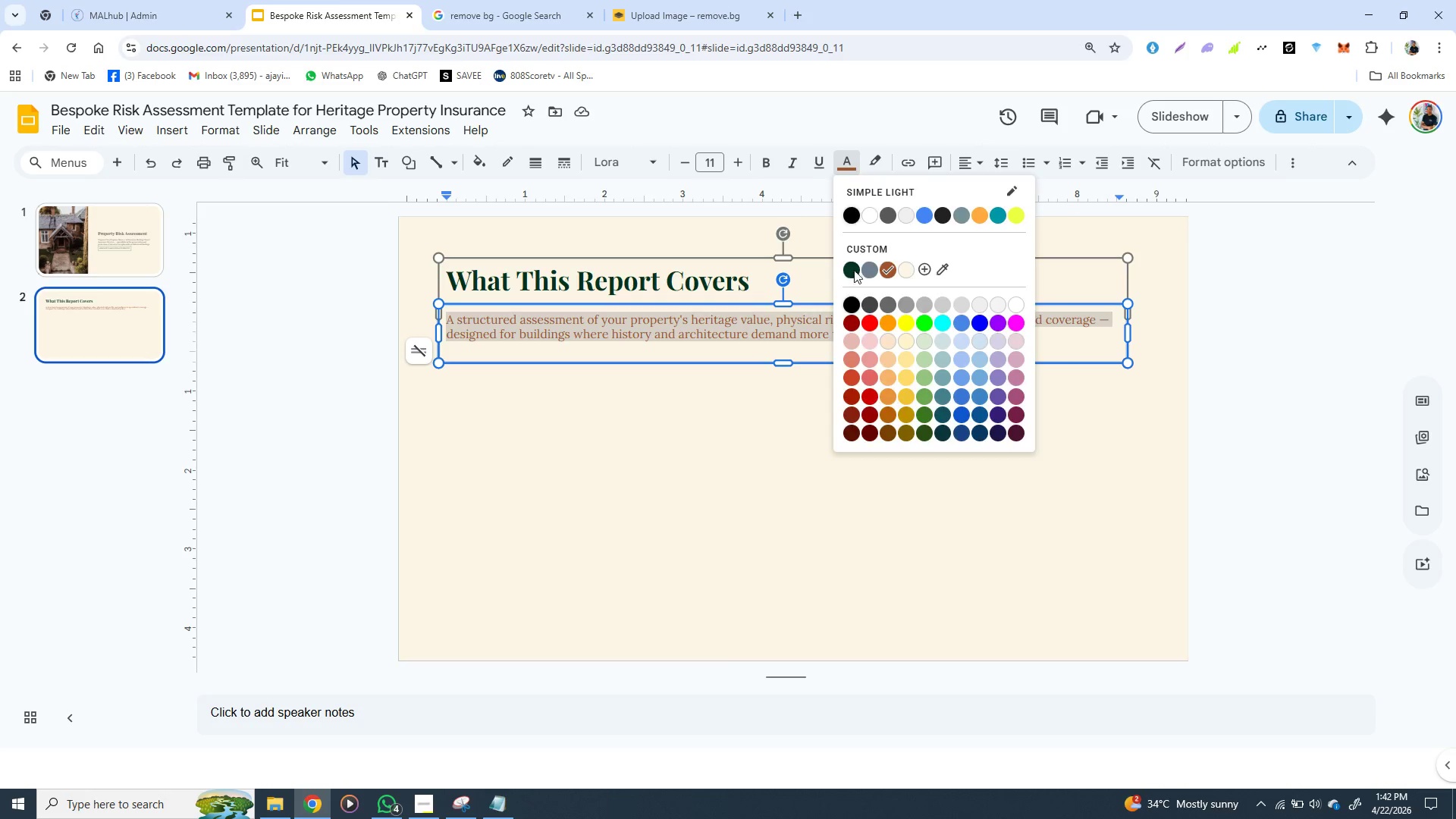 
left_click([854, 270])
 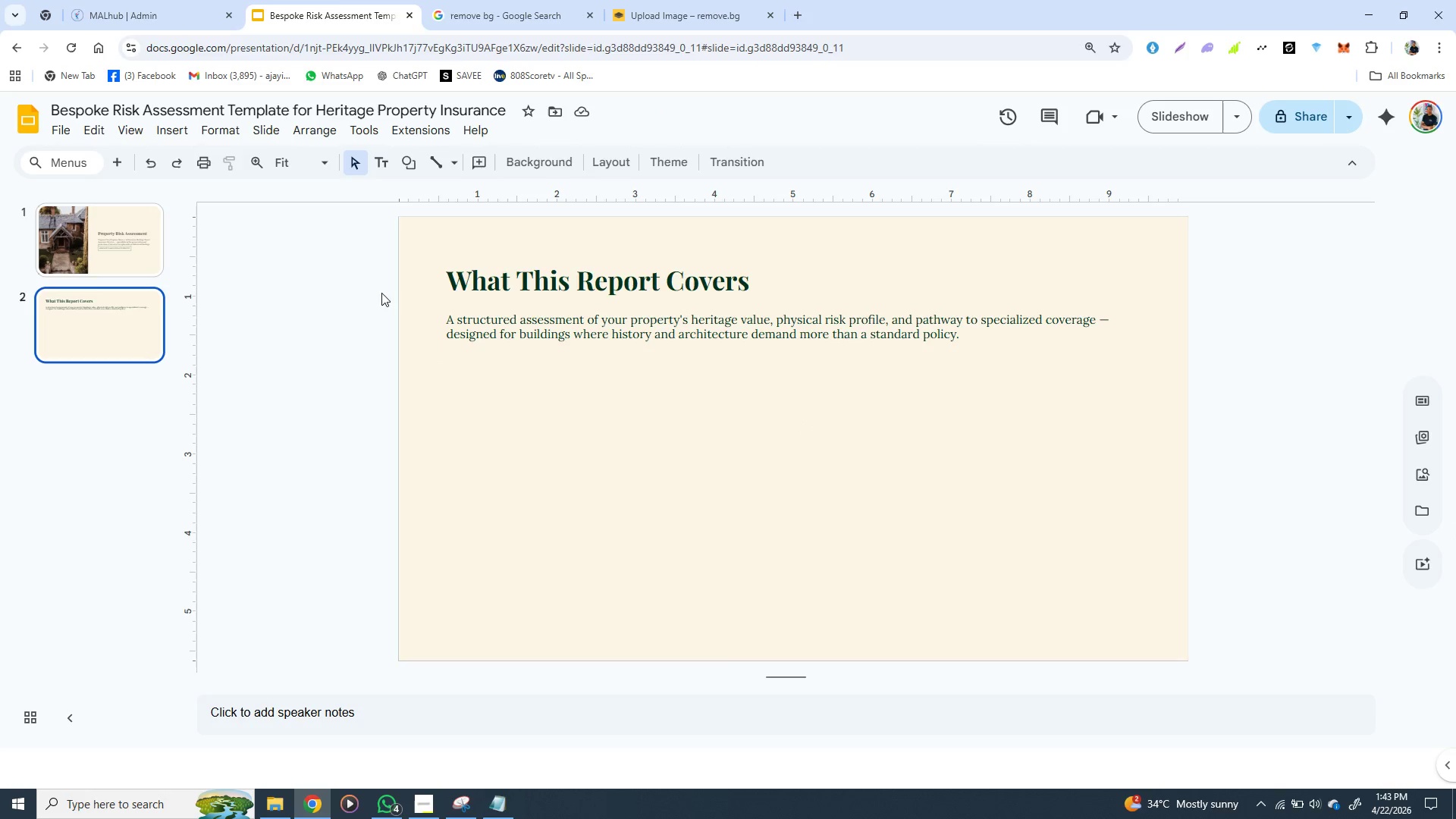 
wait(9.64)
 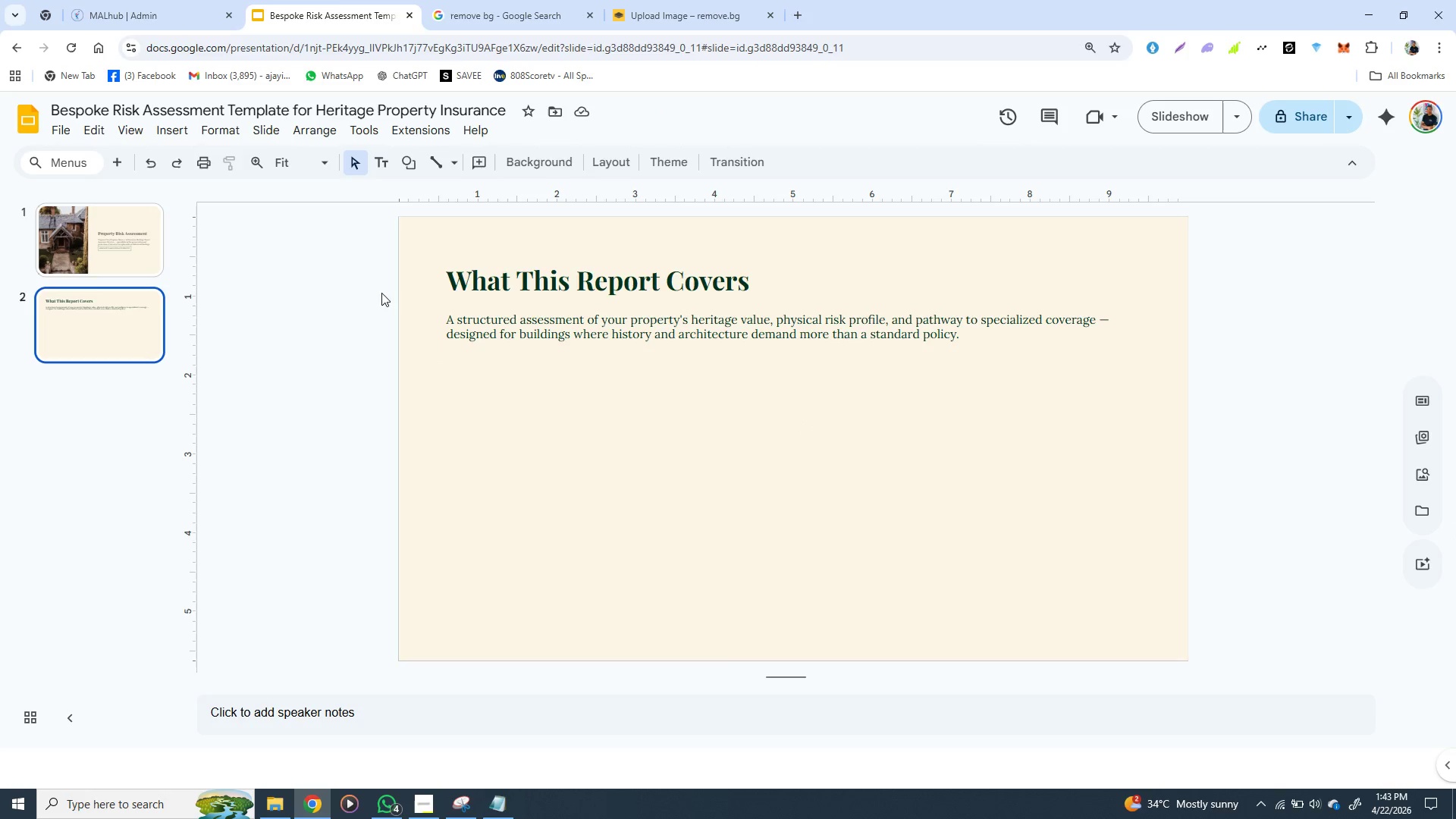 
double_click([830, 395])
 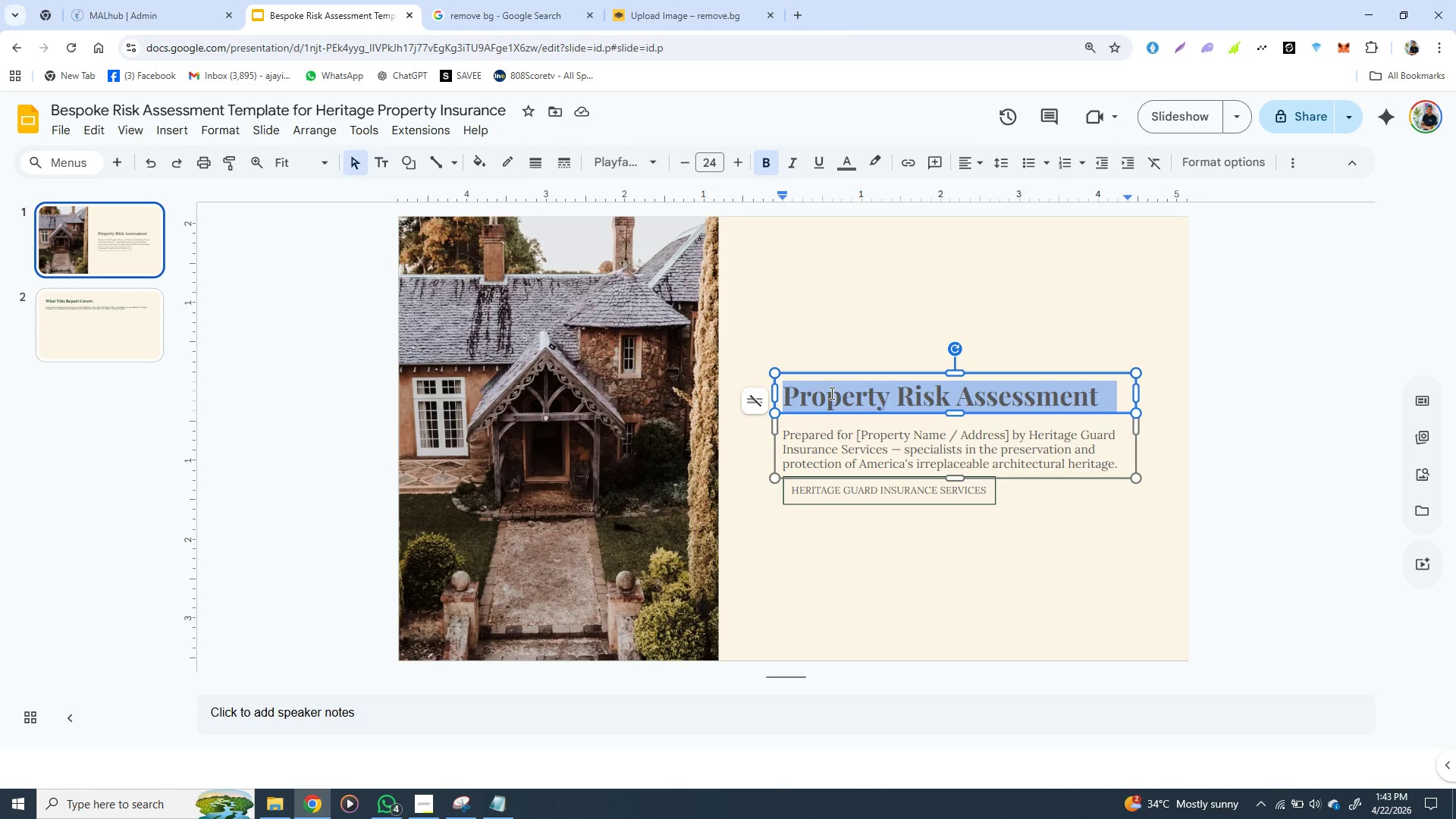 
double_click([829, 393])
 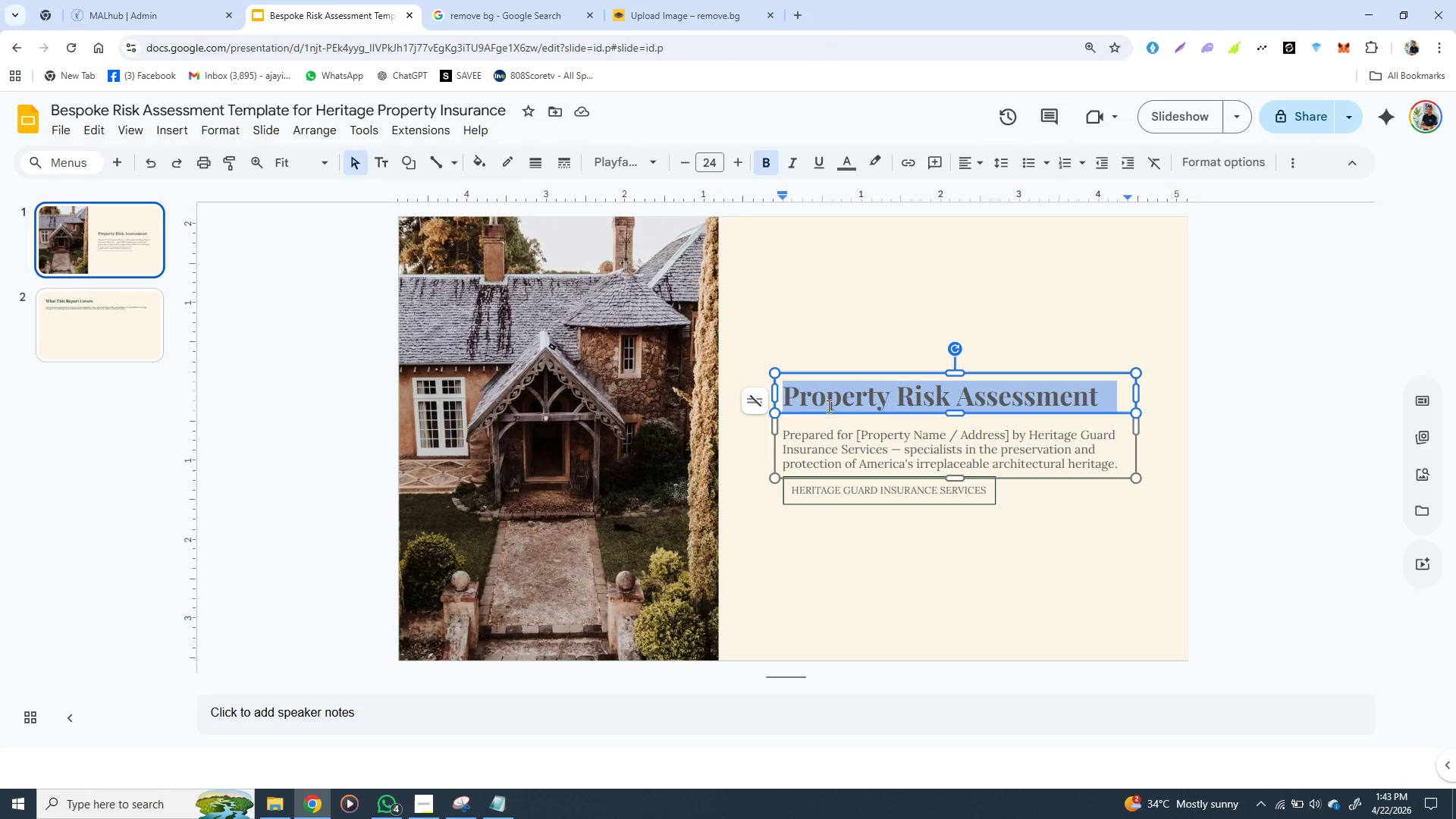 
triple_click([830, 393])
 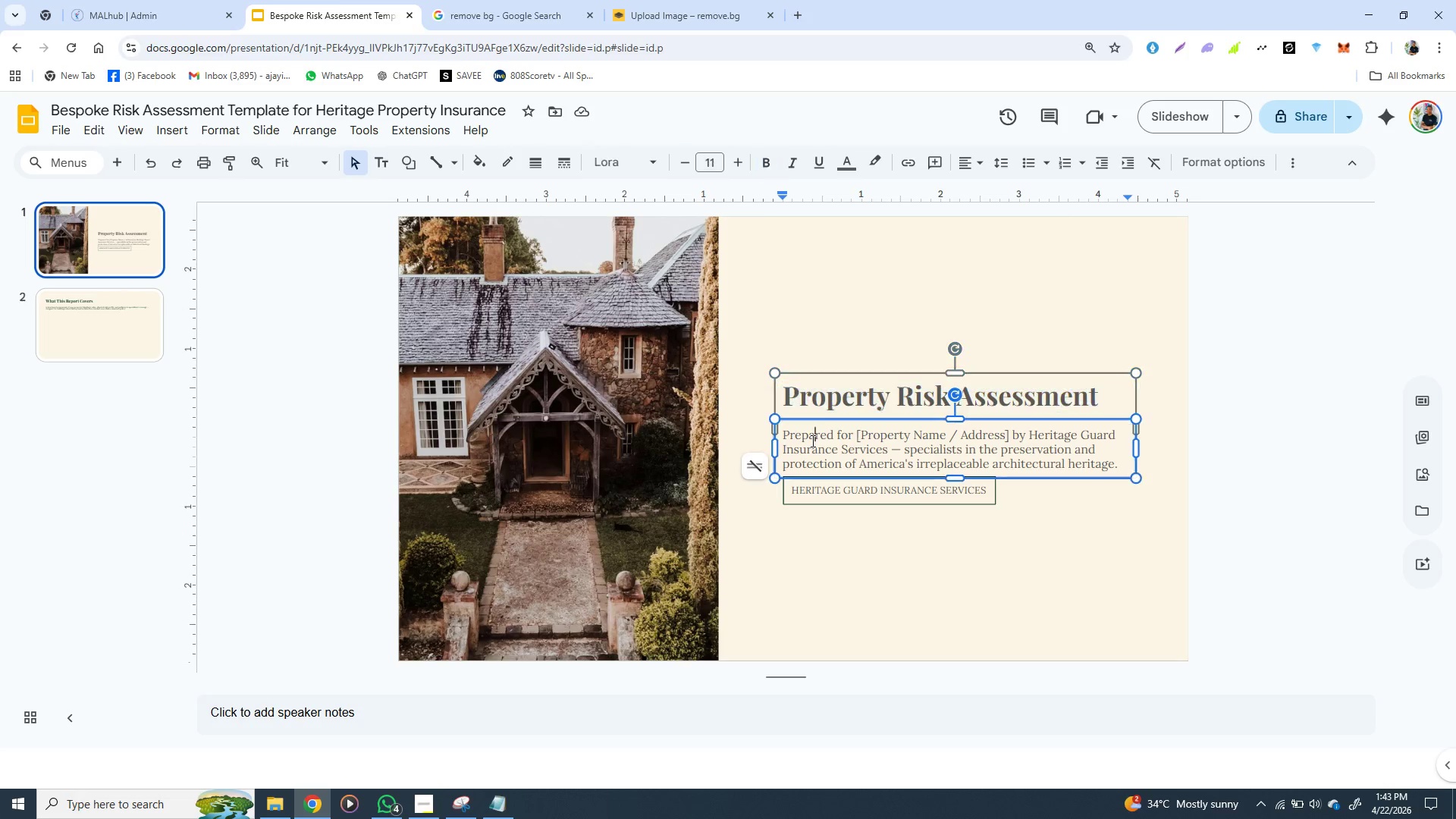 
hold_key(key=CapsLock, duration=0.88)
 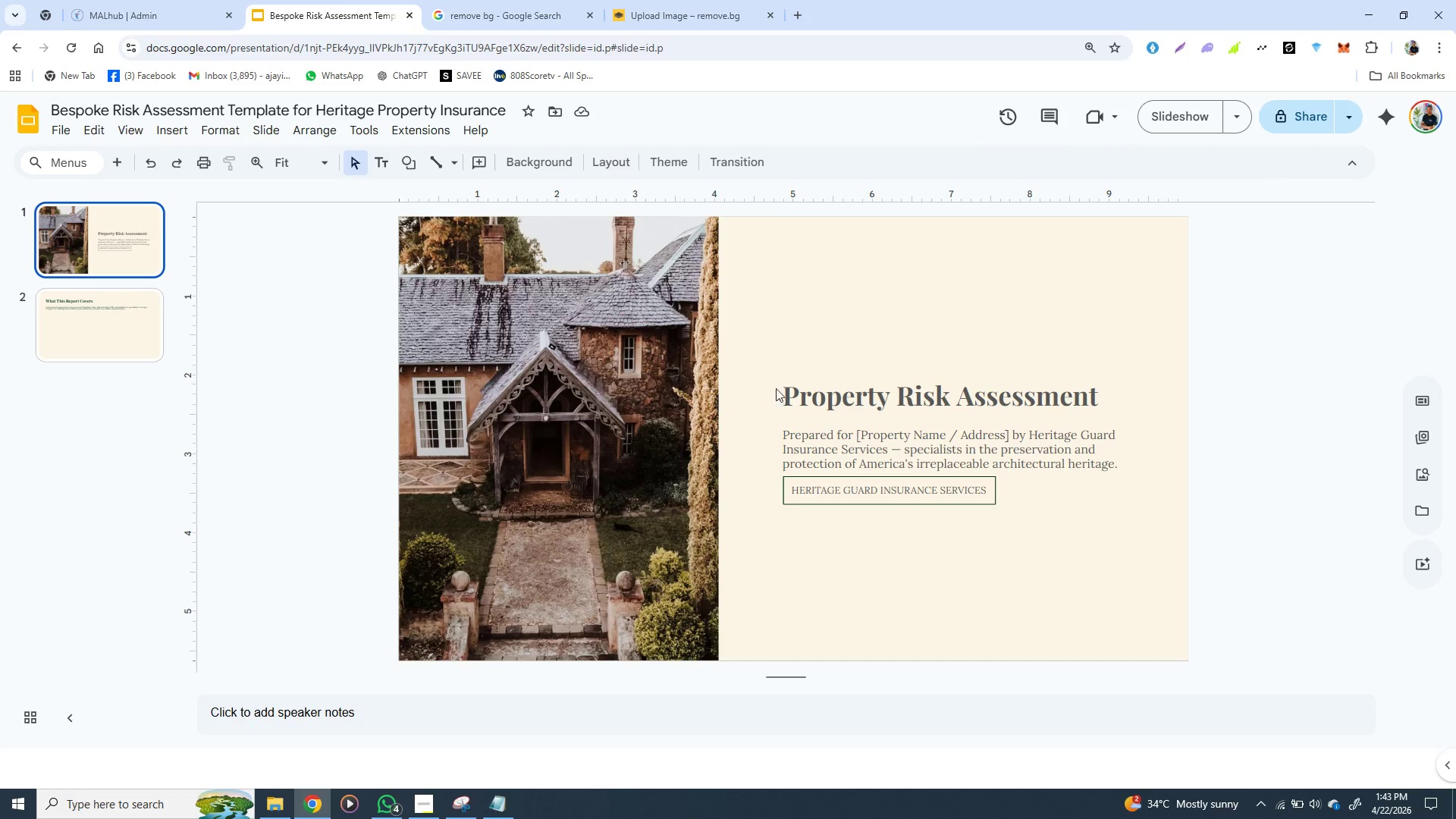 
double_click([811, 441])
 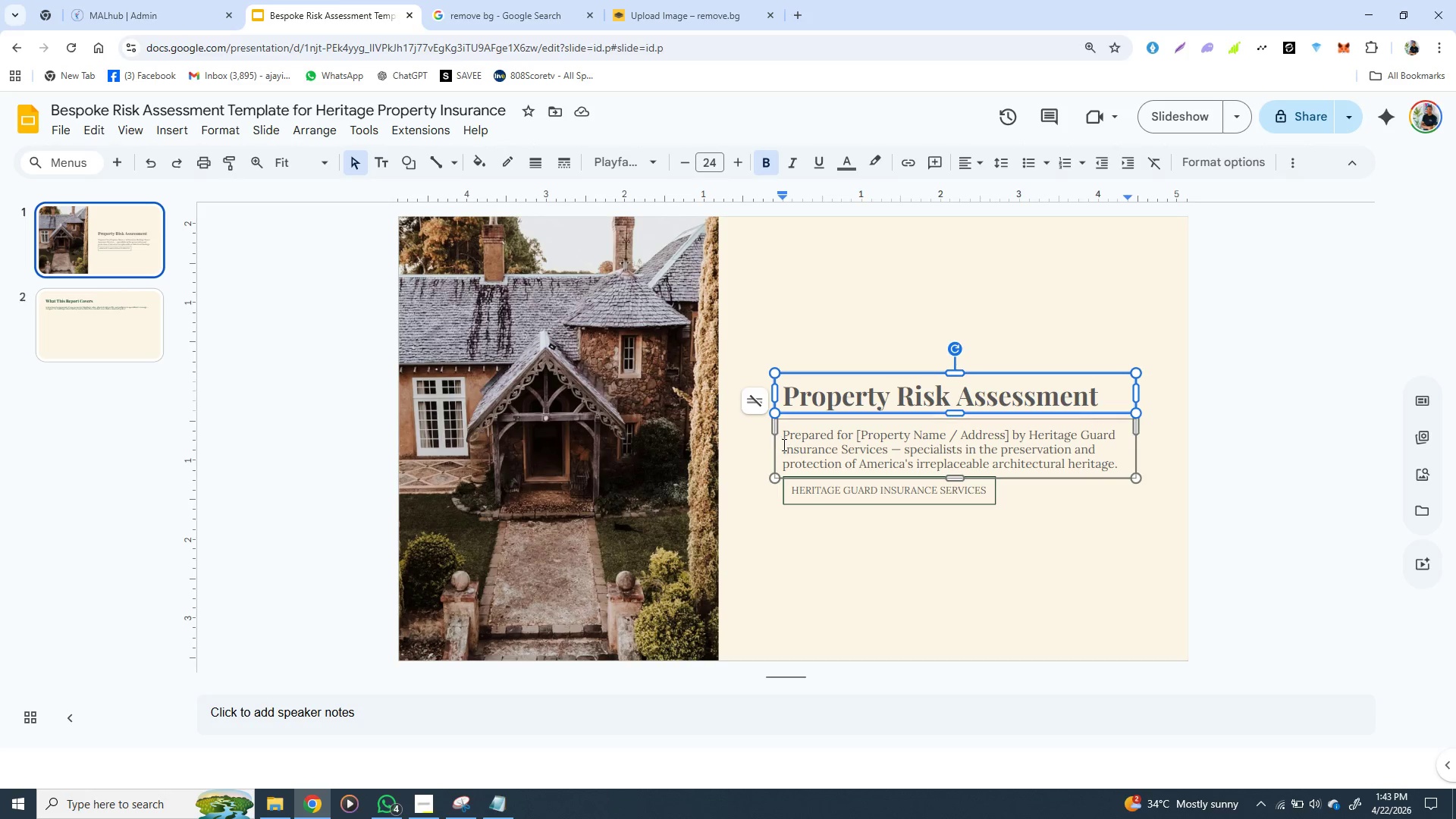 
hold_key(key=CapsLock, duration=2.45)
 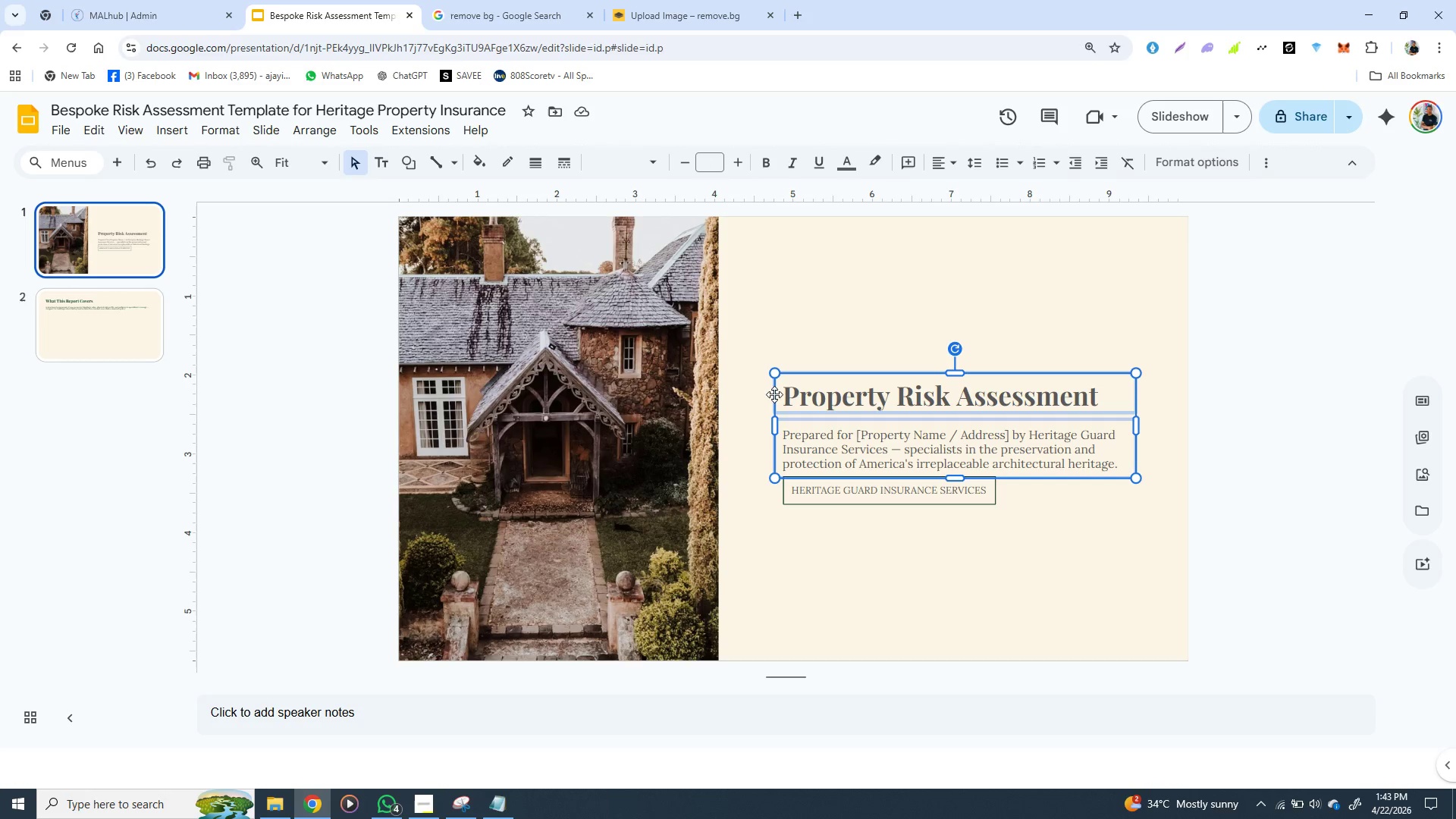 
left_click([783, 443])
 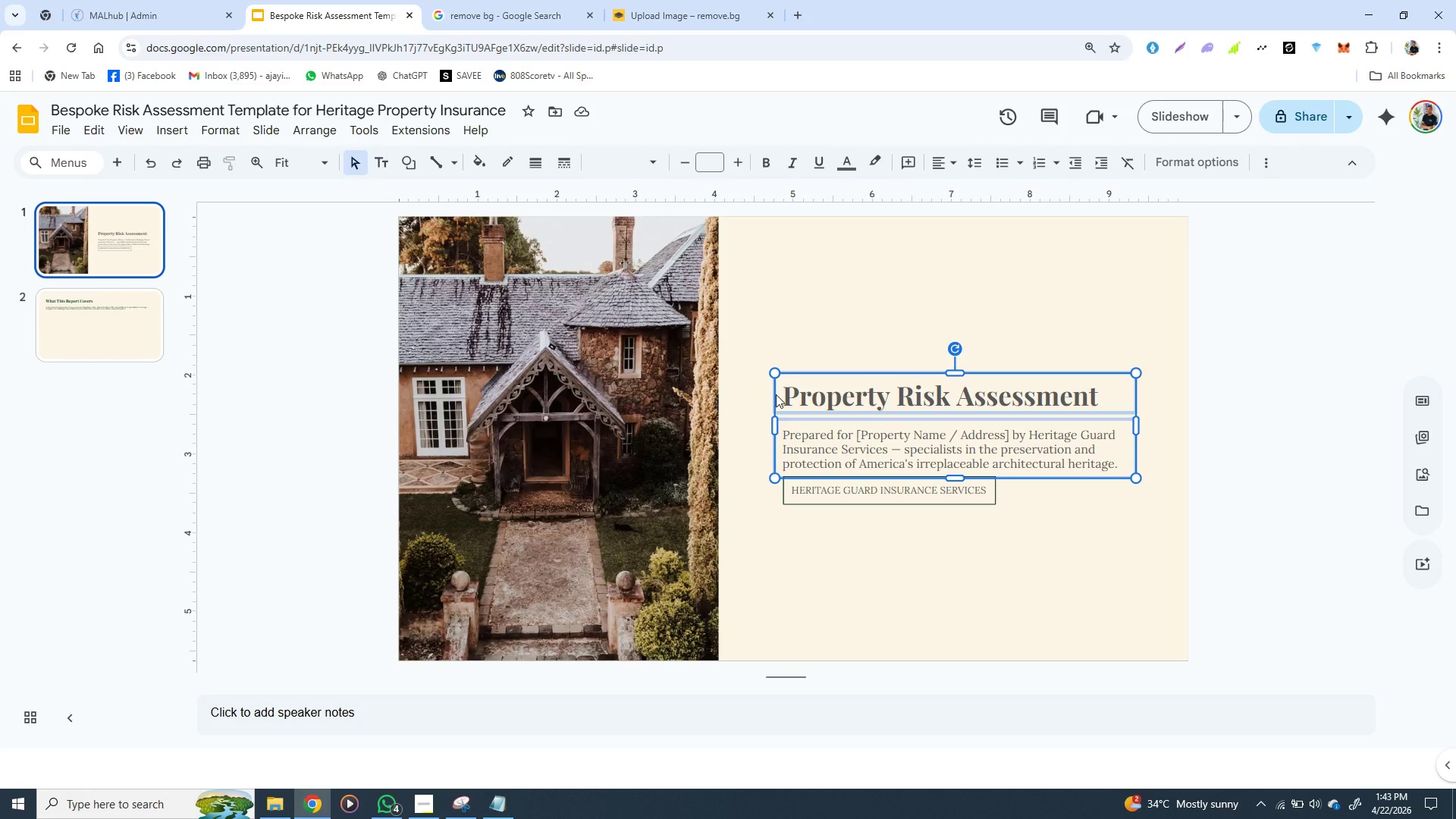 
hold_key(key=CapsLock, duration=0.8)
 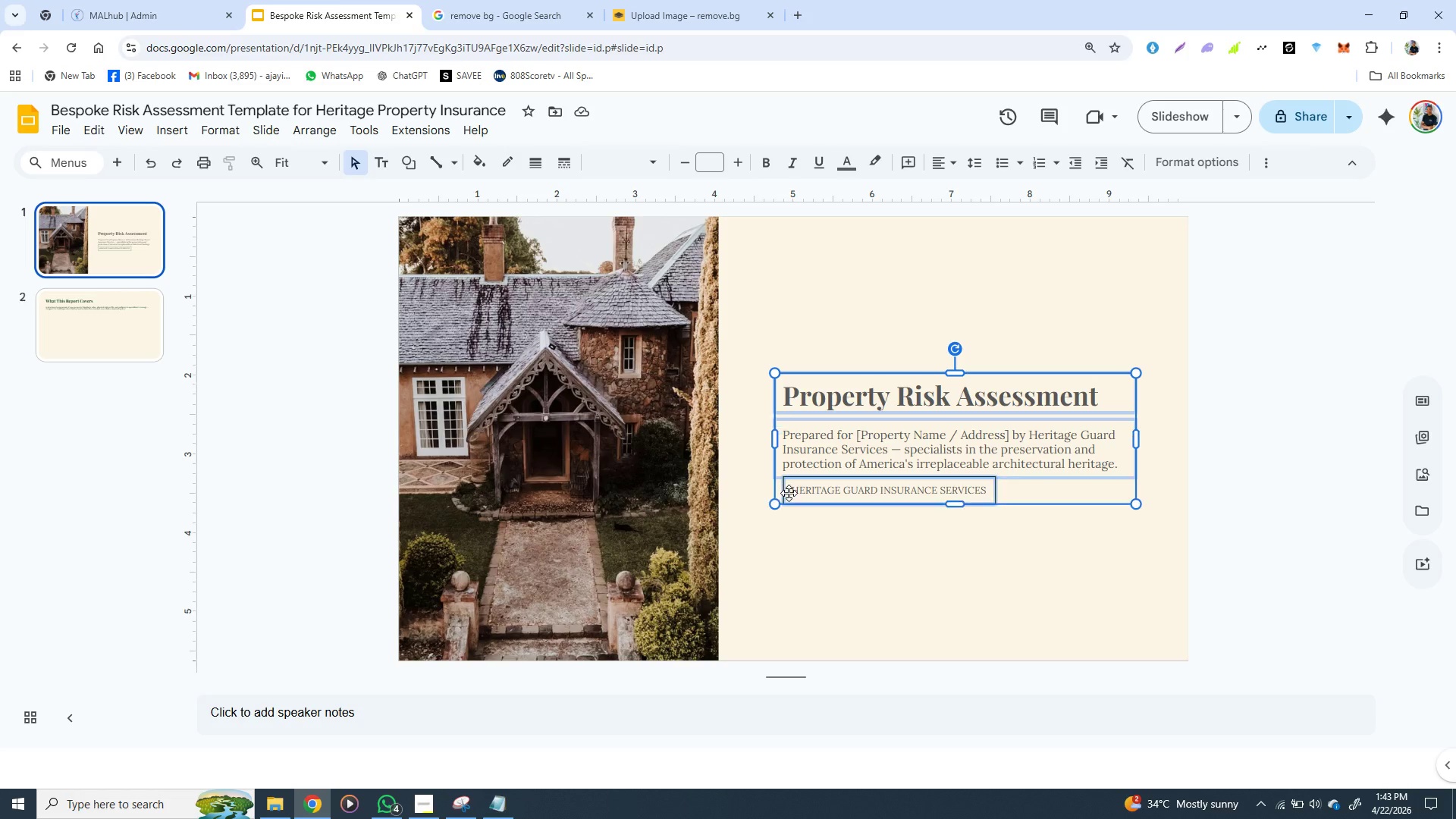 
hold_key(key=ShiftLeft, duration=1.23)
left_click([789, 493])
 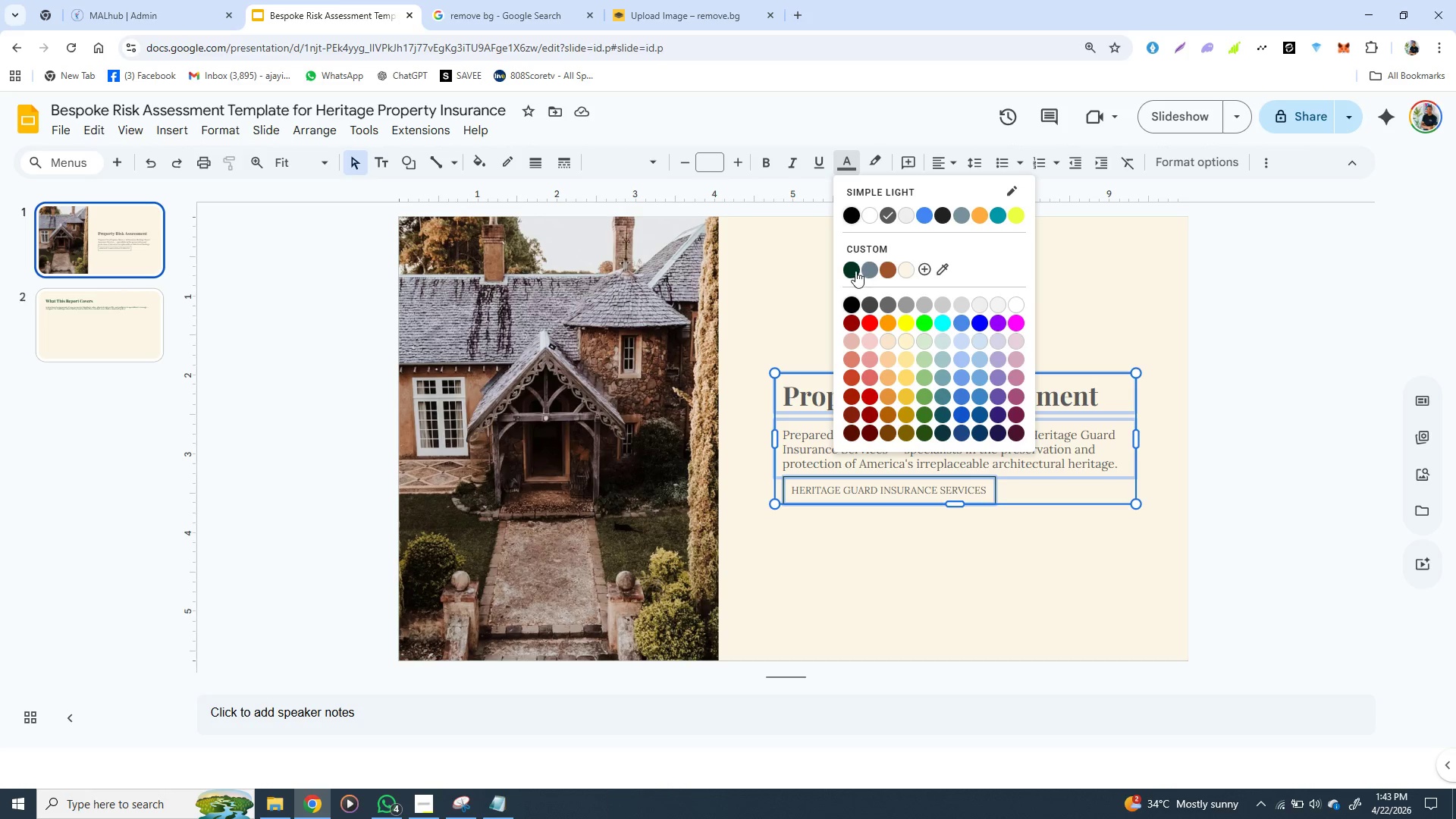 
left_click([850, 271])
 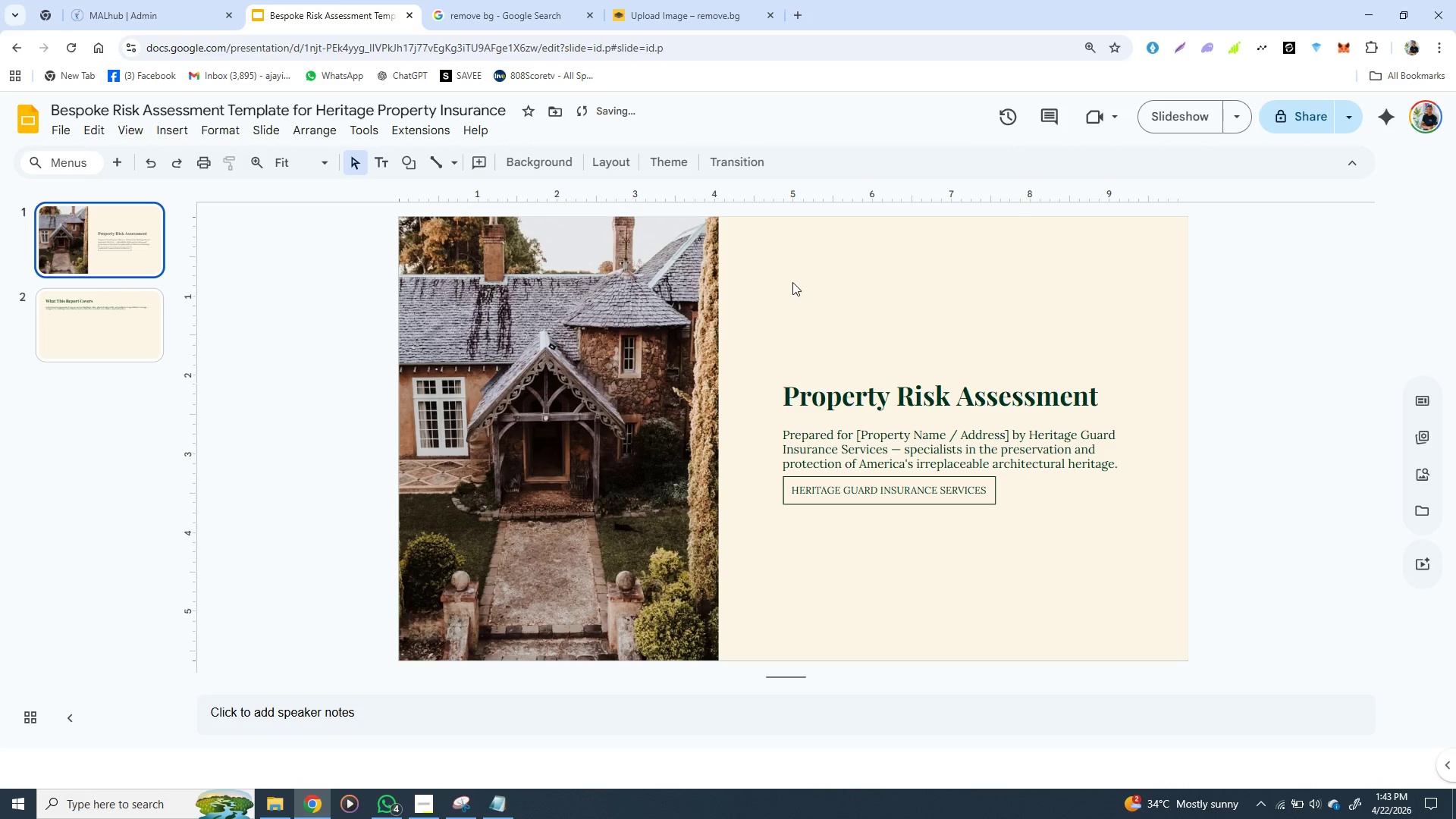 
left_click([803, 326])
 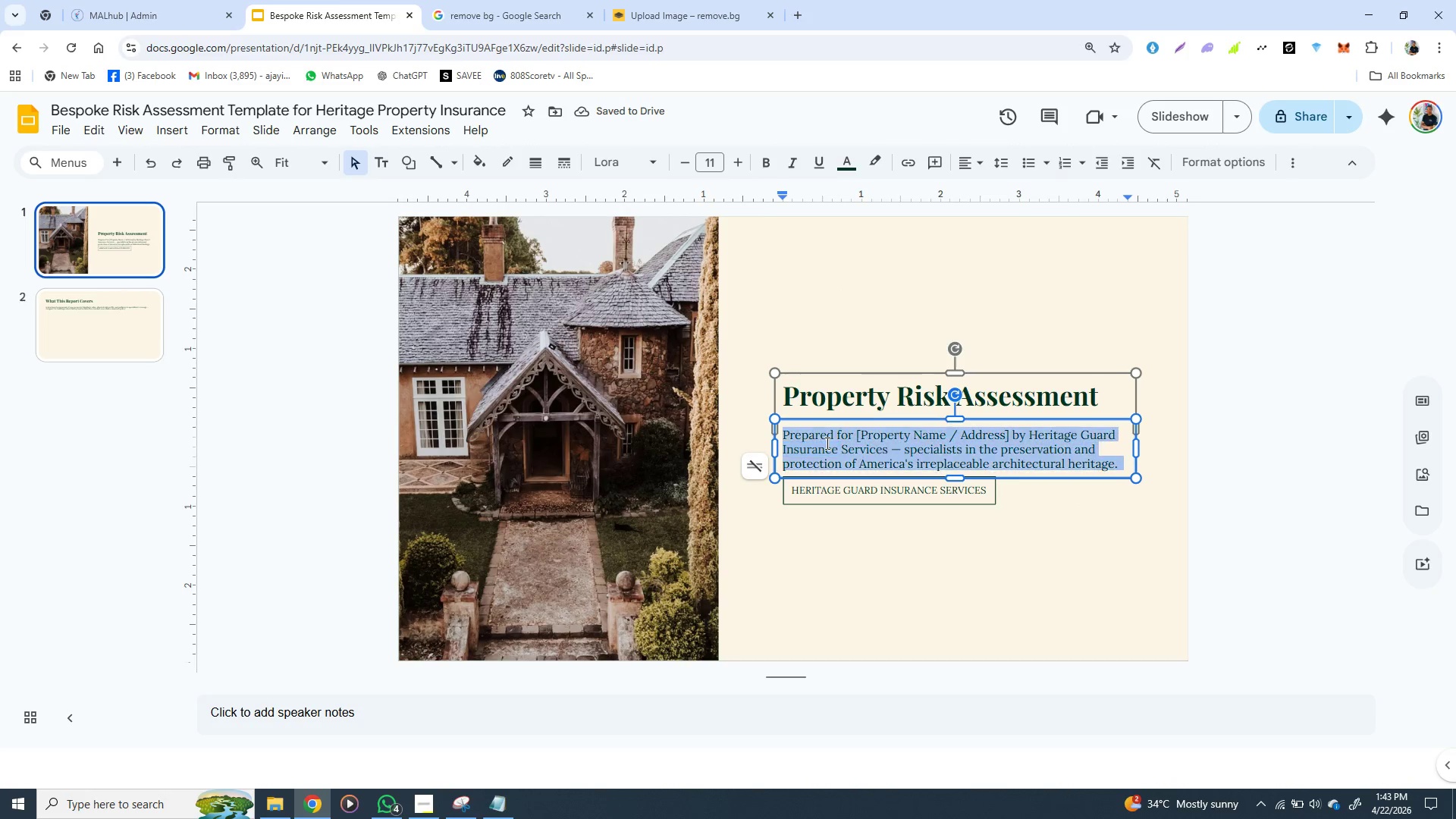 
double_click([826, 443])
 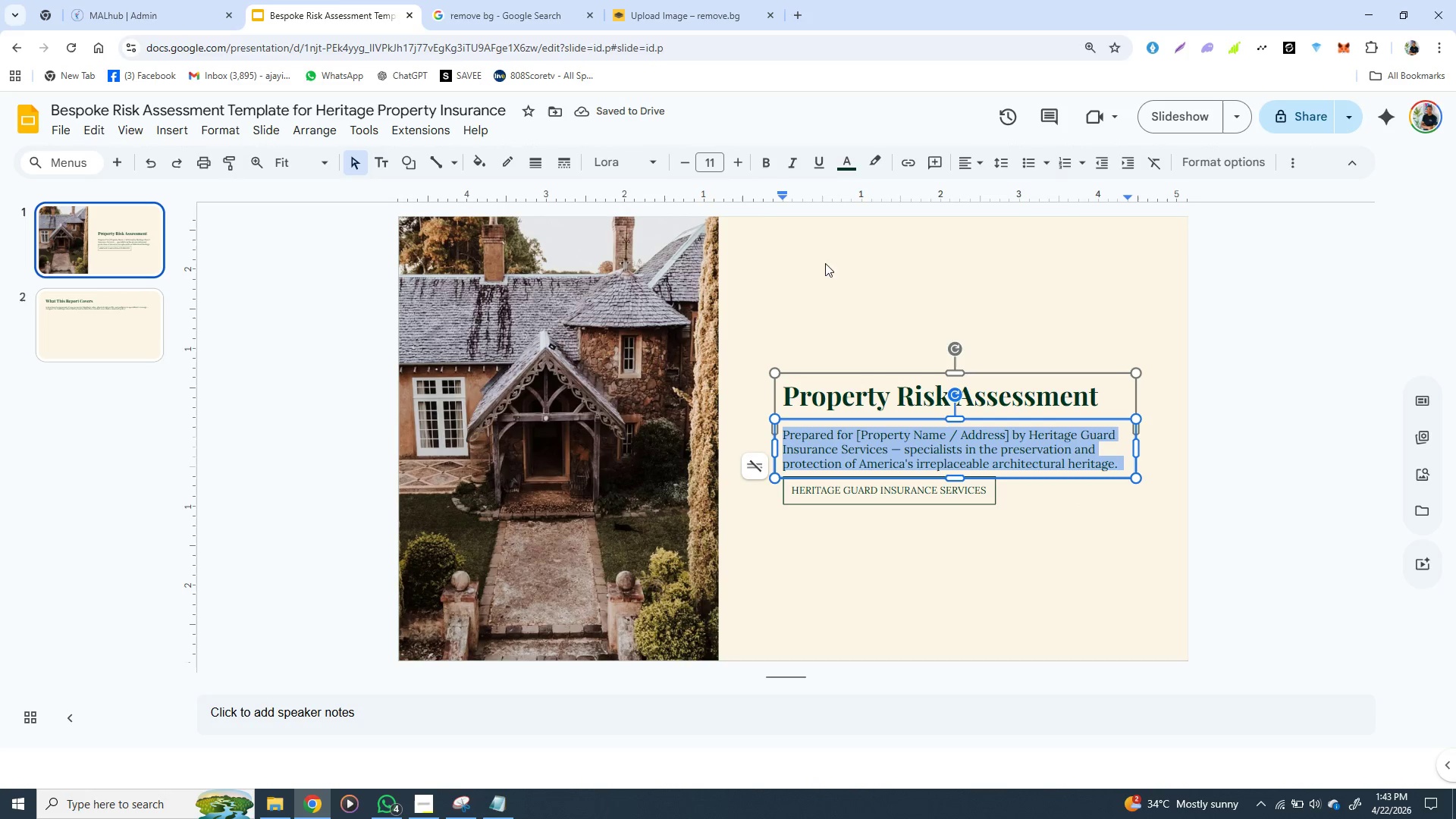 
triple_click([826, 443])
 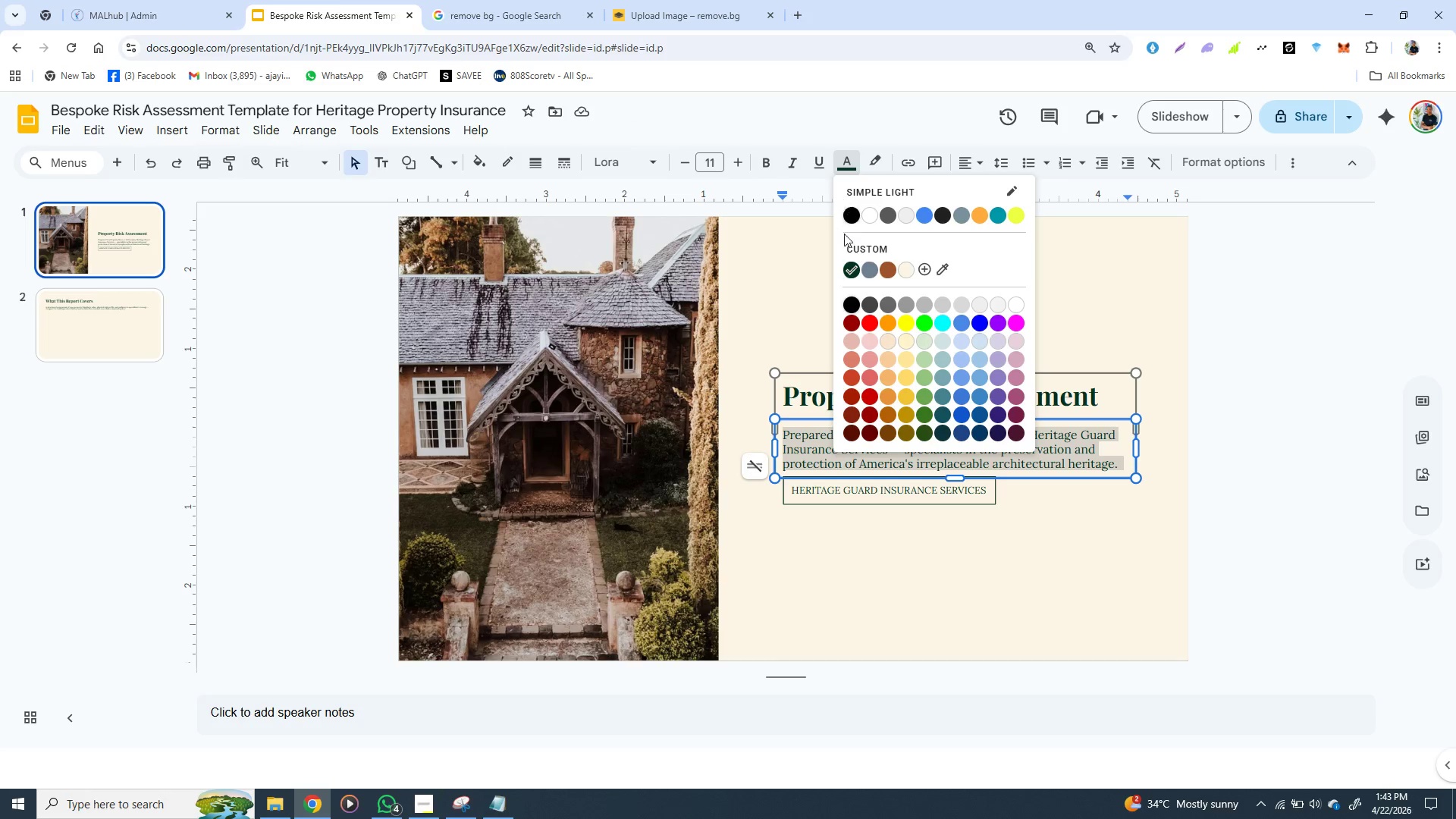 
left_click([846, 167])
 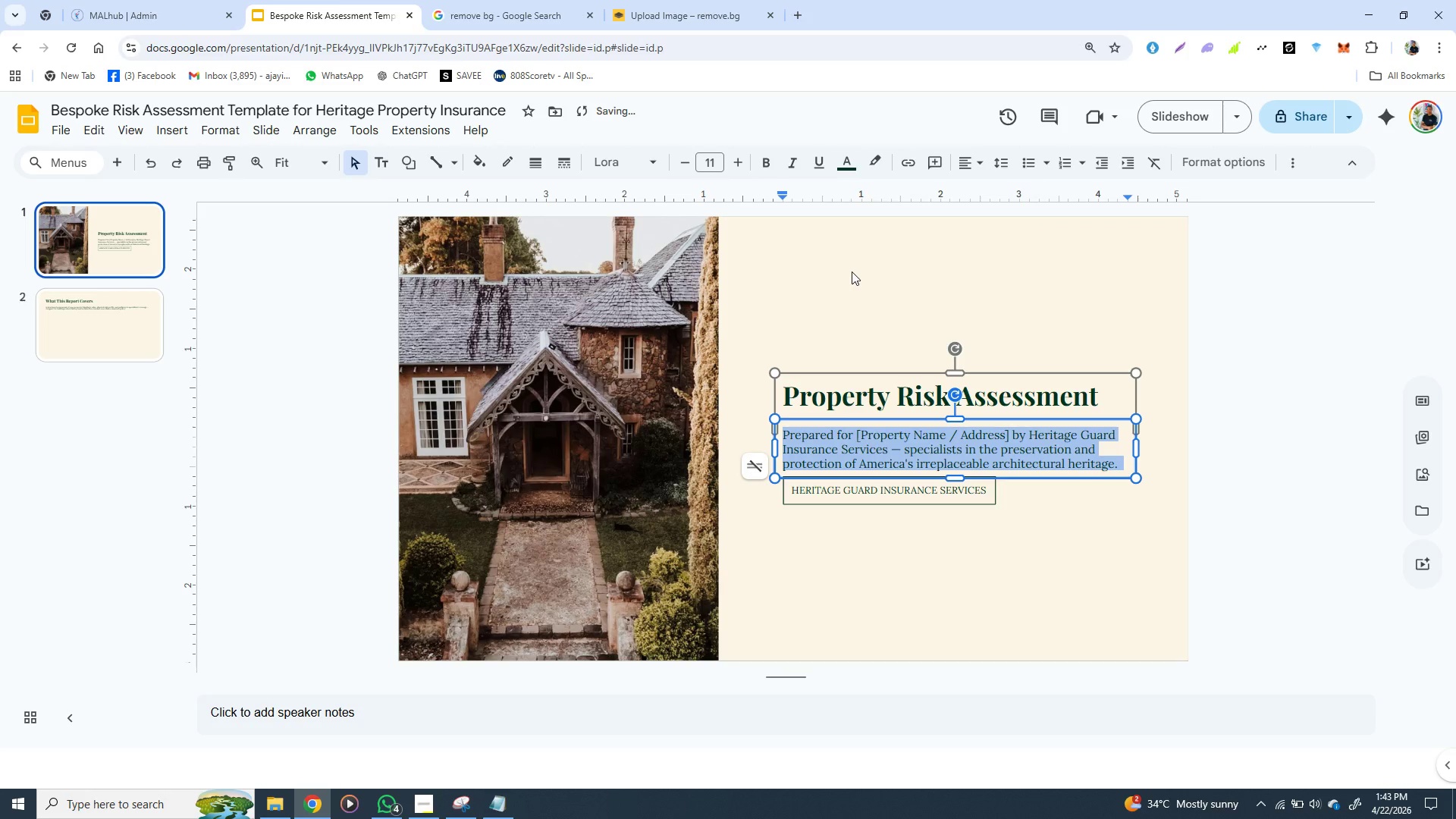 
left_click([852, 270])
 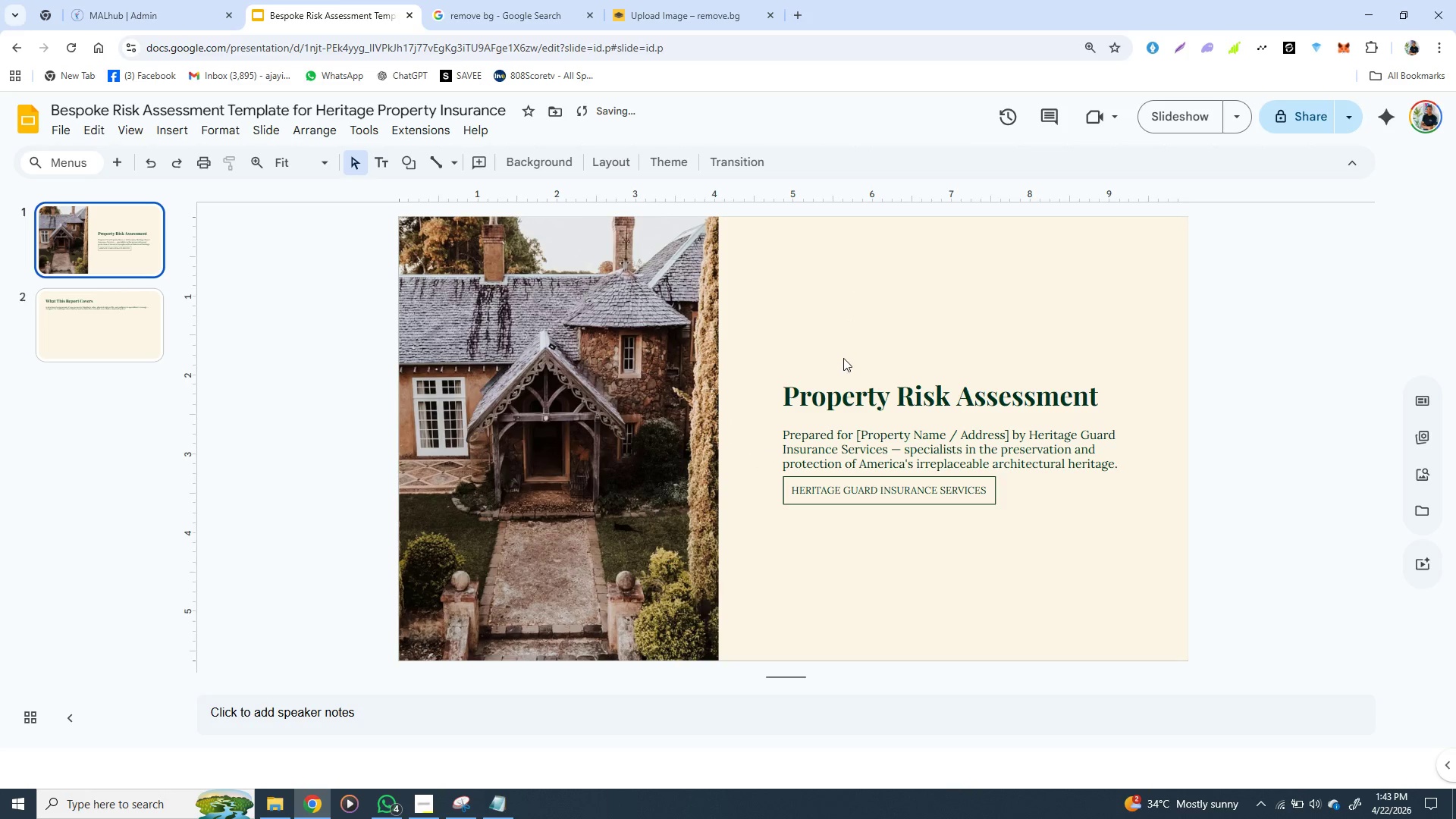 
left_click([841, 353])
 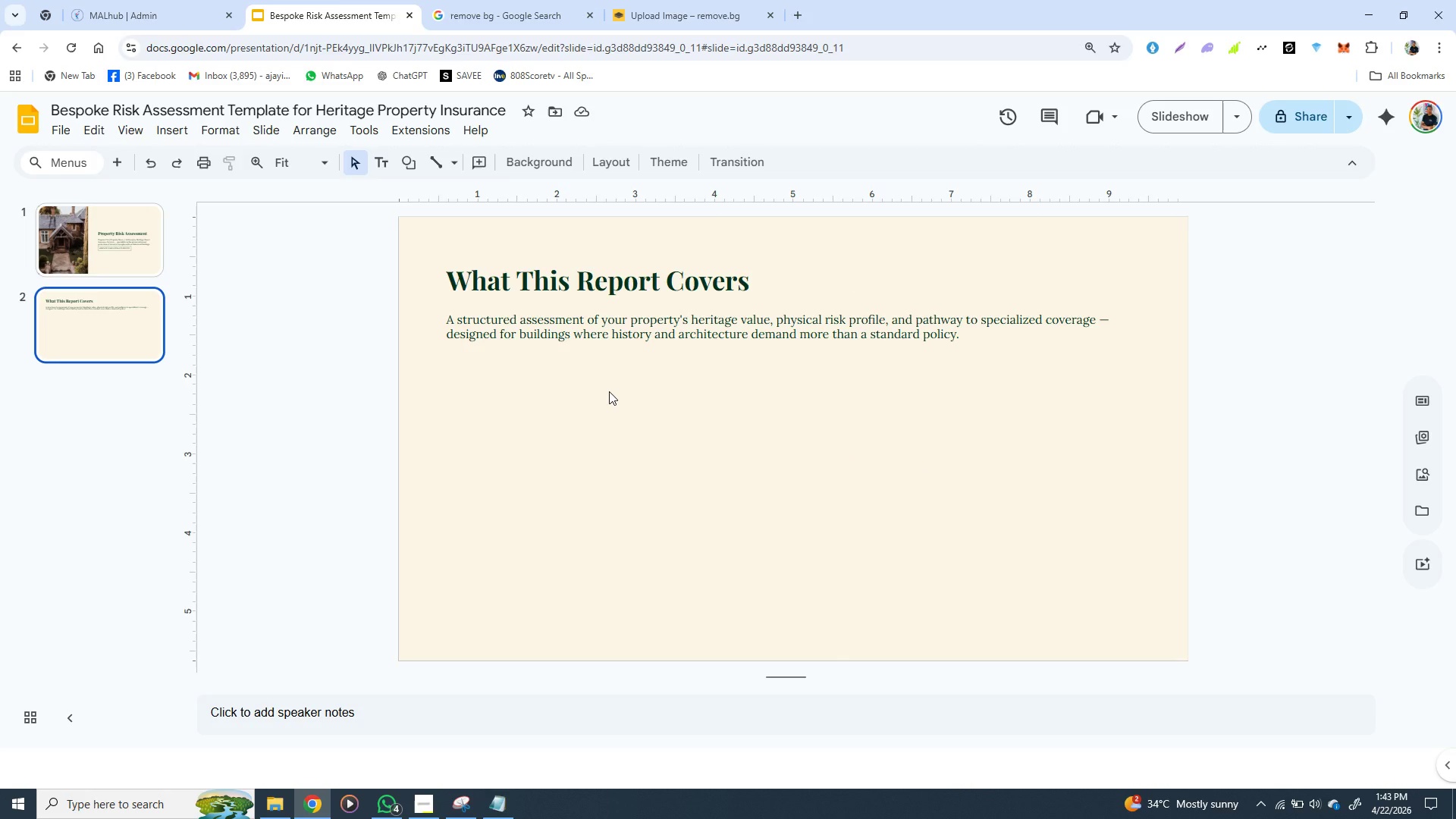 
wait(18.11)
 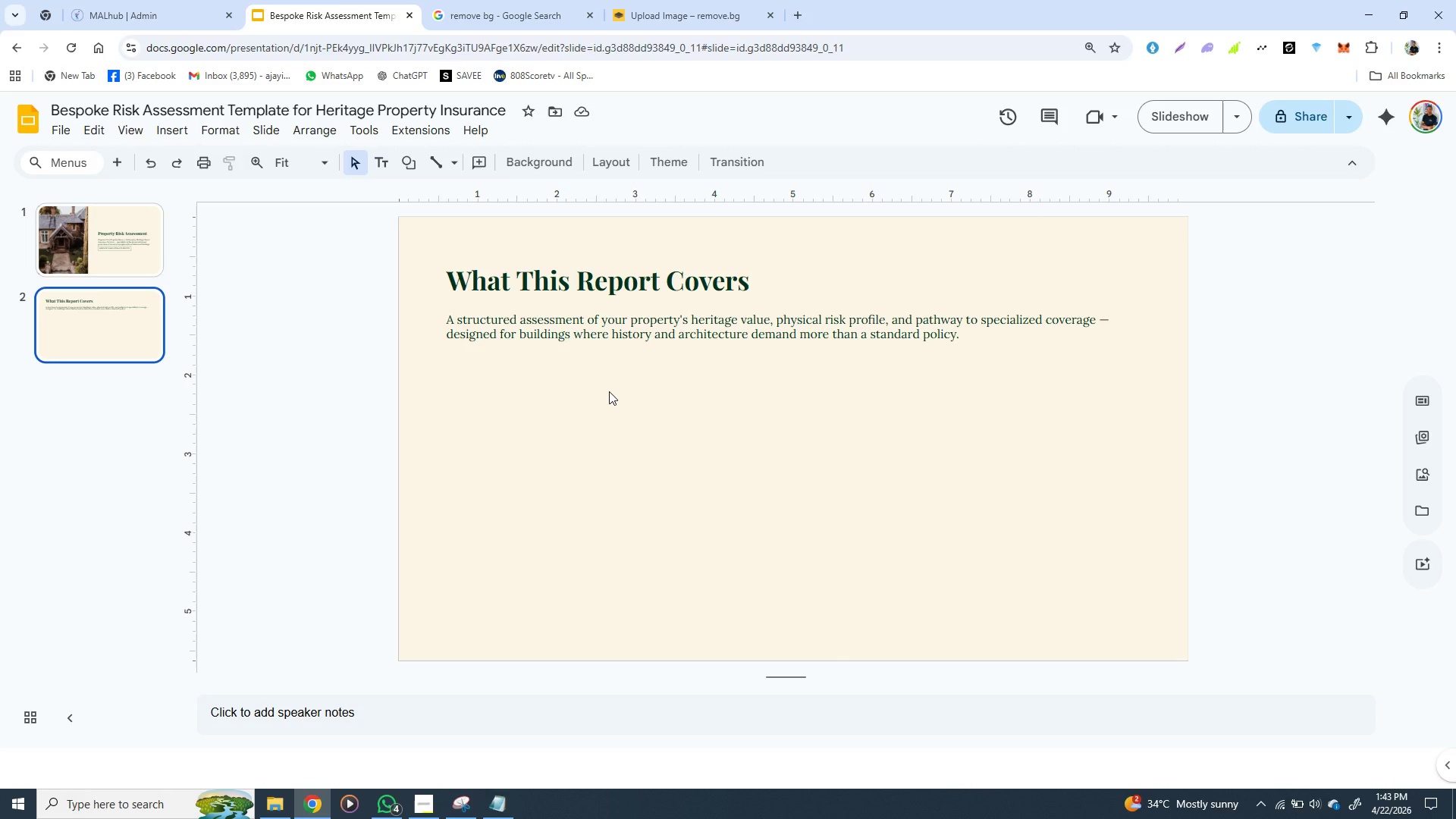 
double_click([480, 325])
 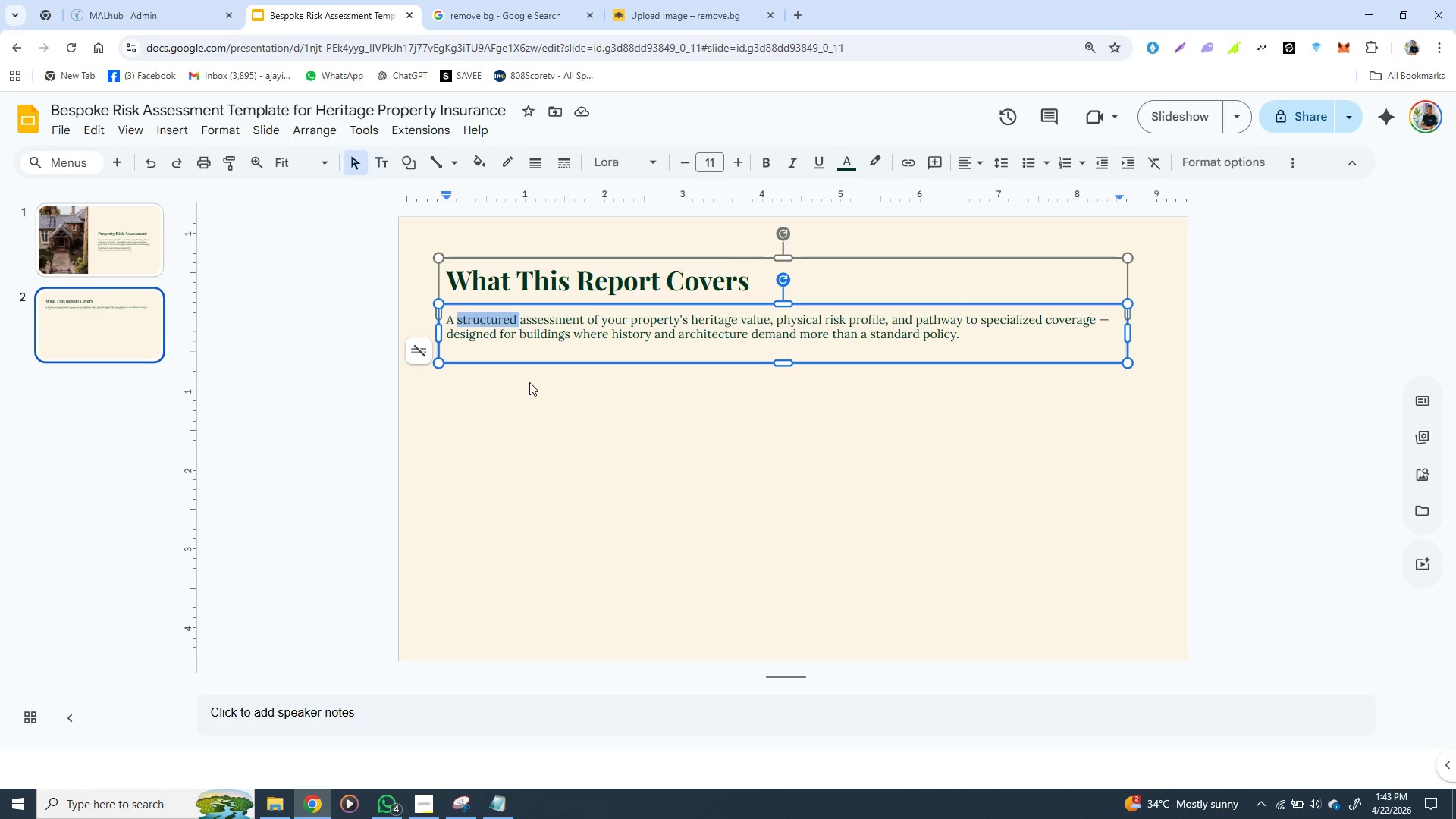 
left_click([526, 382])
 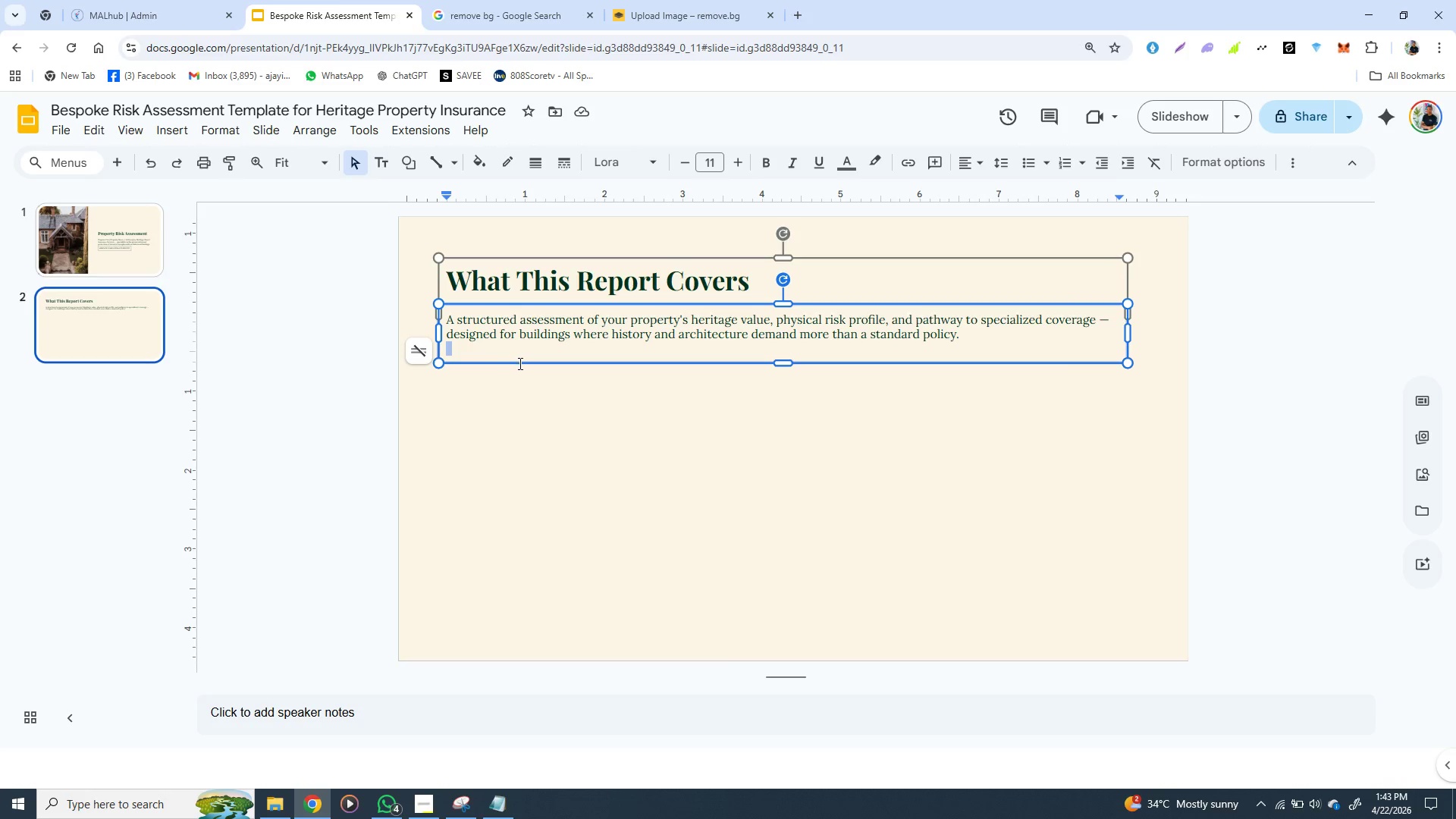 
double_click([515, 351])
 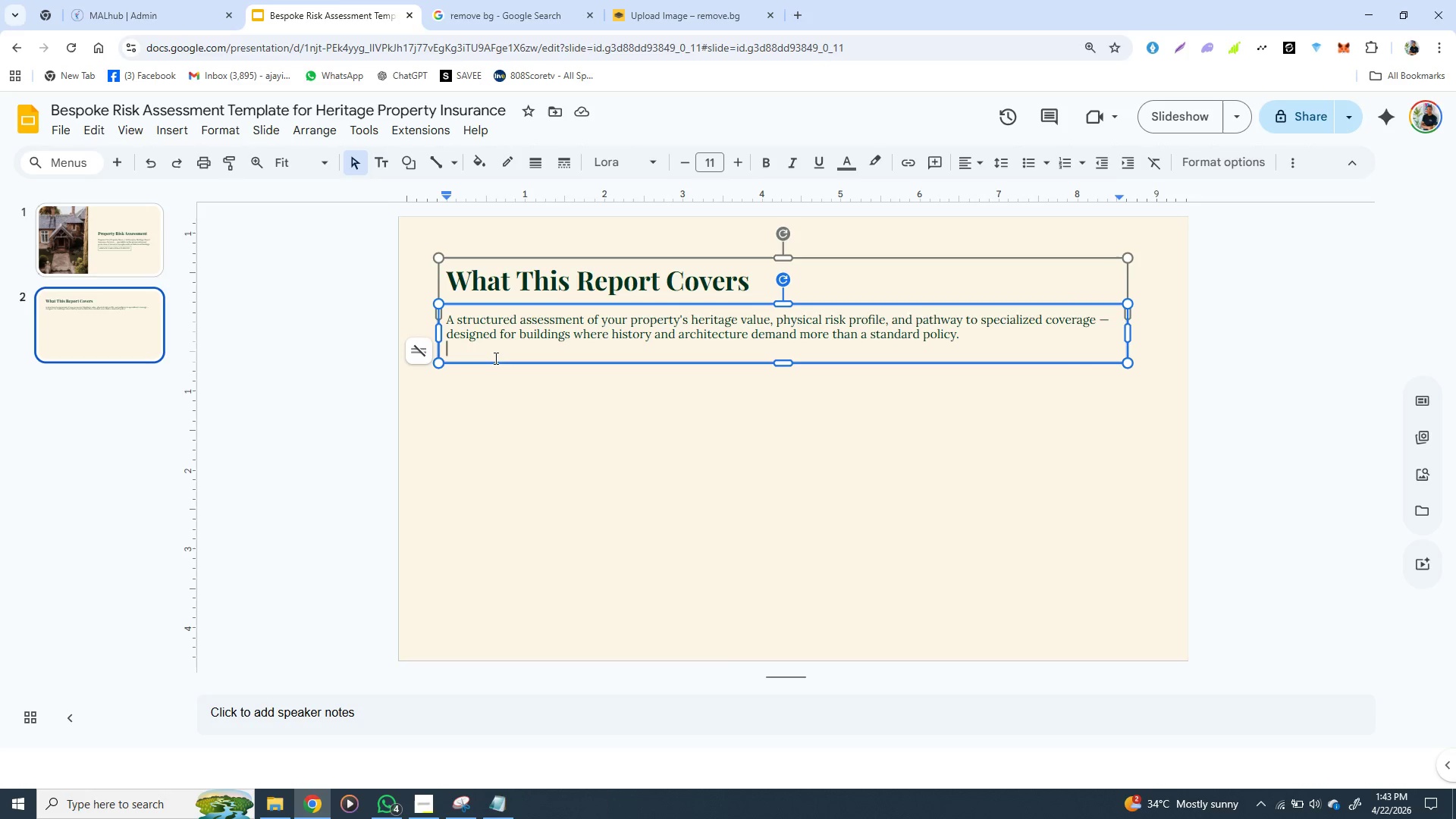 
left_click([498, 351])
 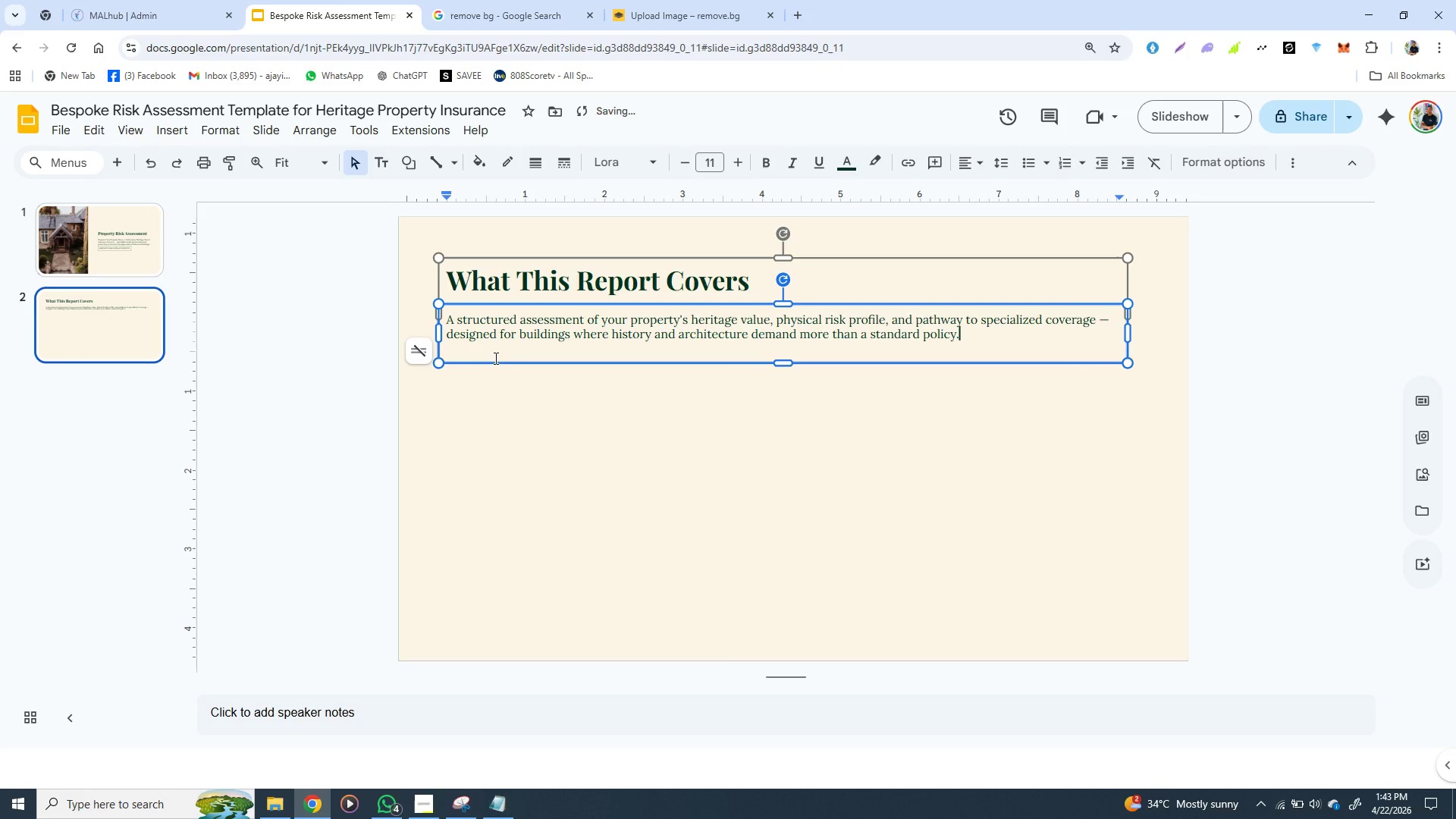 
key(Backspace)
 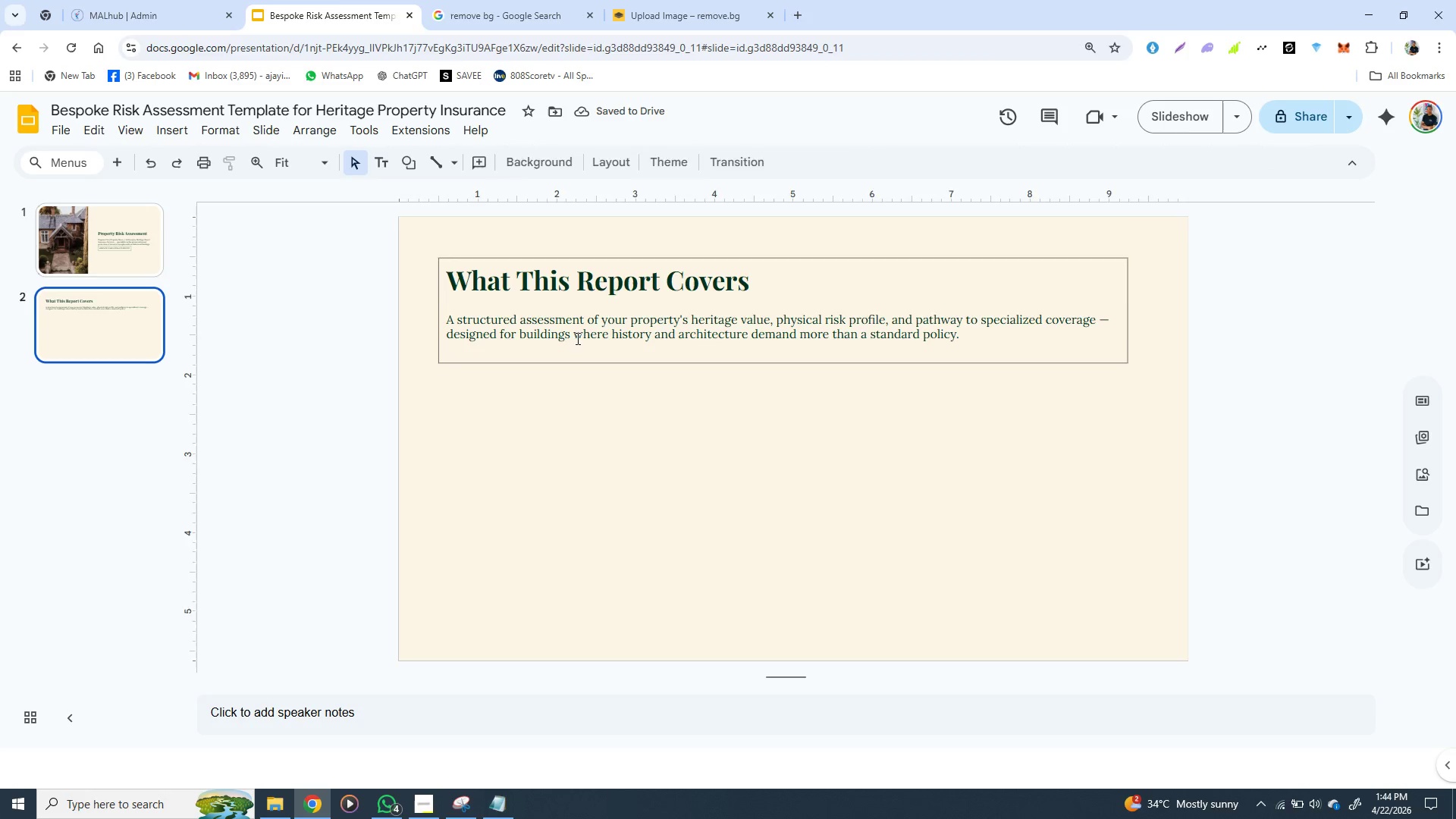 
left_click([576, 338])
 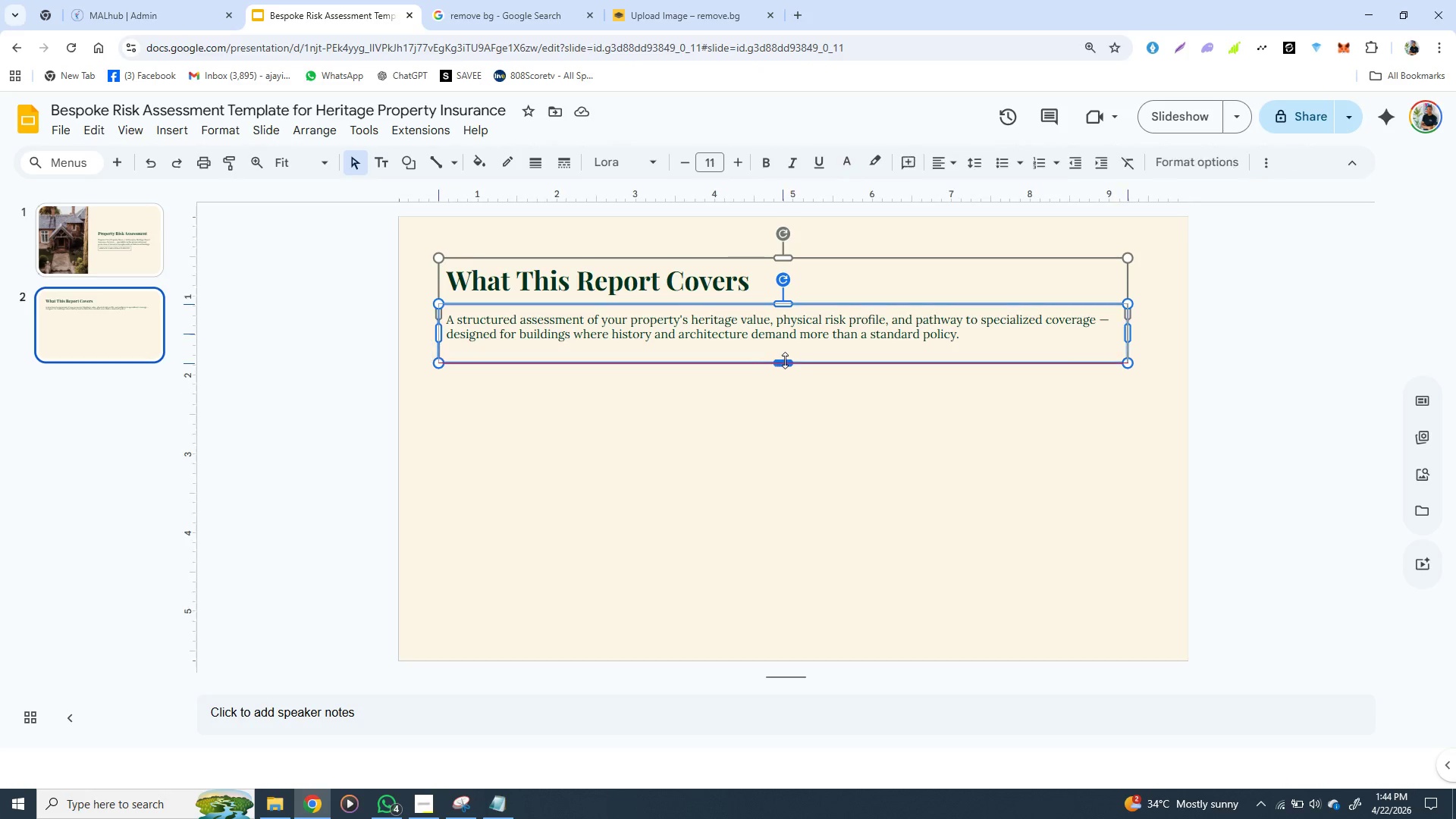 
left_click_drag(start_coordinate=[781, 360], to_coordinate=[784, 353])
 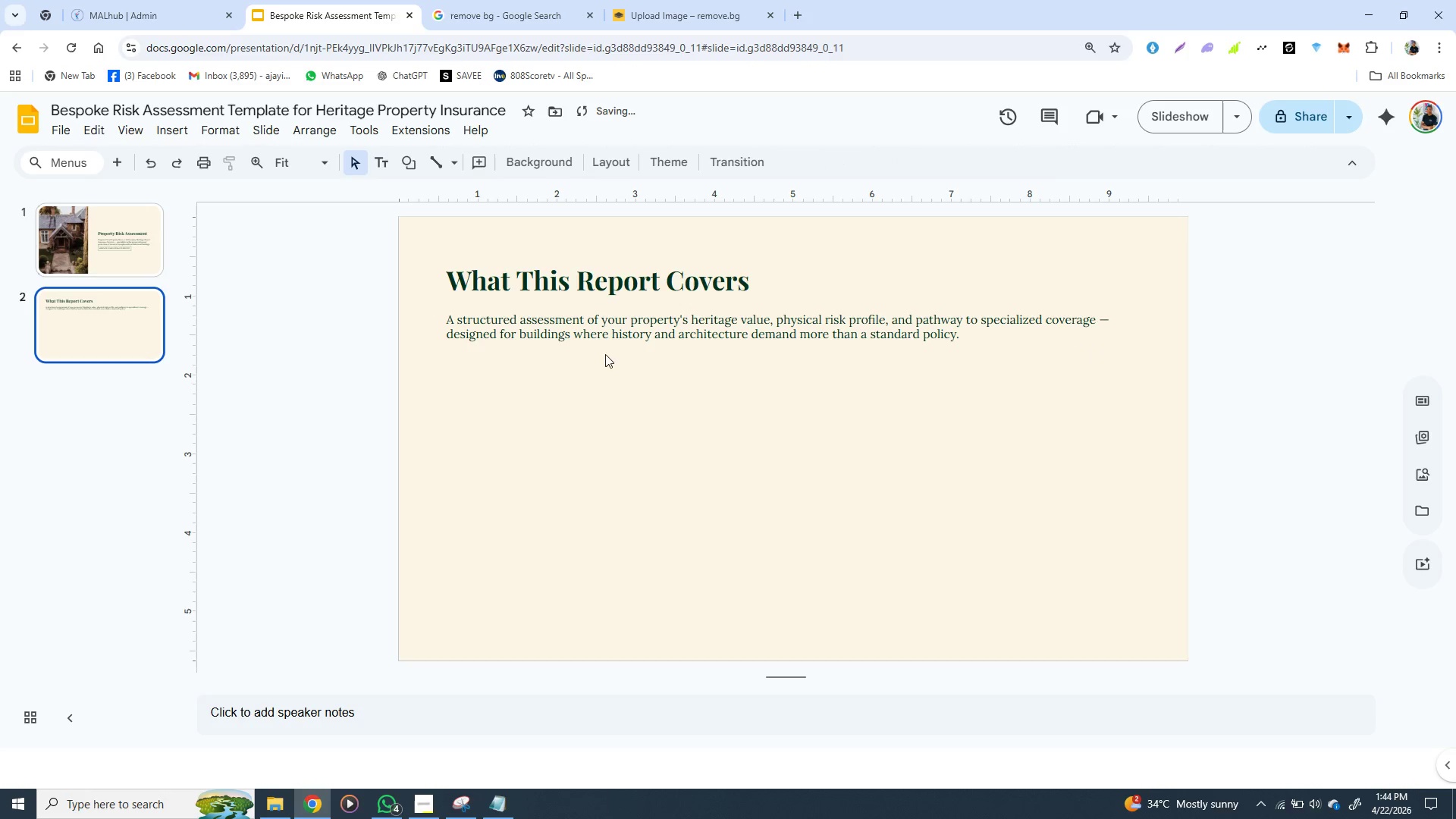 
left_click([777, 378])
 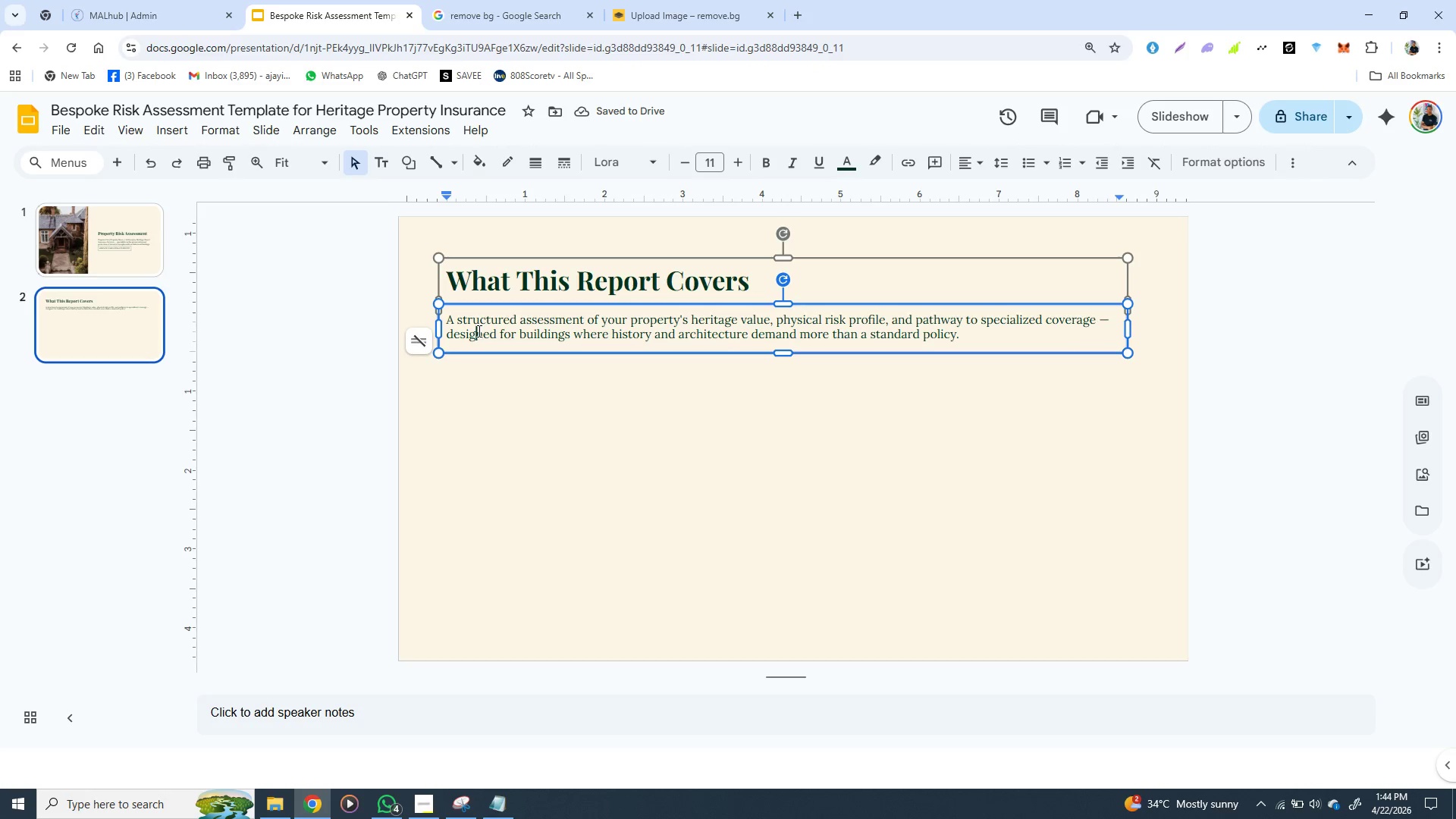 
left_click([478, 331])
 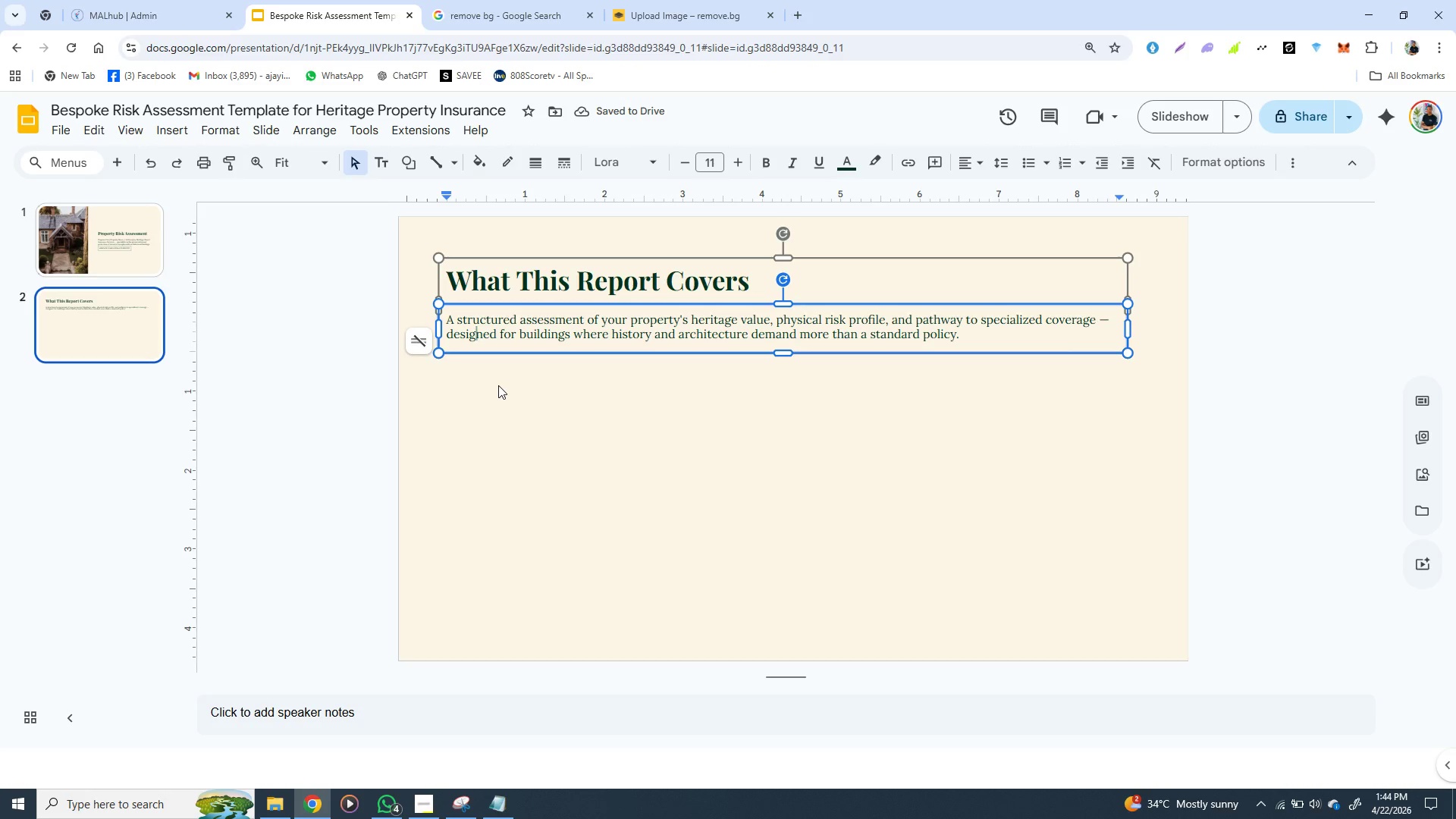 
key(Control+CapsLock)
 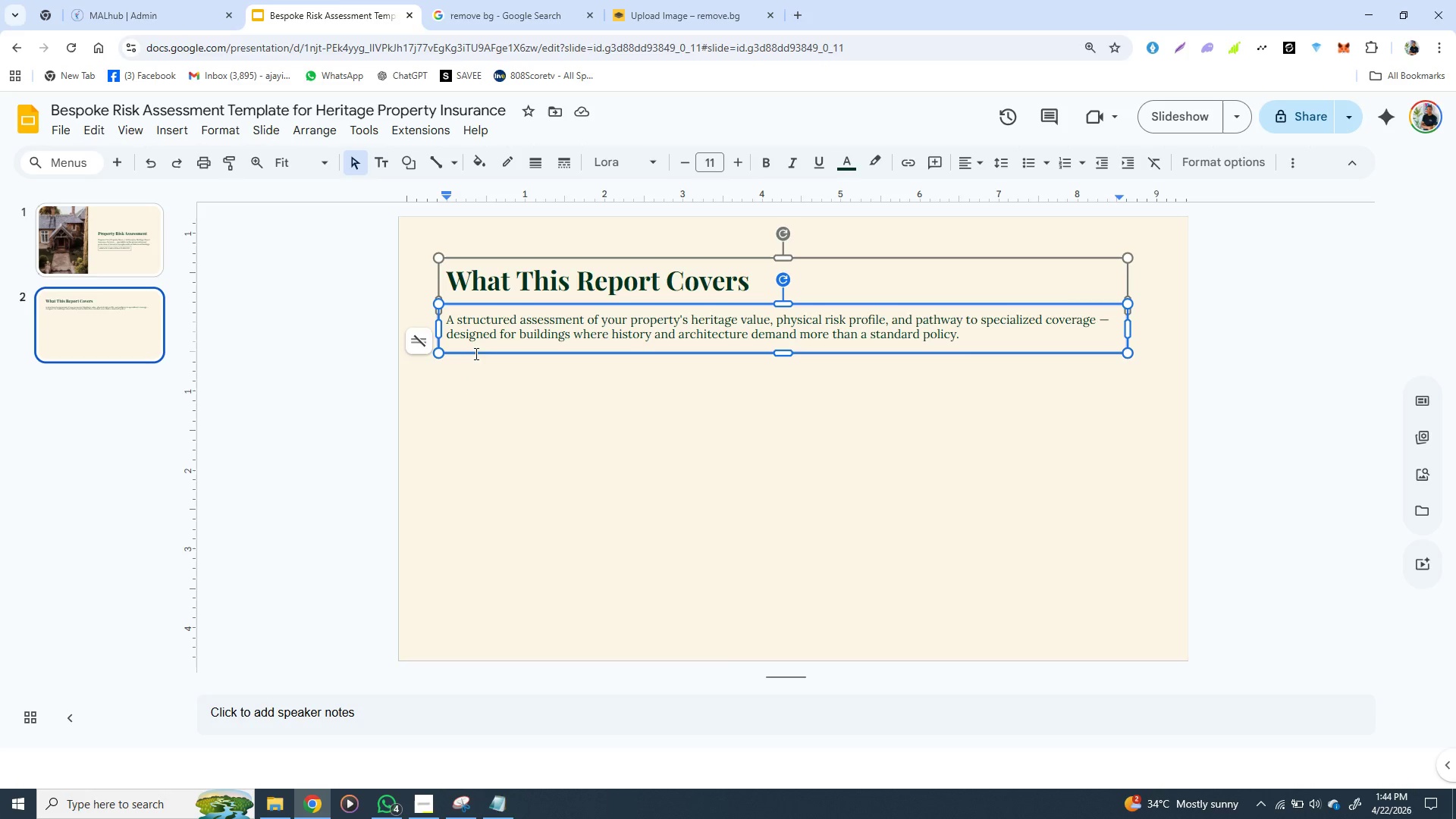 
left_click([475, 353])
 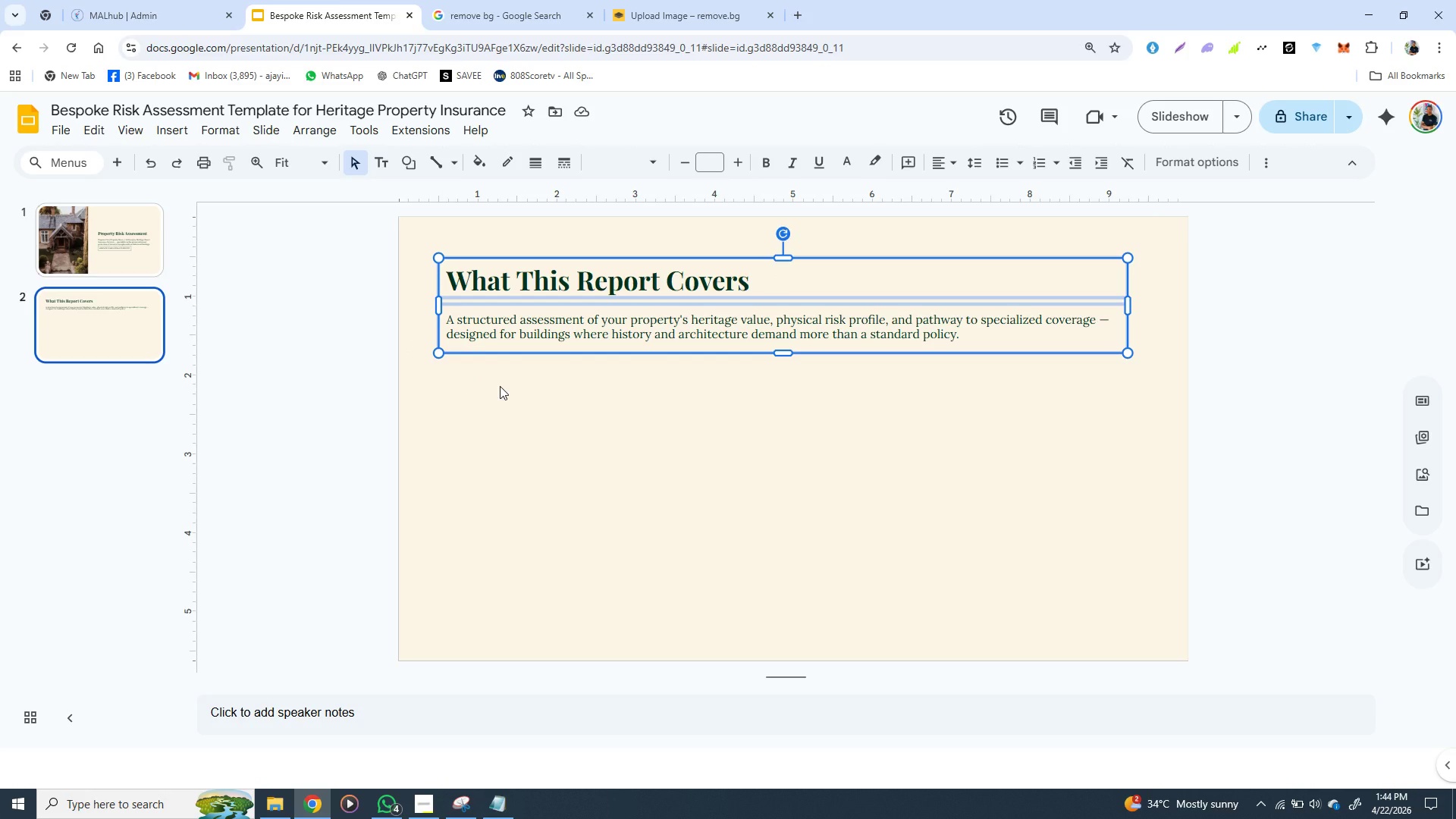 
left_click([463, 356])
 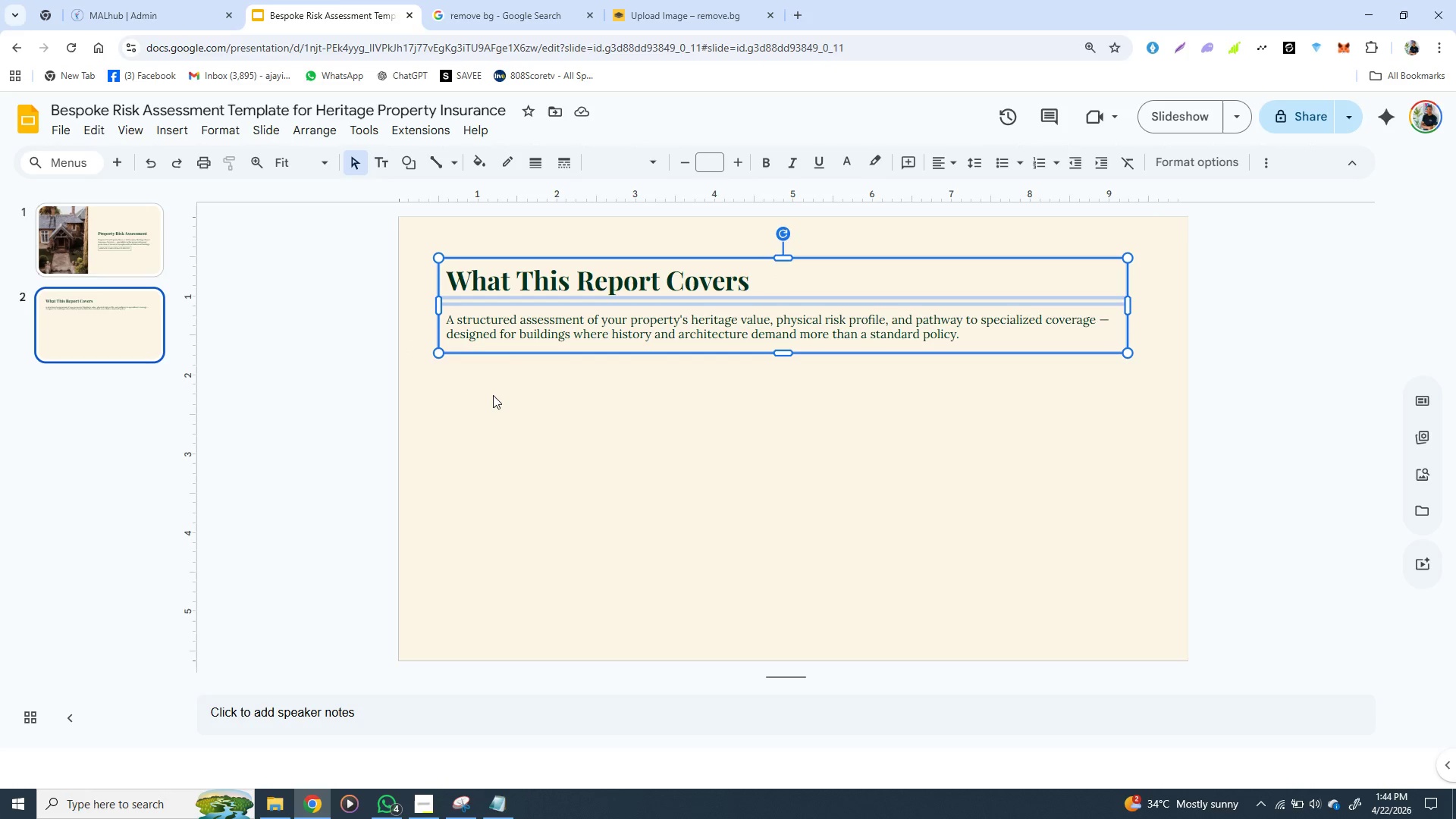 
key(Control+C)
 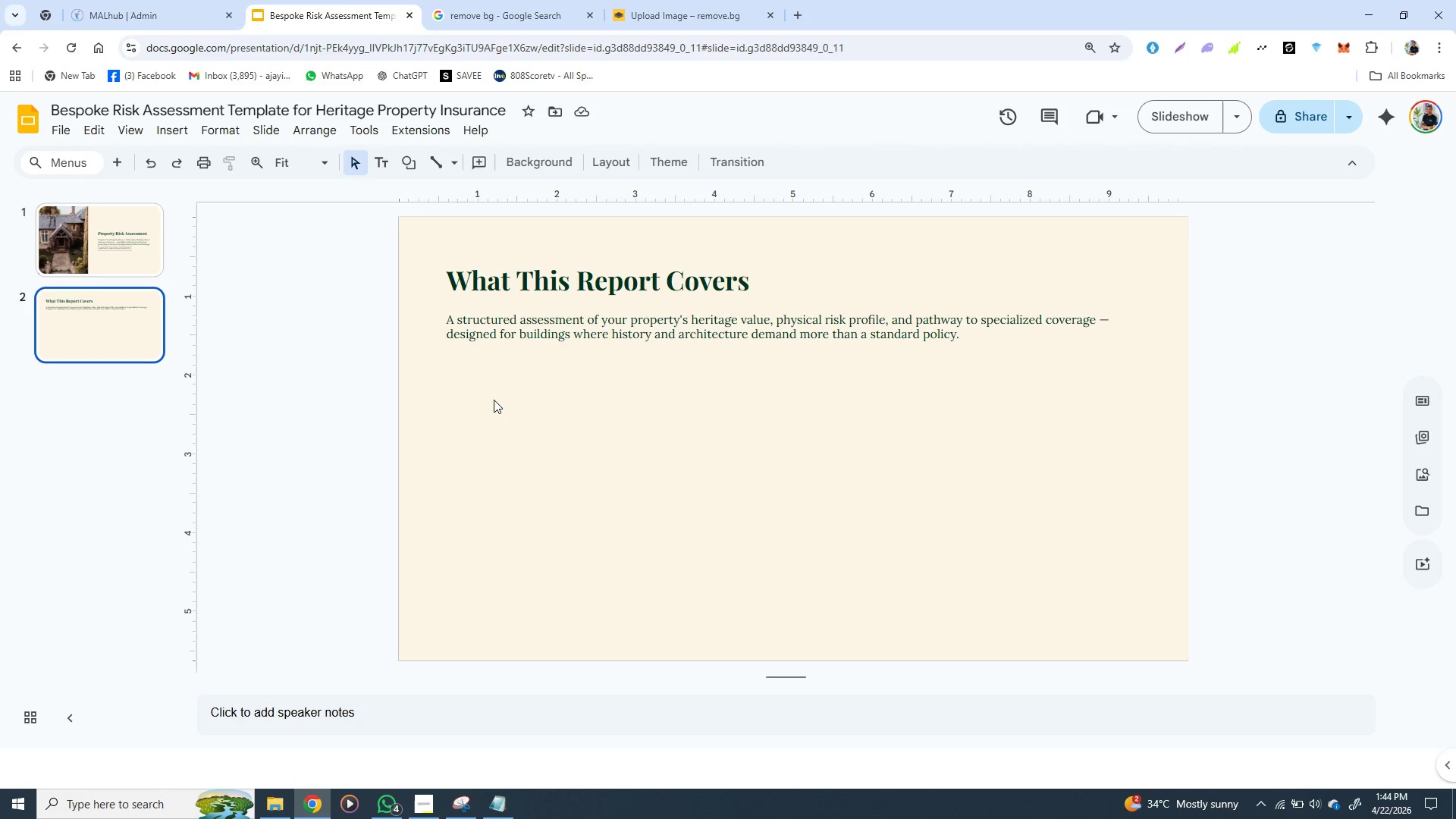 
key(Control+C)
 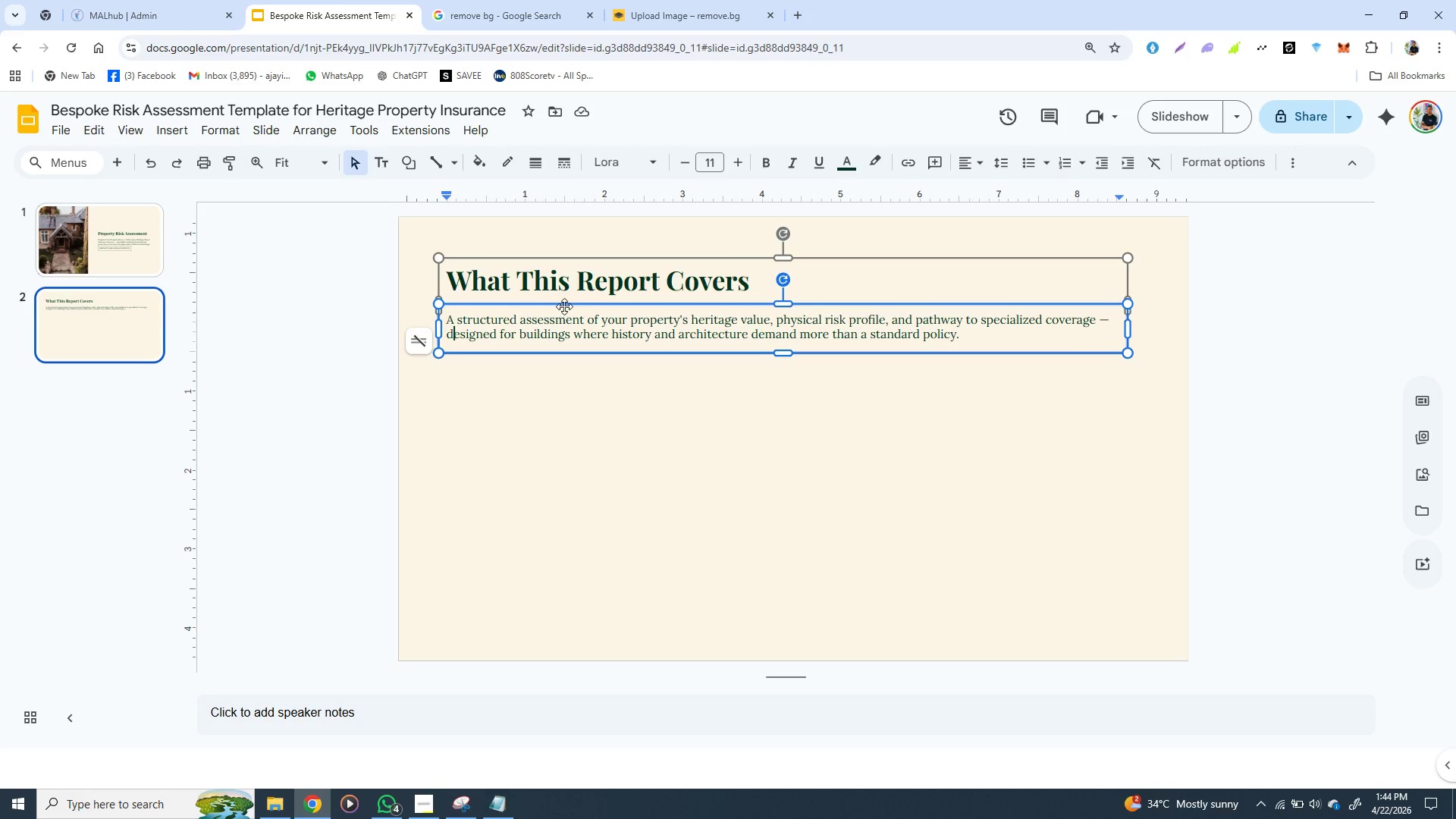 
wait(6.66)
 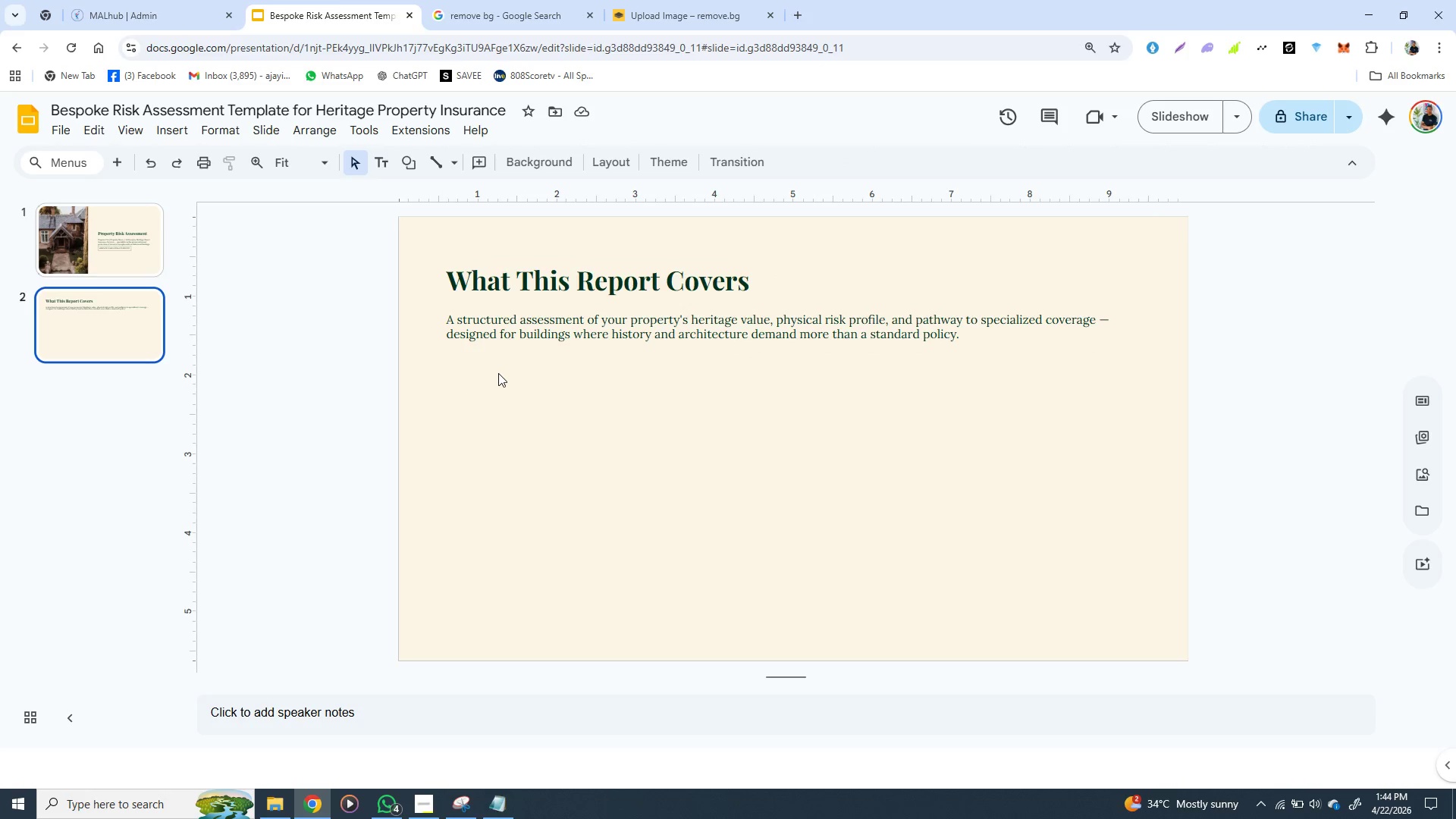 
left_click([566, 303])
 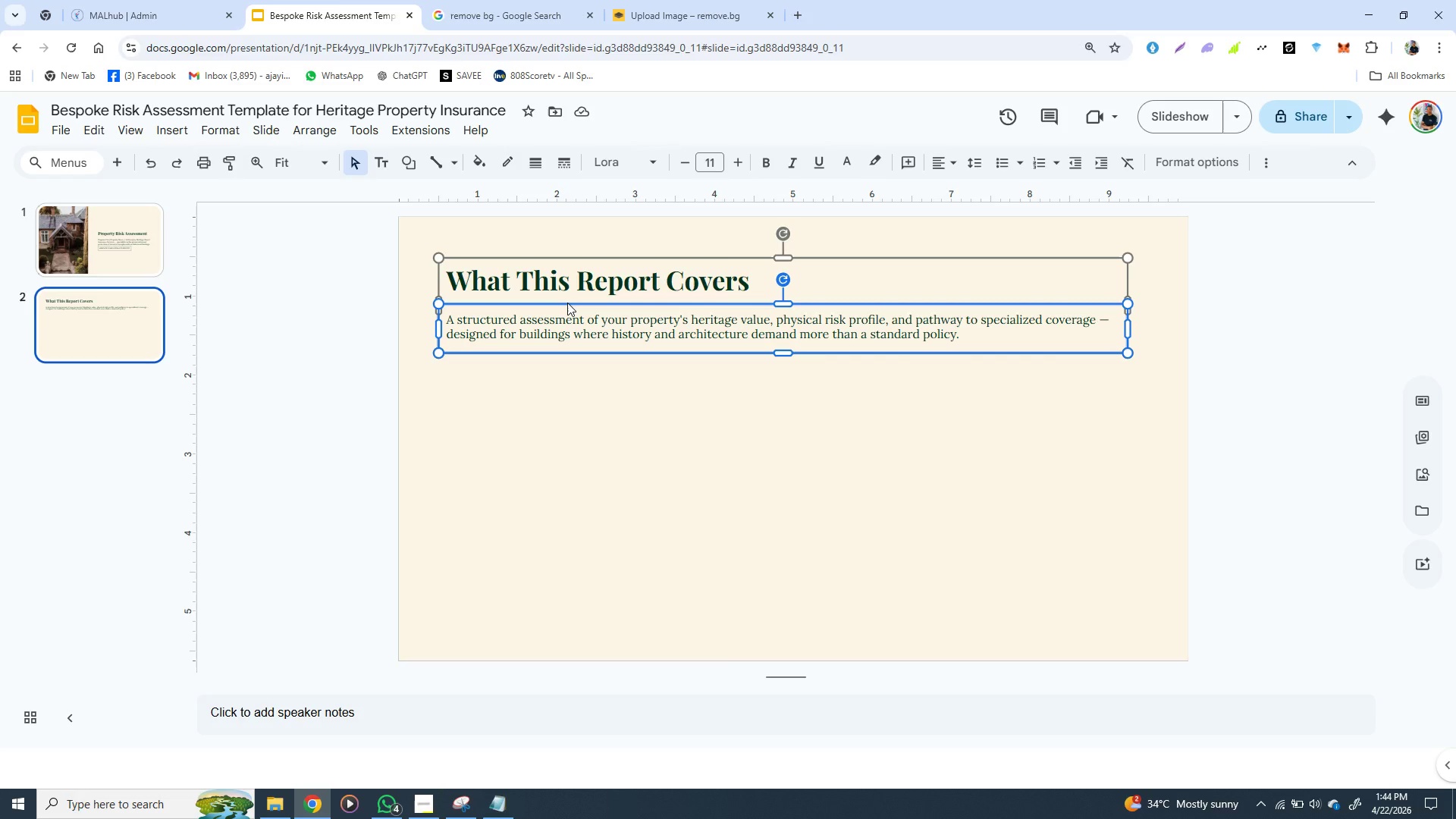 
key(Control+C)
 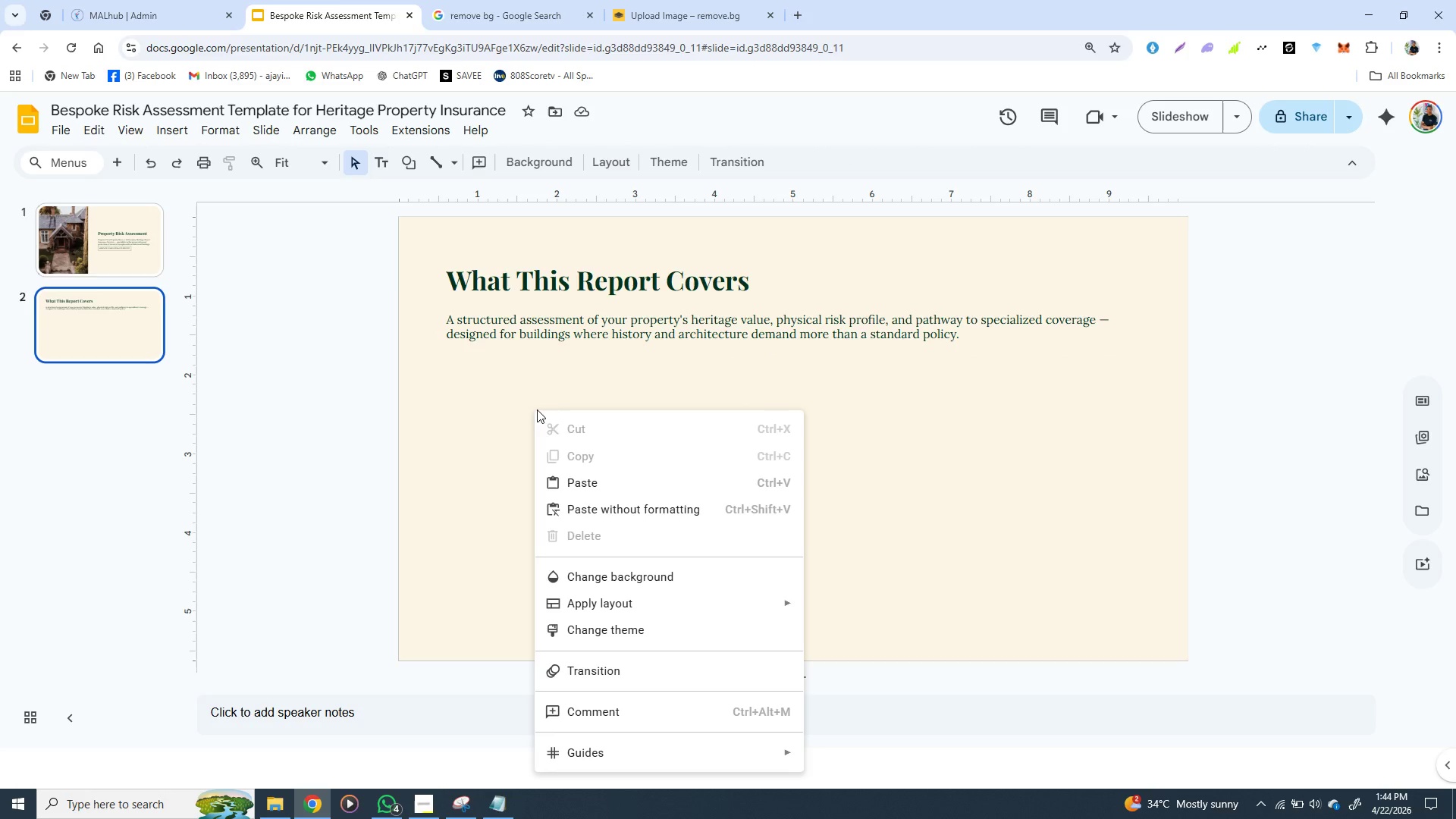 
right_click([535, 411])
 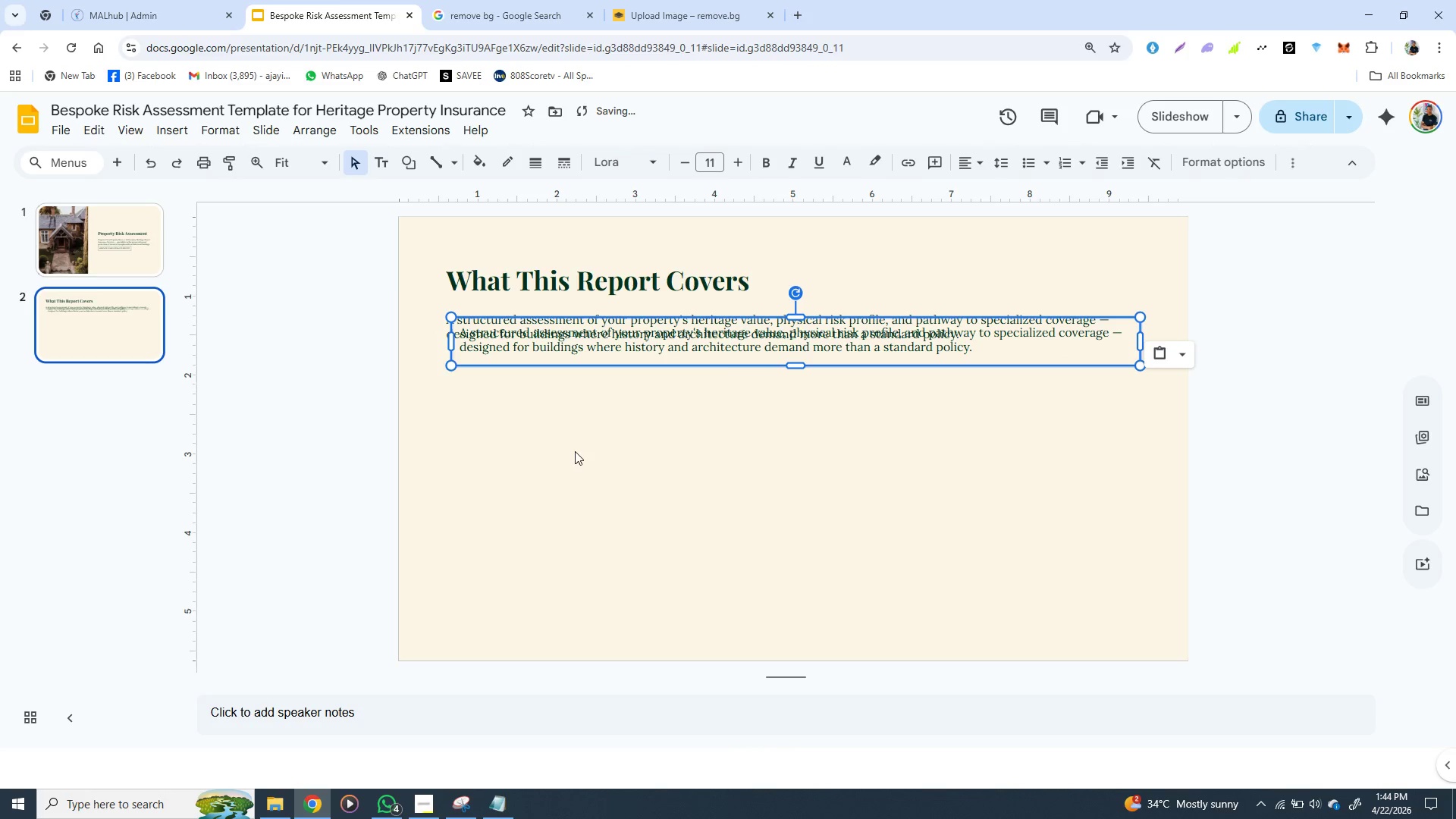 
left_click([573, 473])
 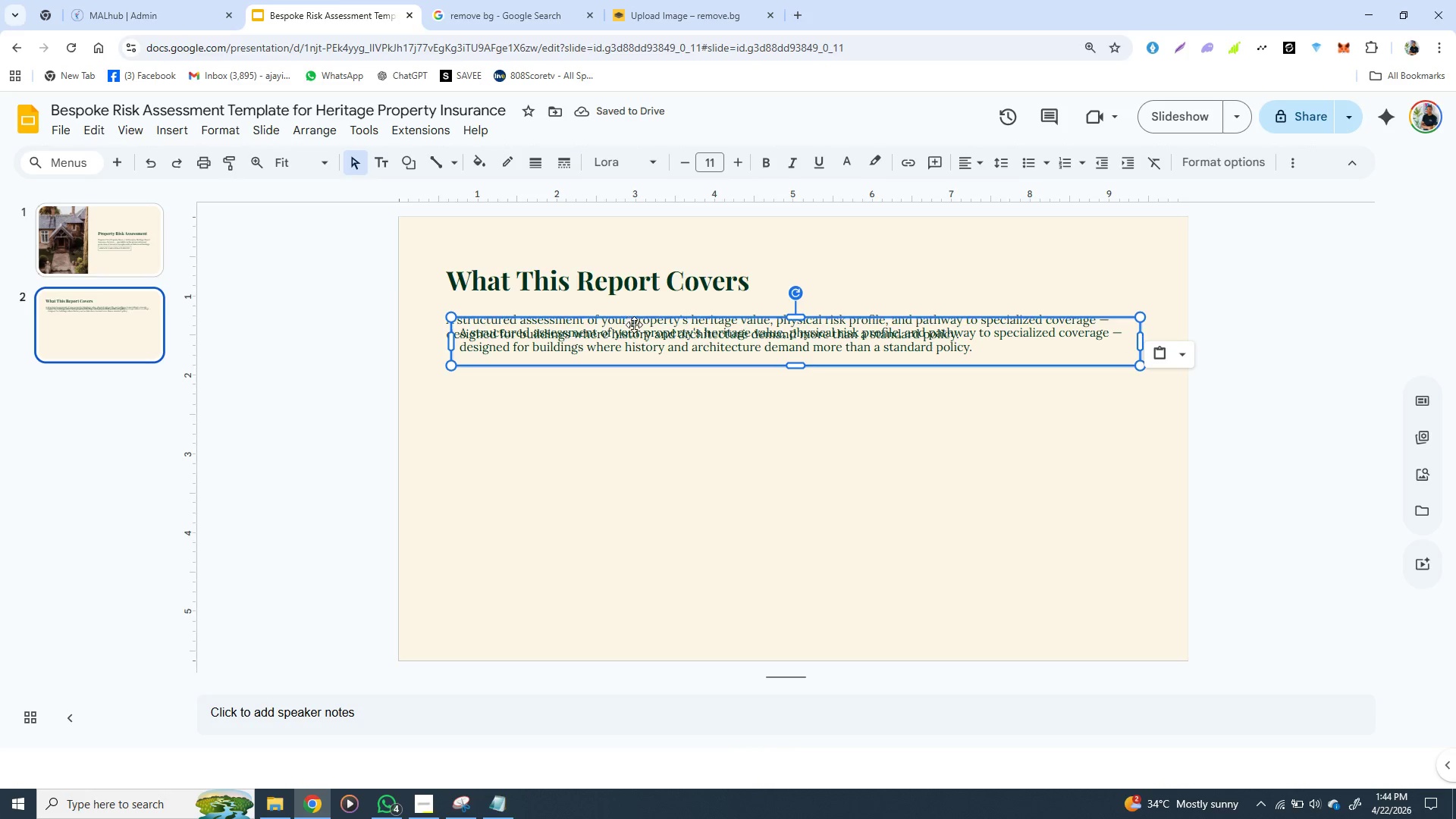 
left_click_drag(start_coordinate=[632, 317], to_coordinate=[629, 410])
 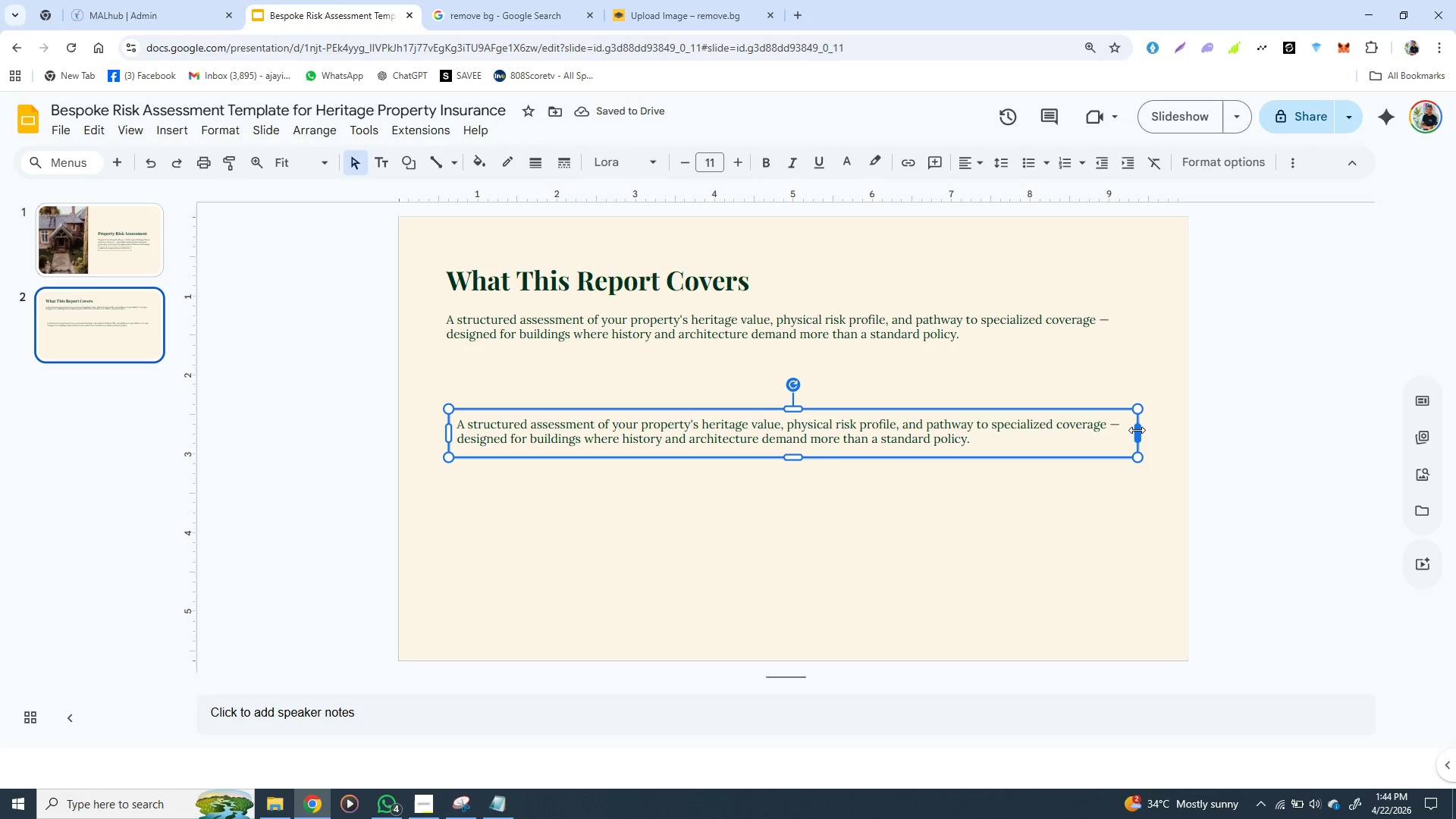 
left_click_drag(start_coordinate=[1137, 430], to_coordinate=[1132, 431])
 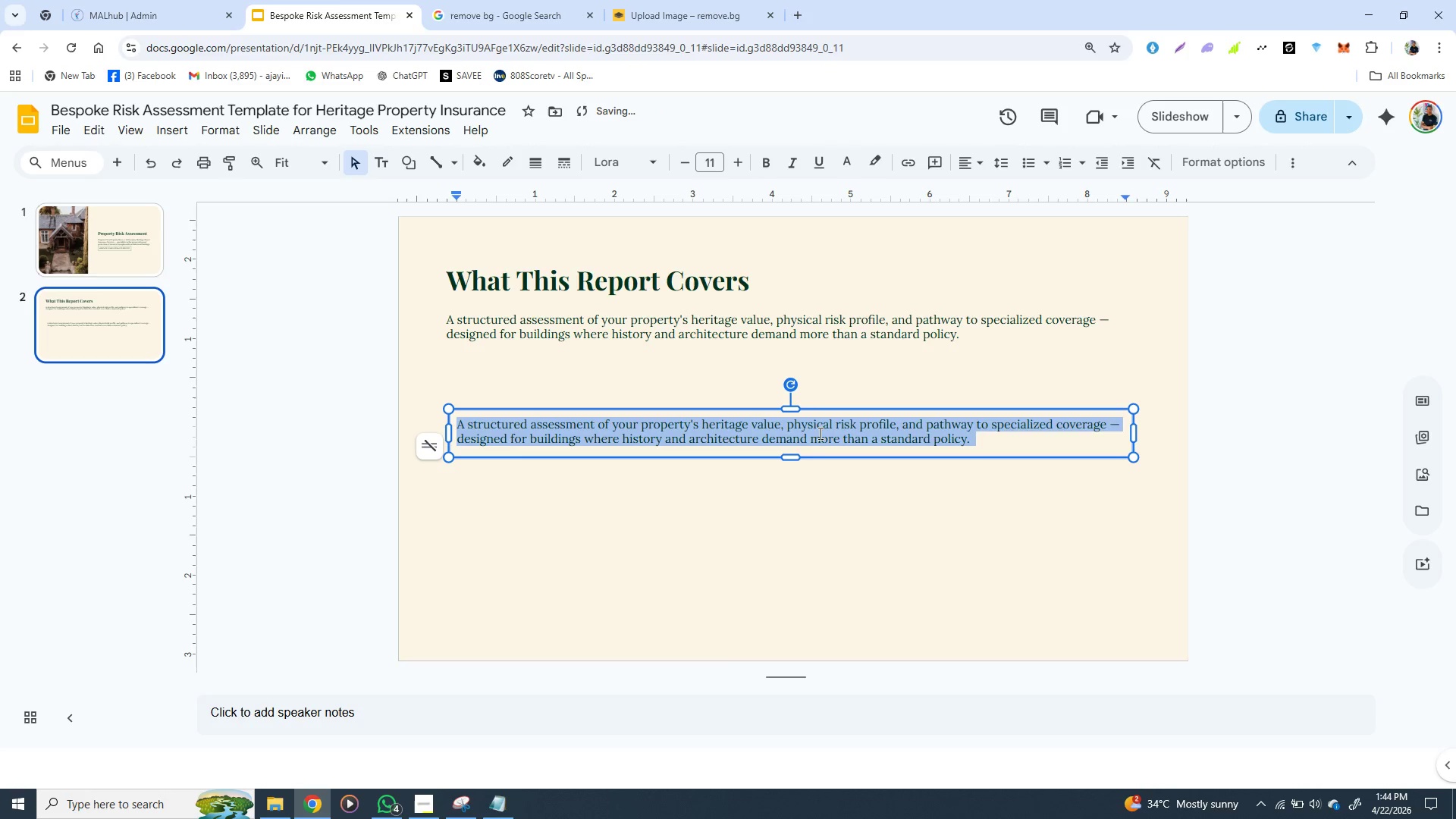 
left_click([817, 433])
 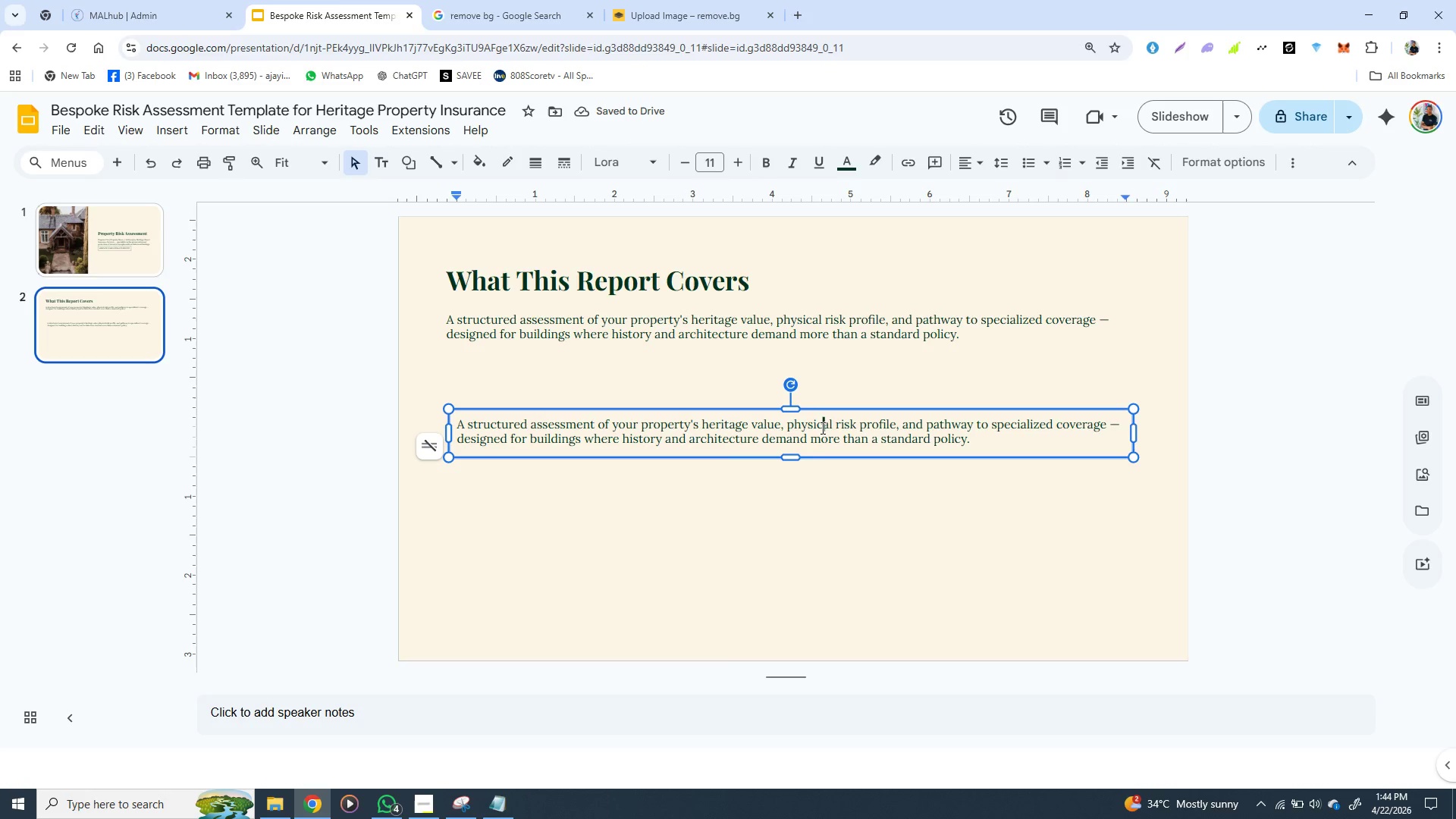 
triple_click([818, 433])
 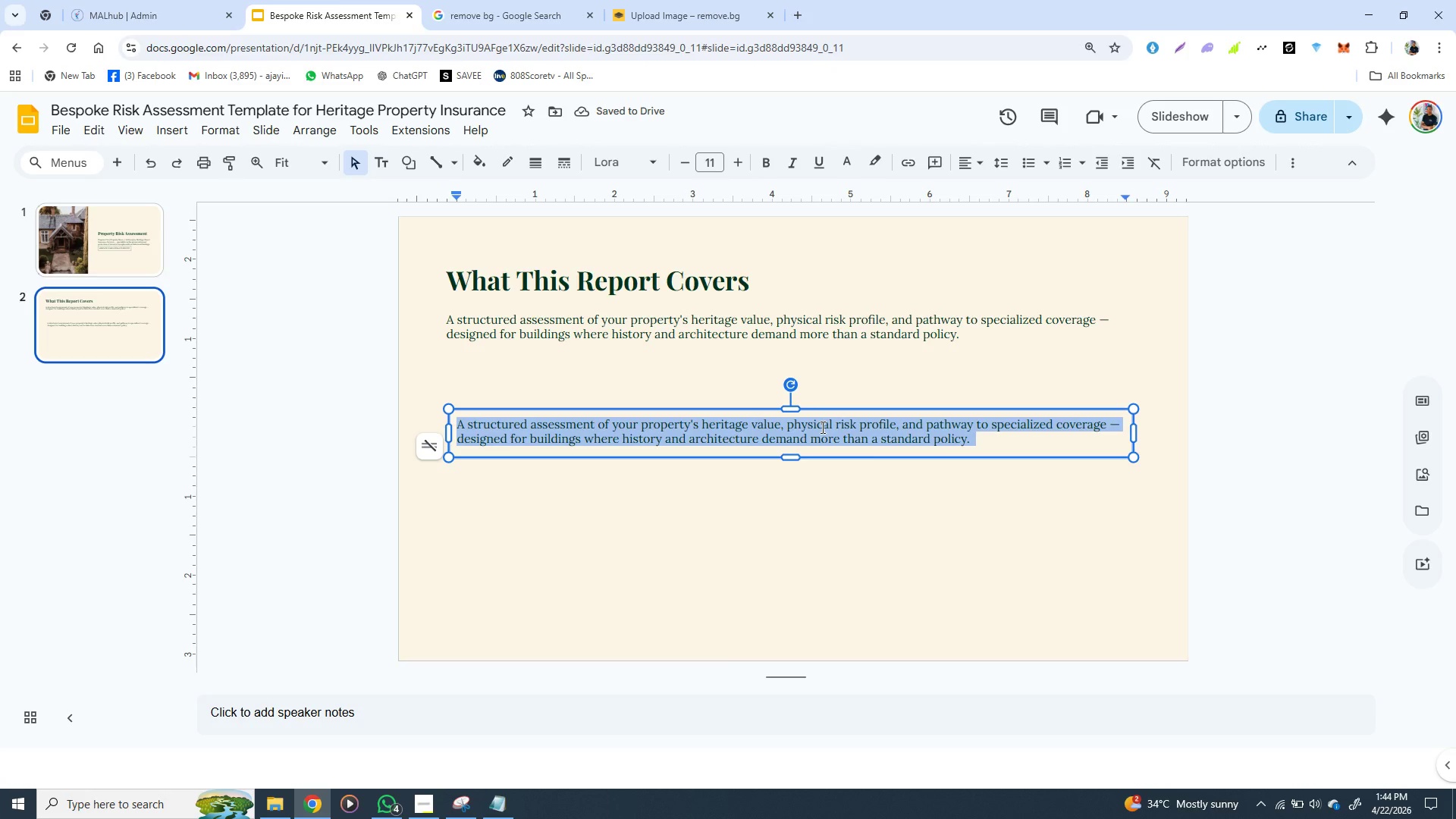 
triple_click([821, 428])
 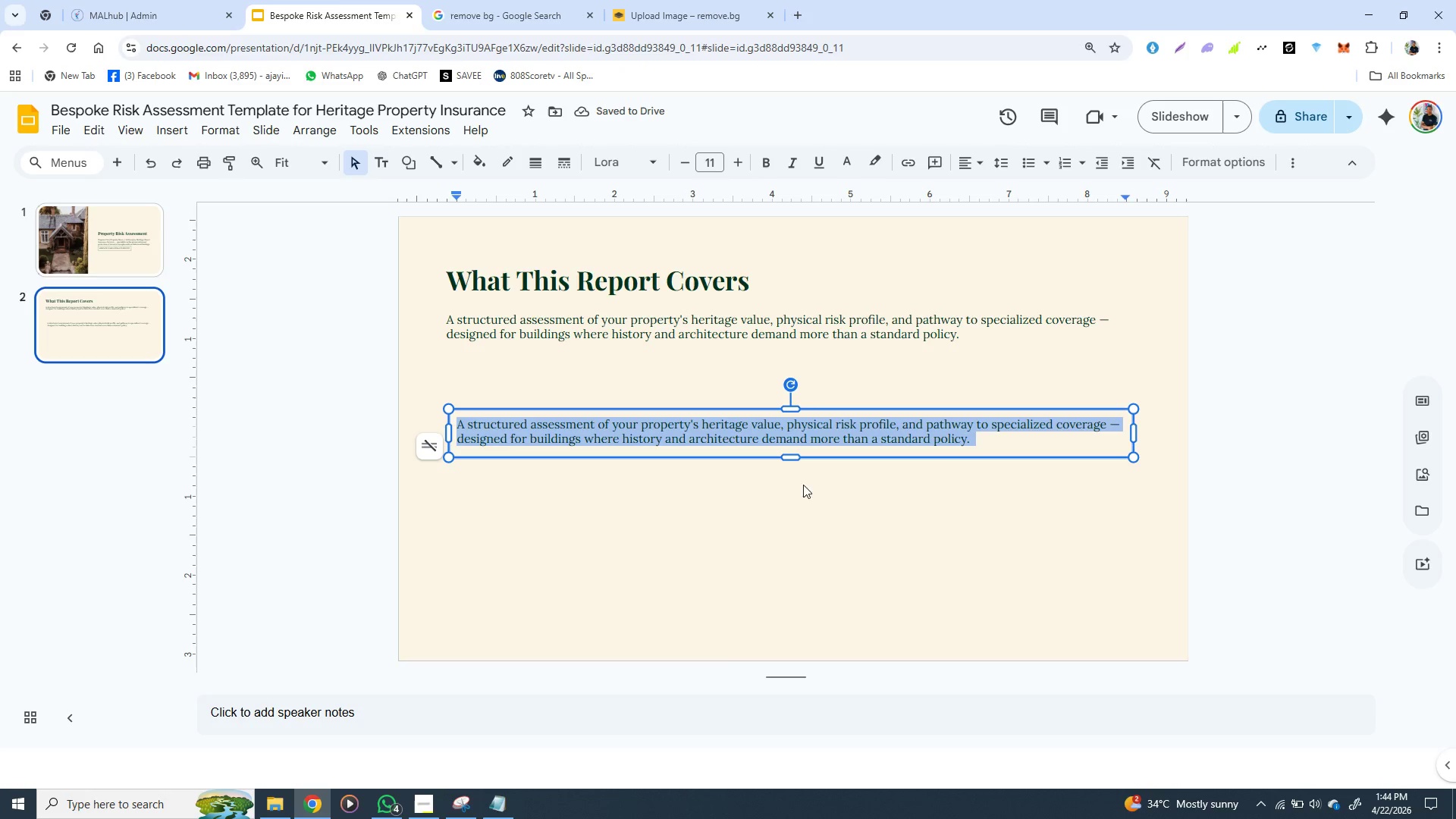 
triple_click([821, 427])
 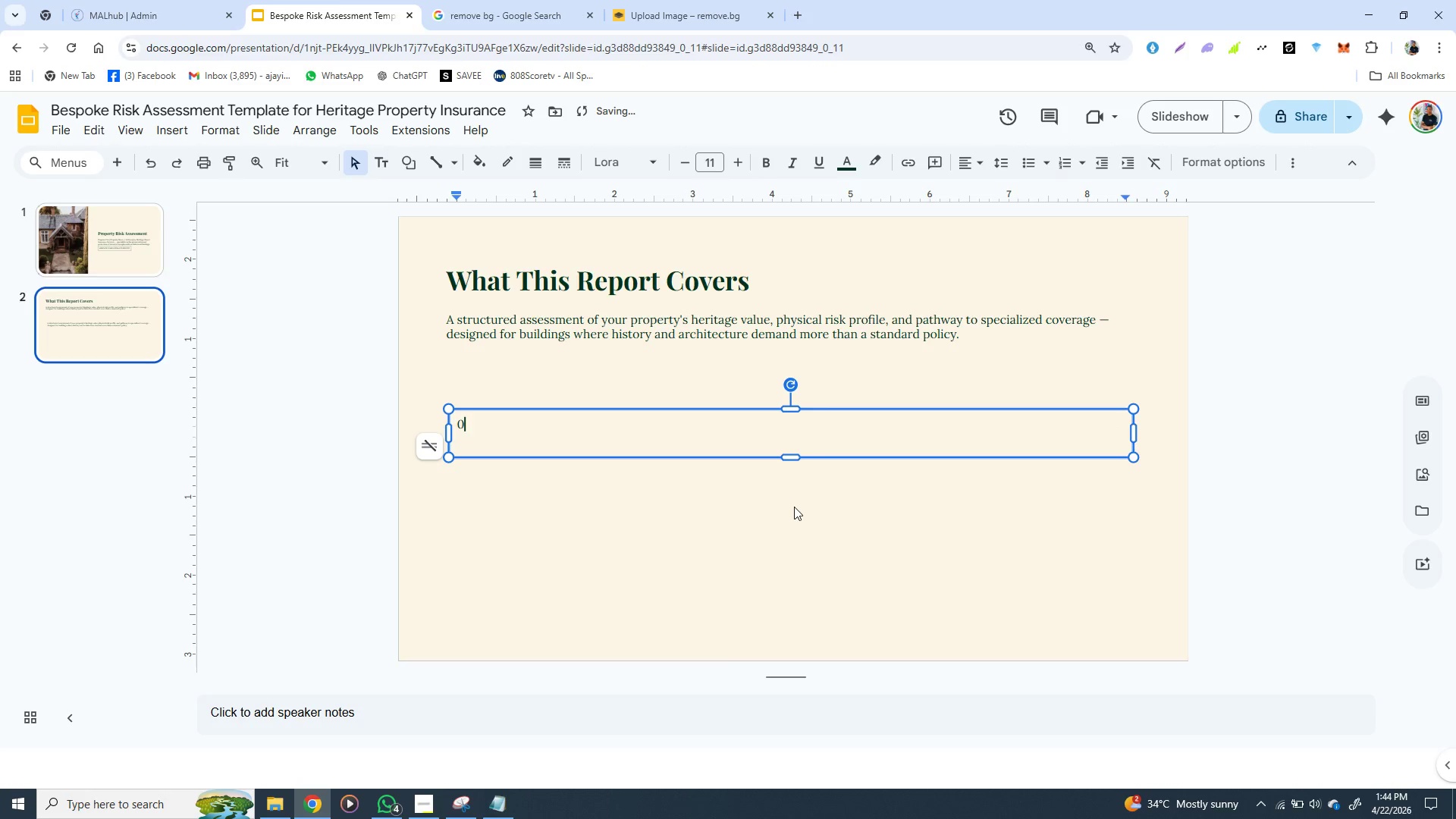 
type(01)
 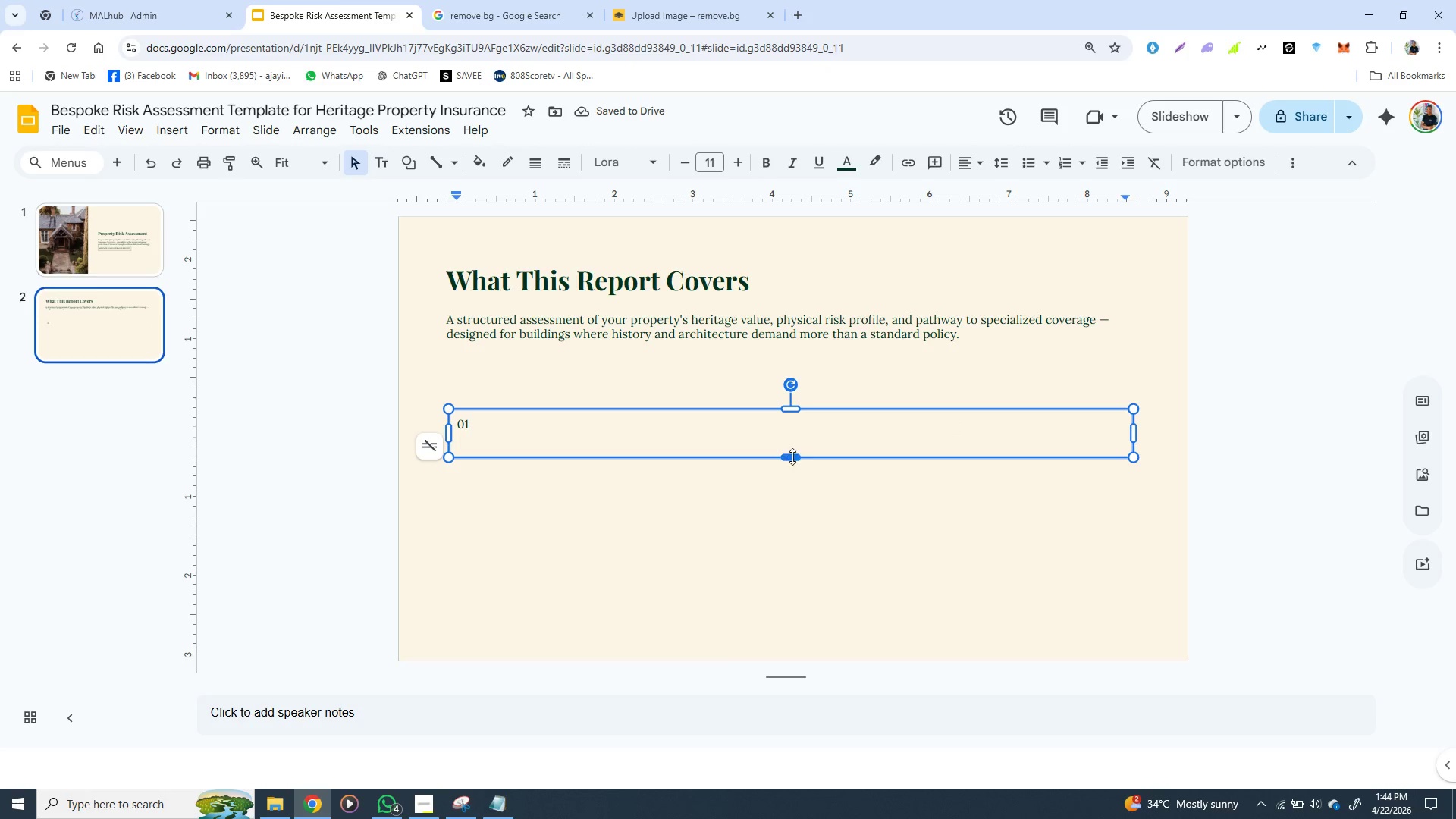 
wait(5.28)
 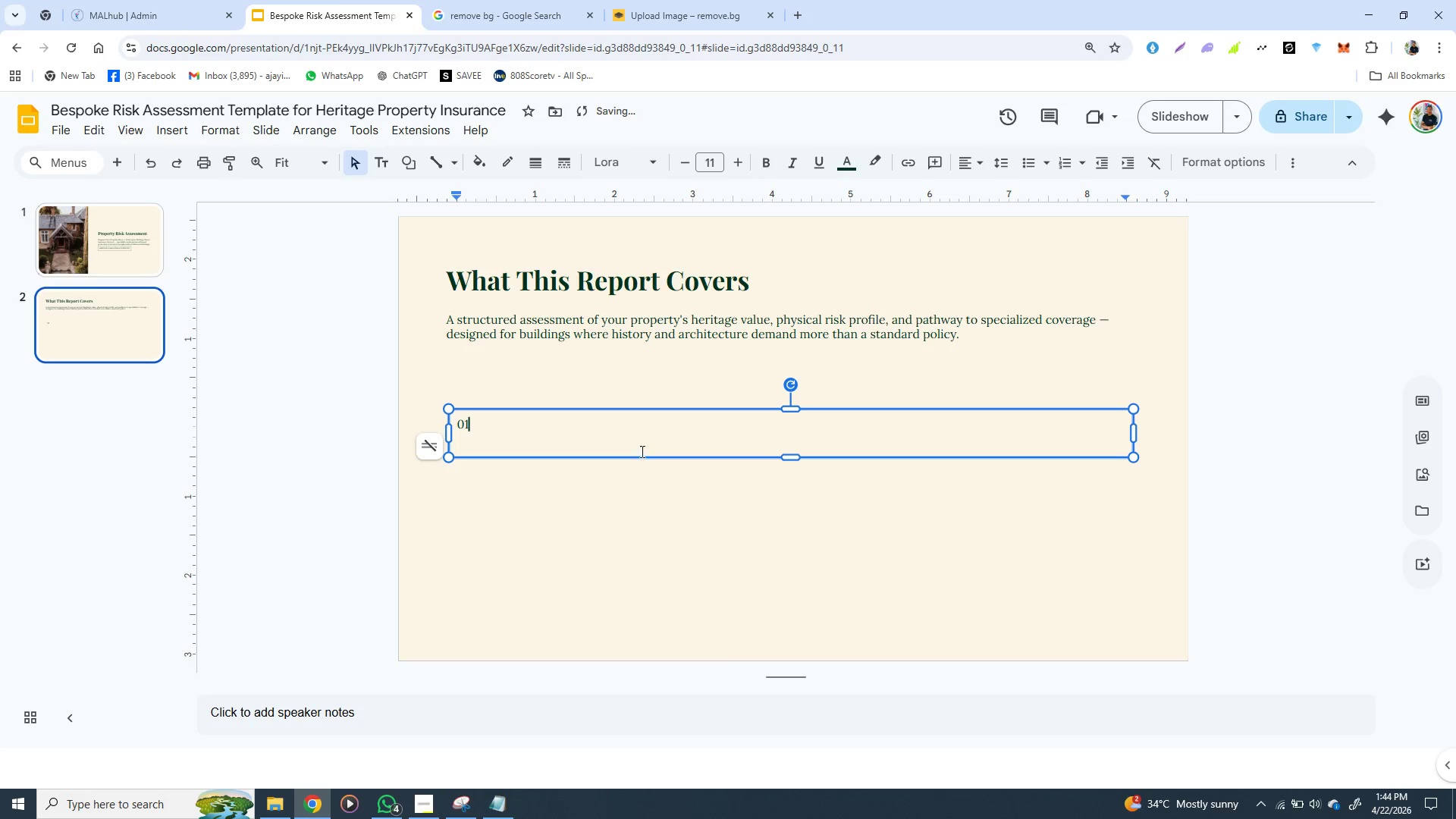 
left_click_drag(start_coordinate=[792, 456], to_coordinate=[792, 435])
 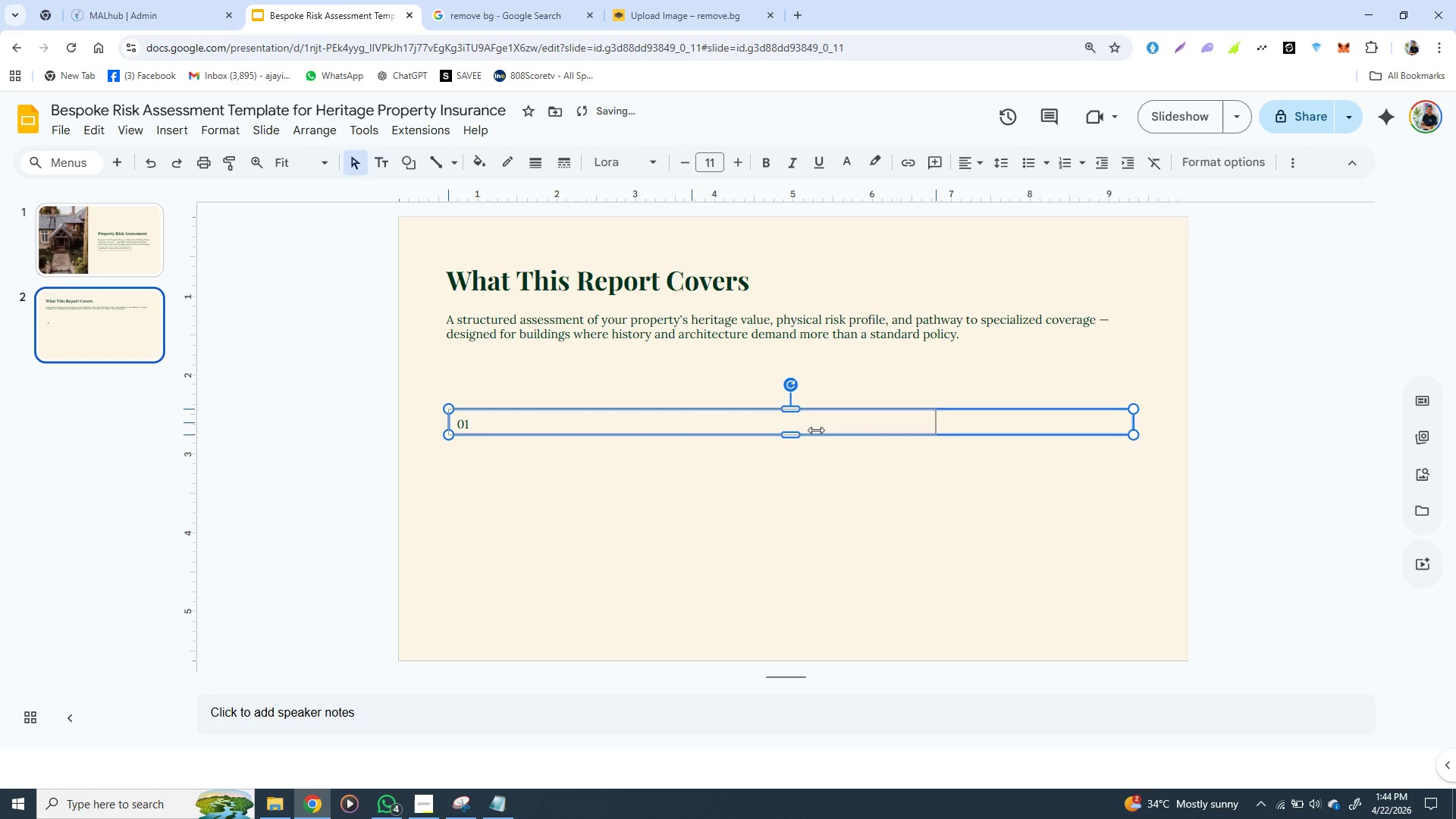 
left_click_drag(start_coordinate=[1135, 420], to_coordinate=[472, 431])
 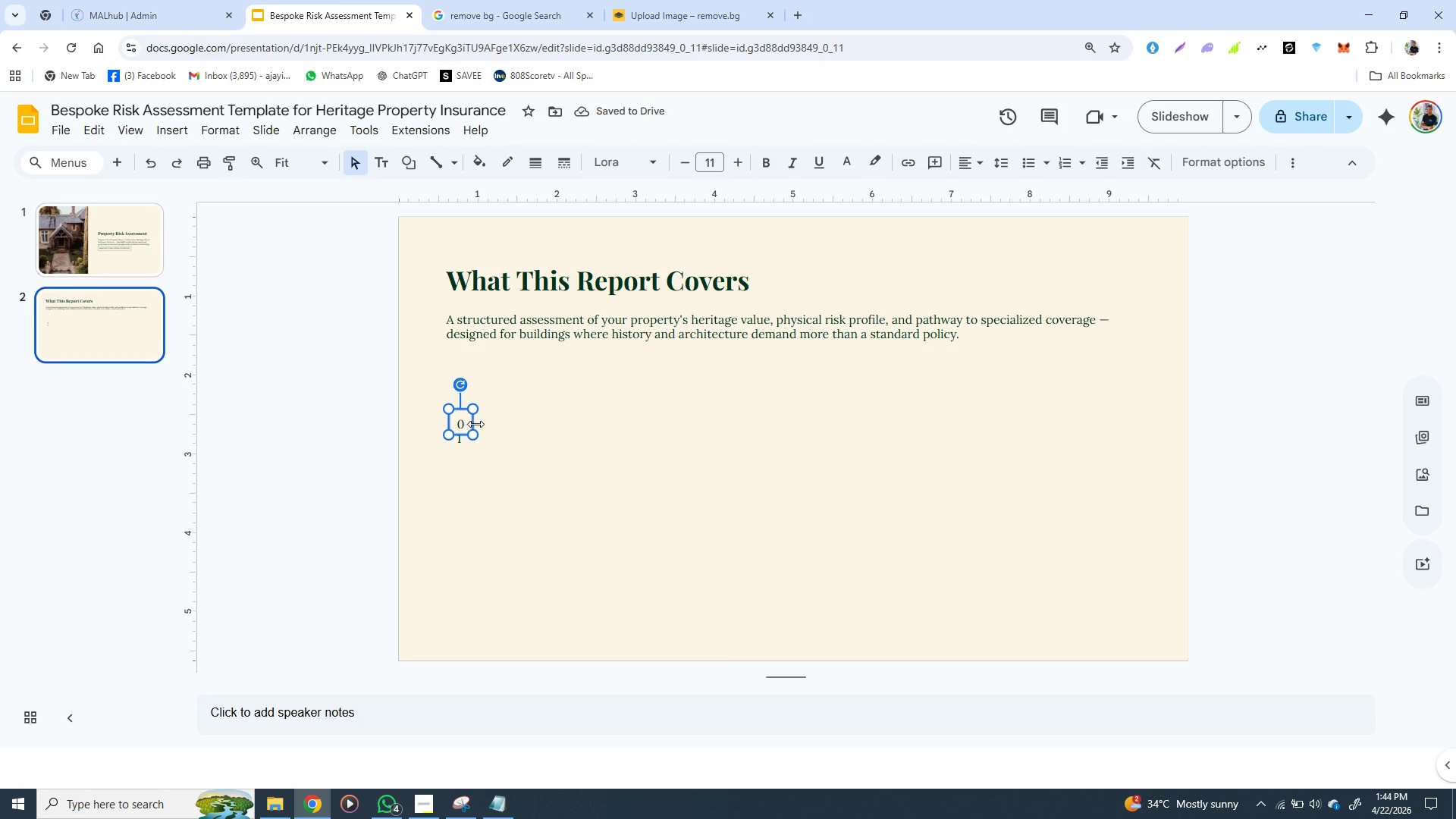 
left_click_drag(start_coordinate=[473, 425], to_coordinate=[477, 424])
 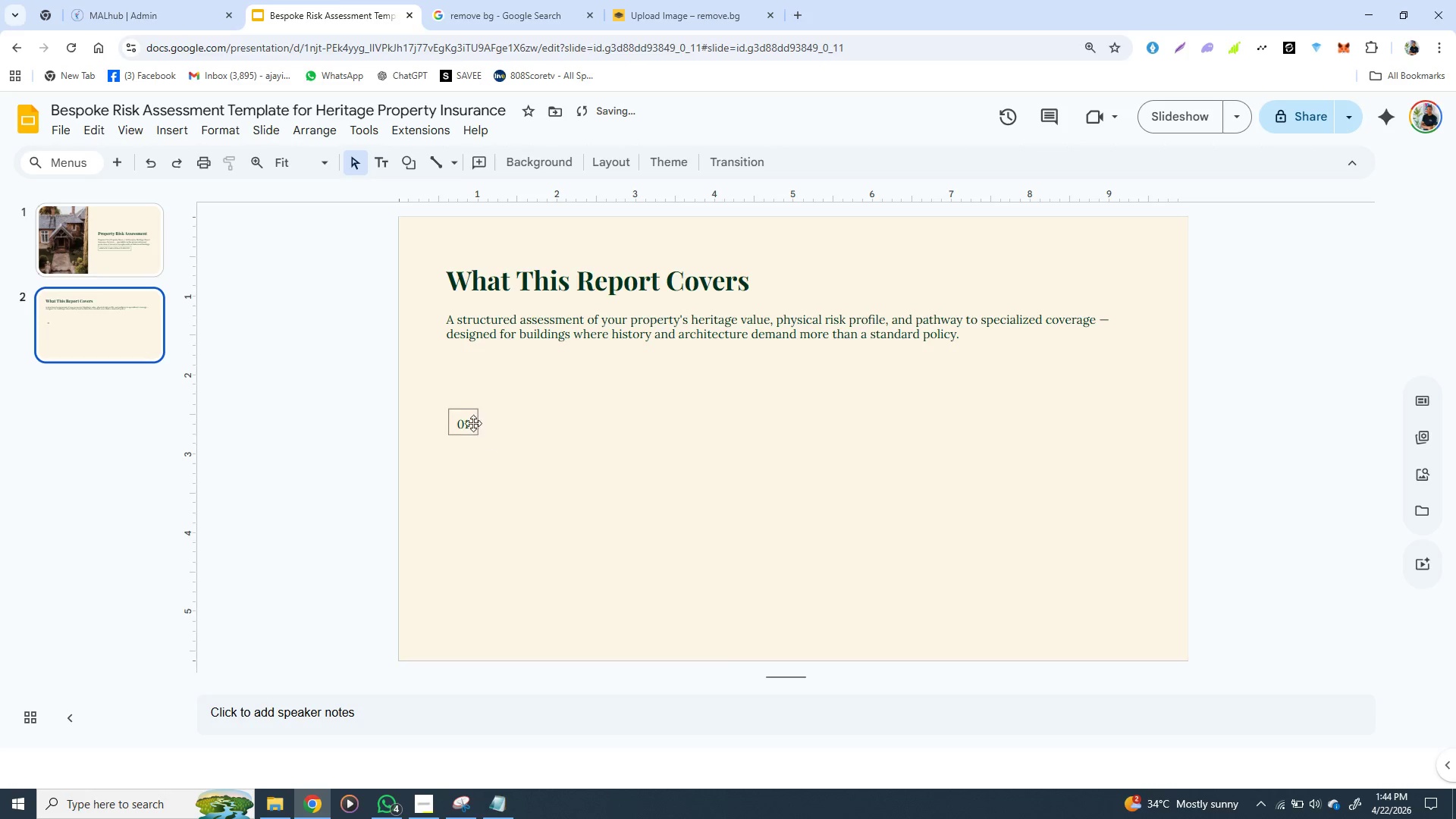 
left_click([518, 449])
 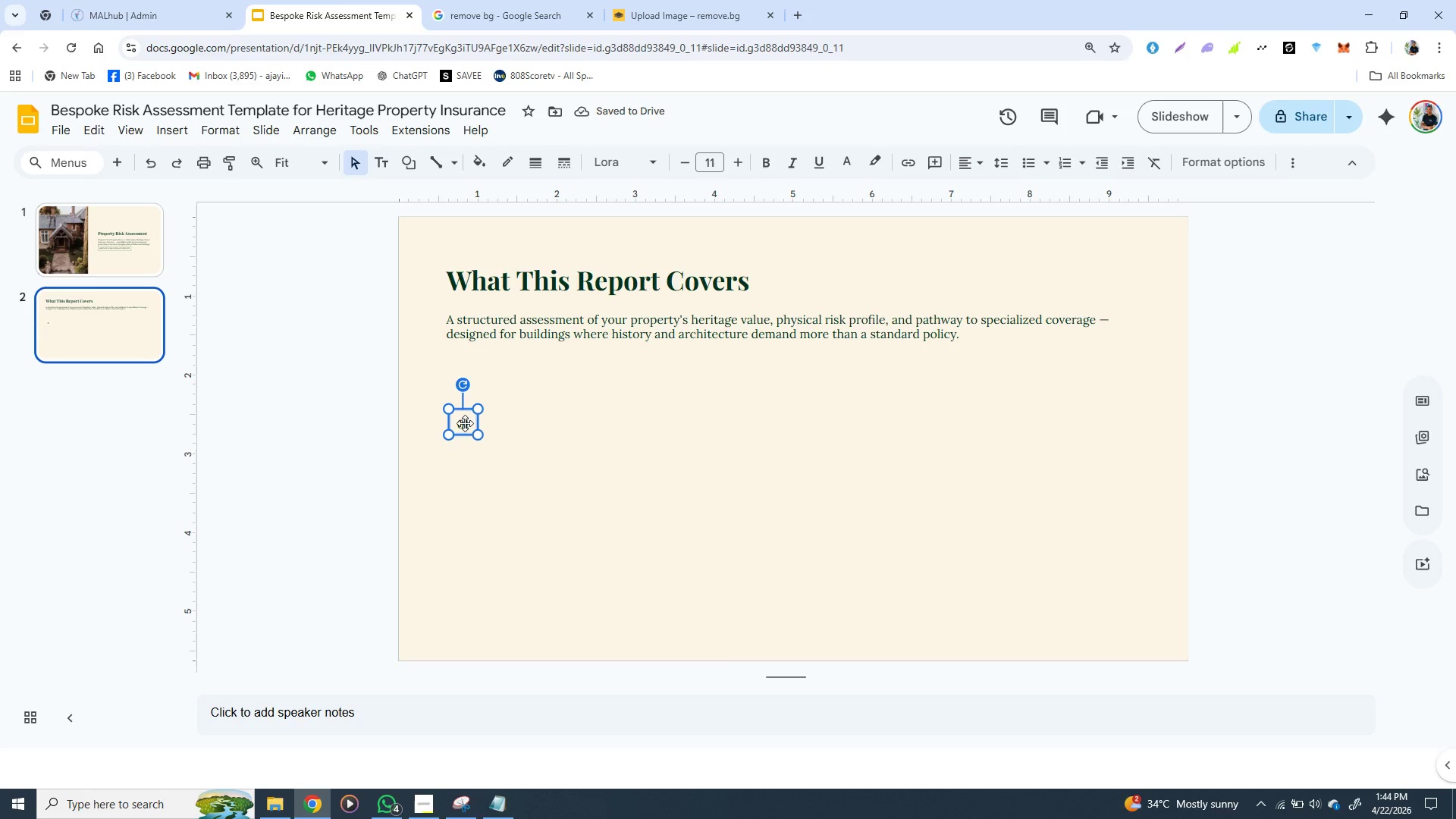 
left_click([465, 422])
 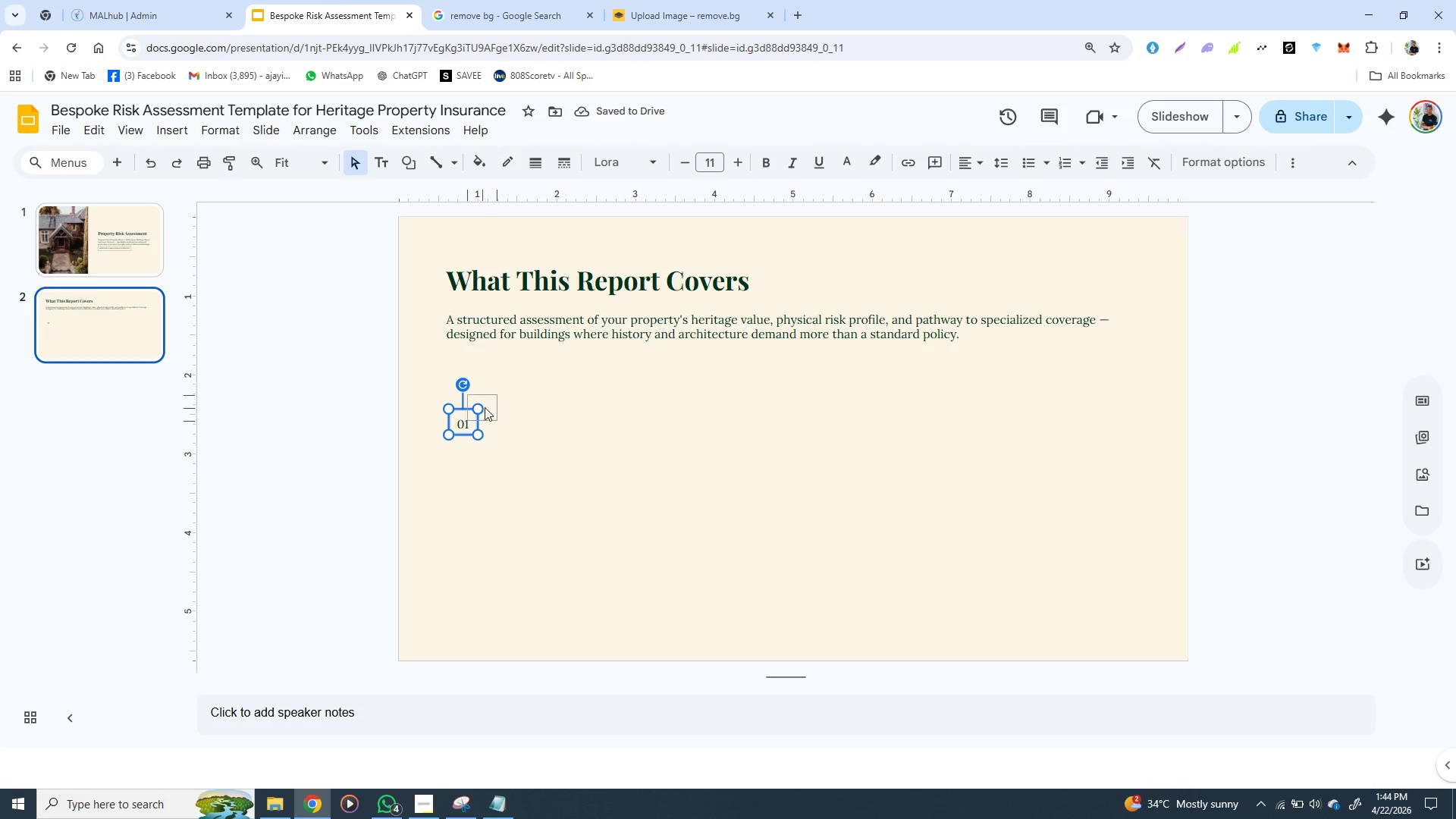 
left_click_drag(start_coordinate=[465, 423], to_coordinate=[456, 381])
 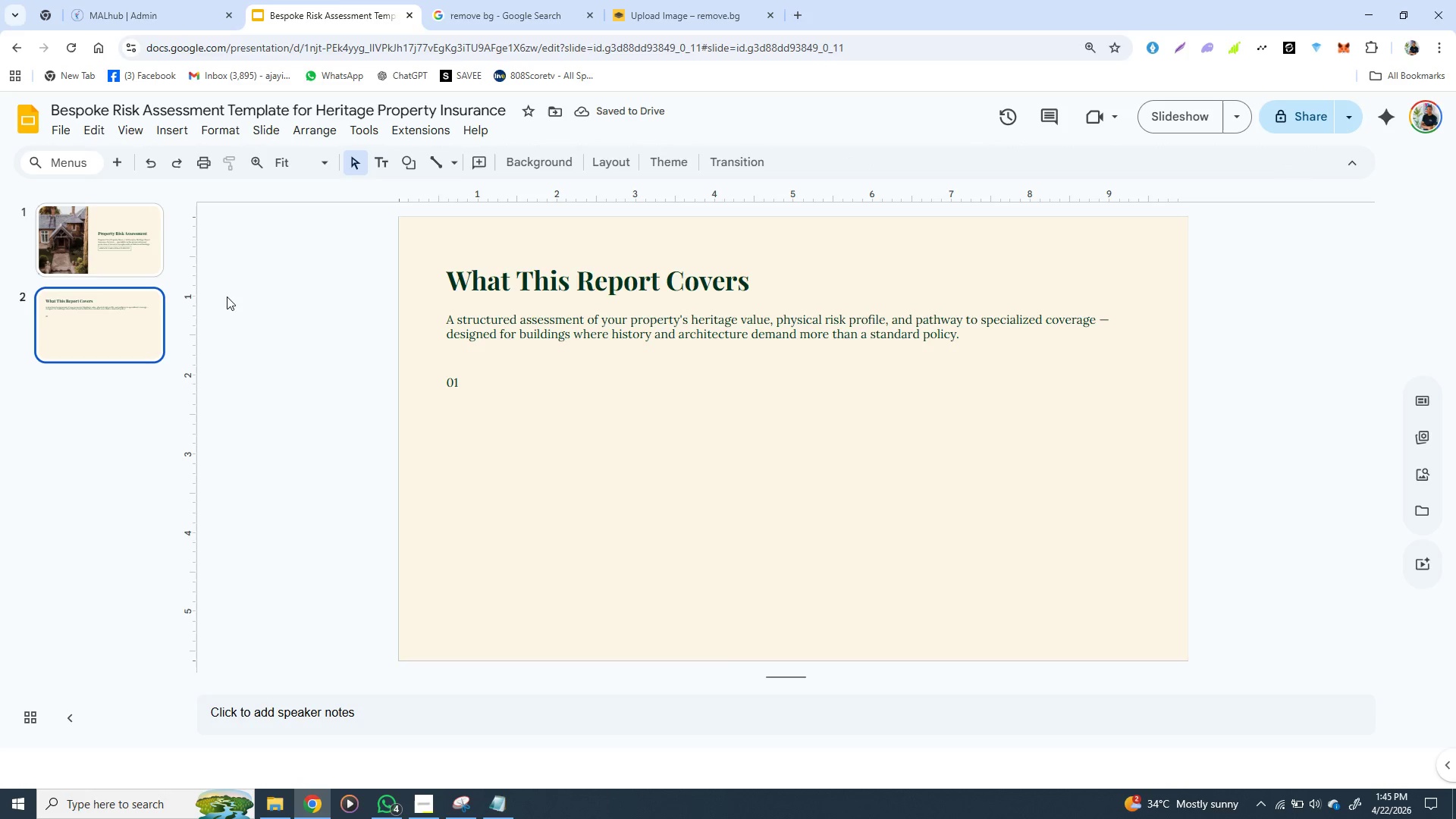 
wait(5.08)
 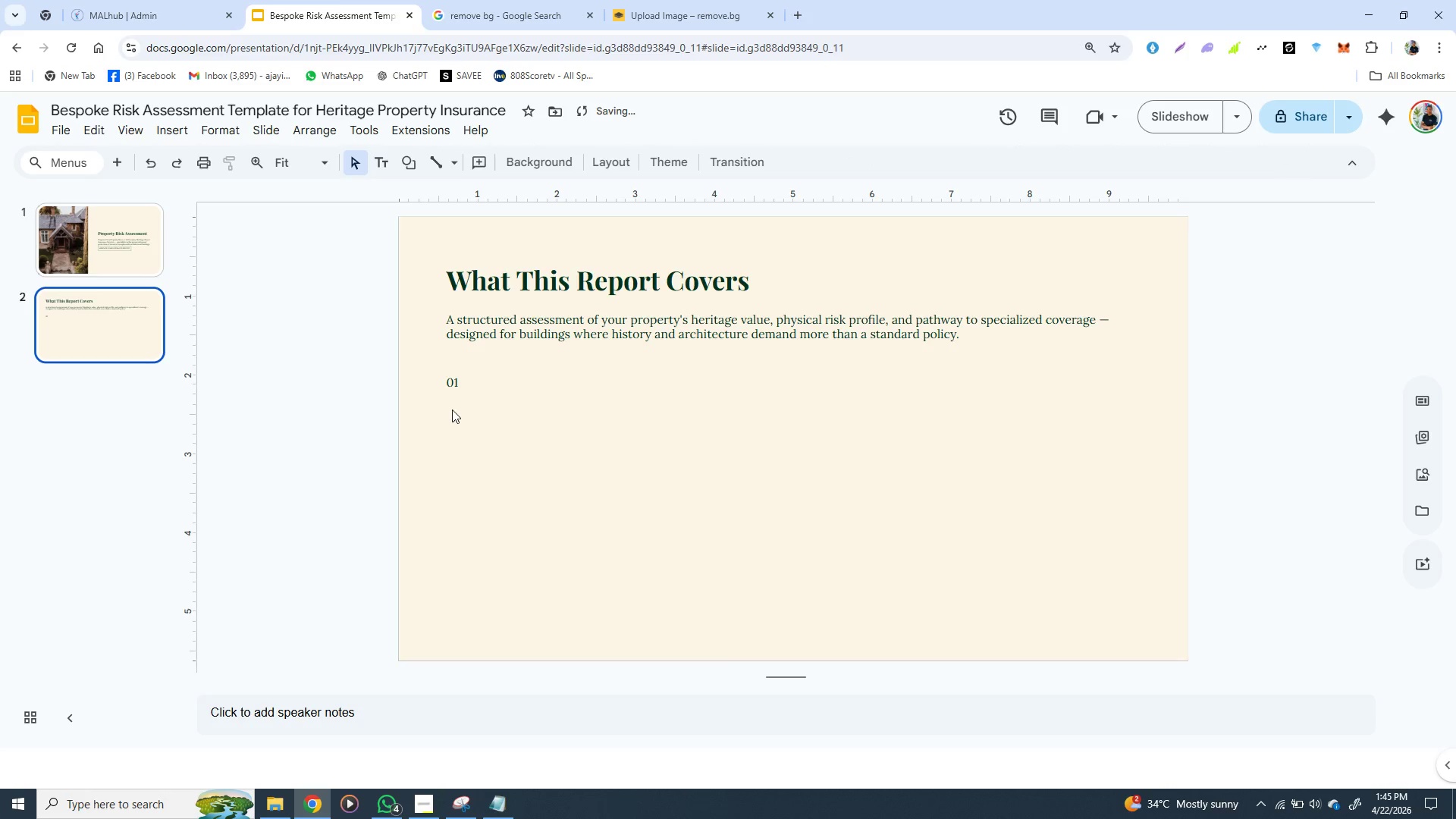 
left_click([132, 246])
 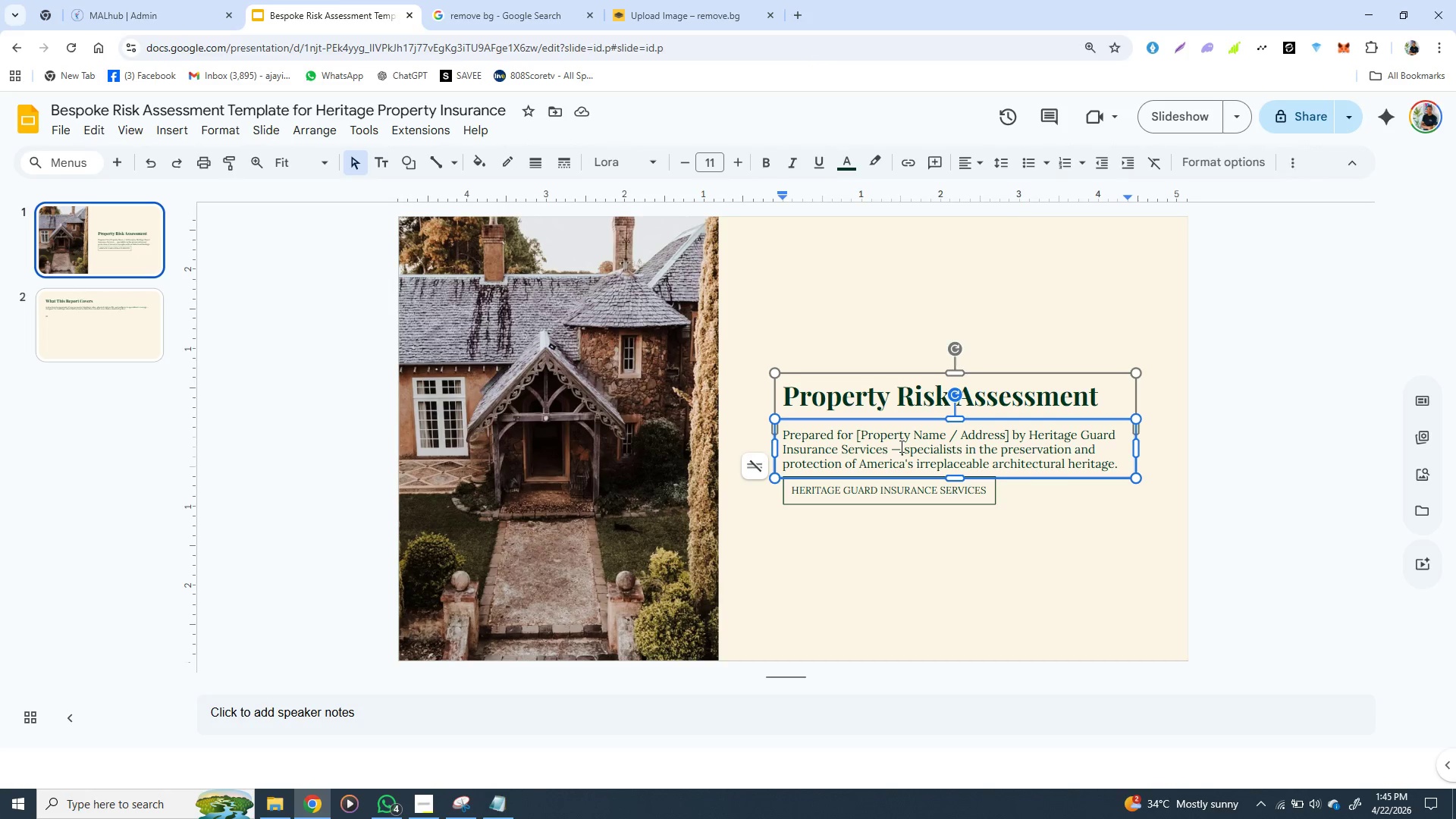 
left_click([900, 446])
 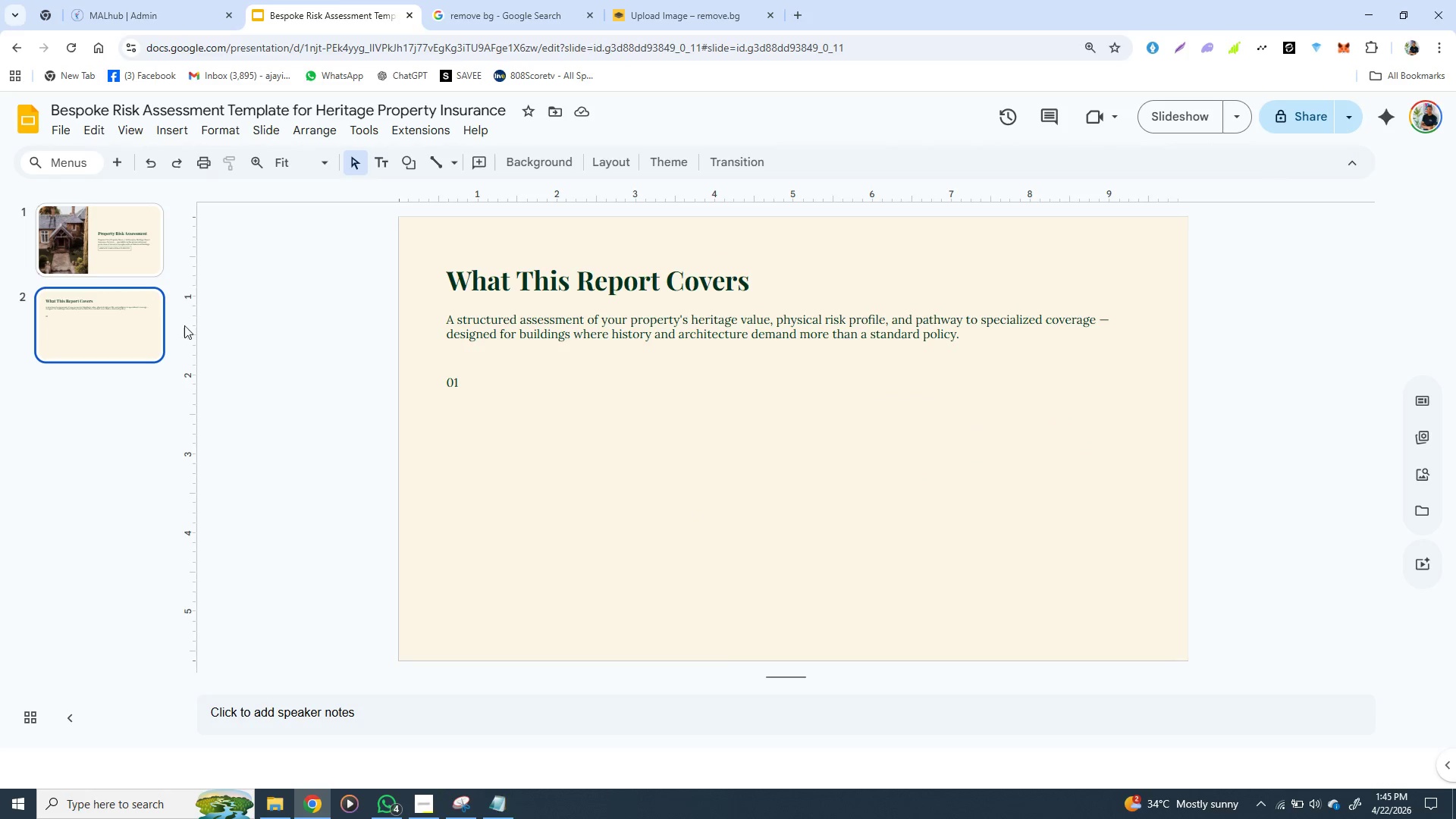 
left_click([82, 316])
 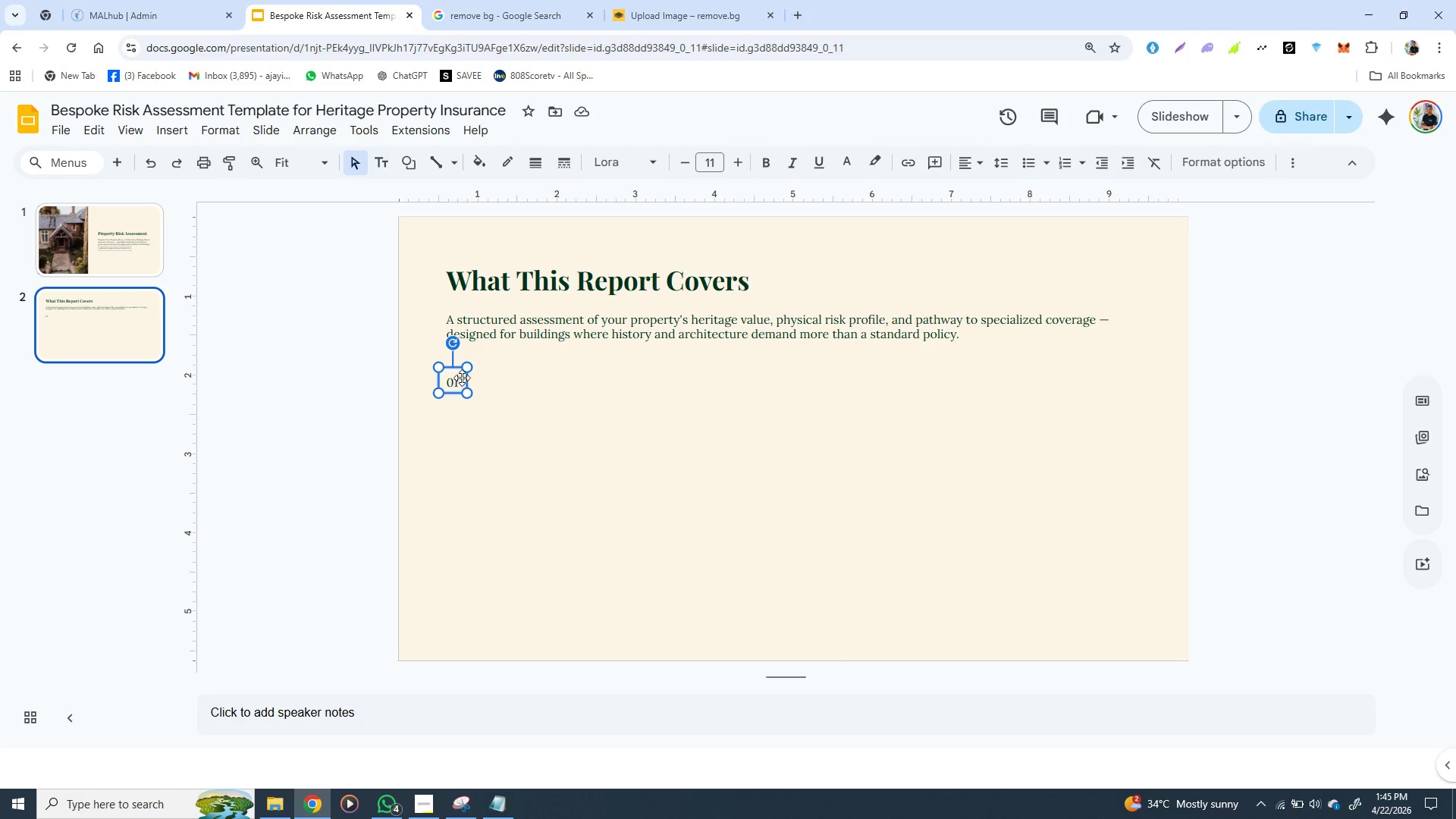 
left_click([460, 381])
 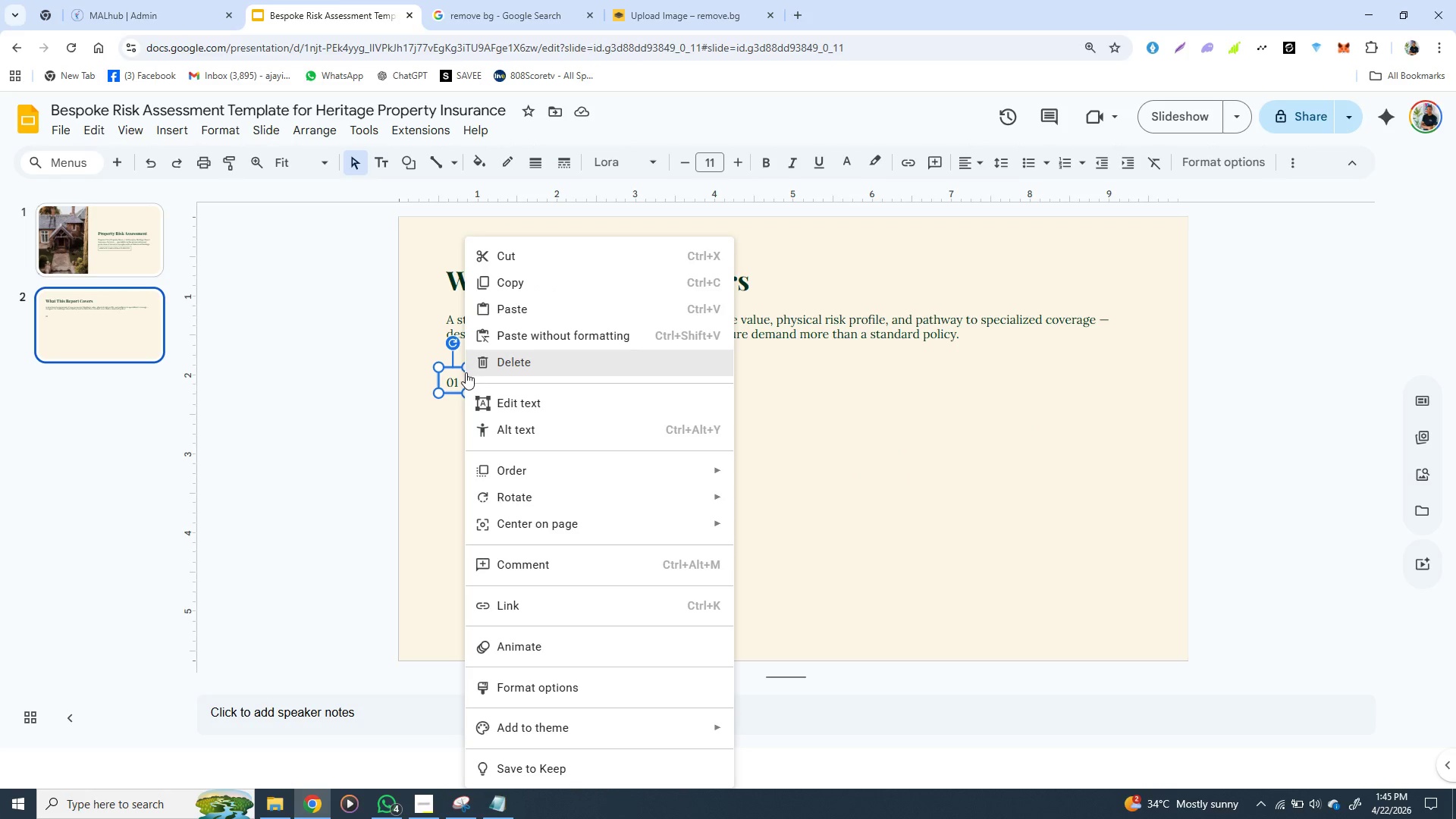 
right_click([465, 374])
 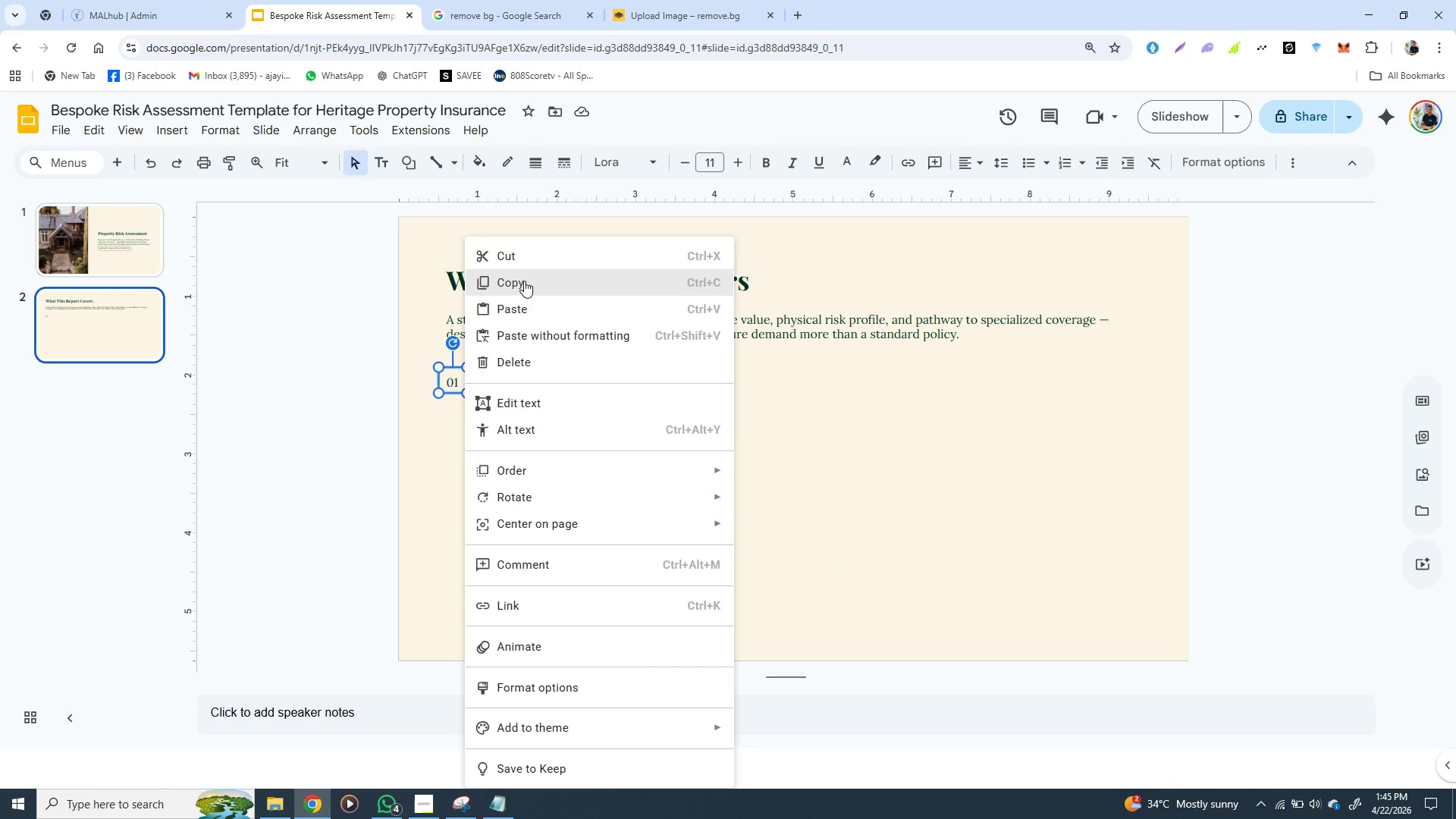 
left_click([524, 281])
 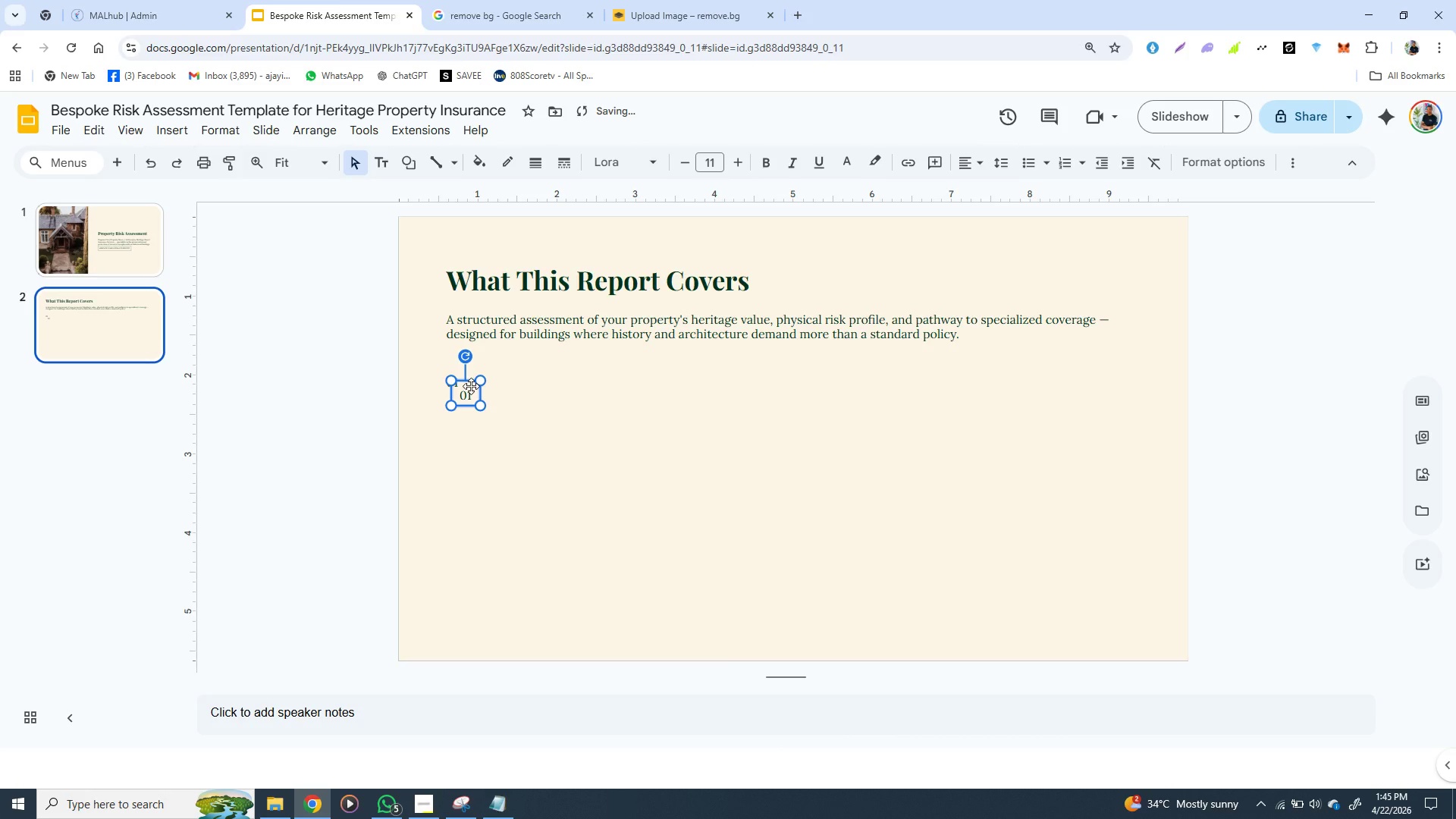 
left_click_drag(start_coordinate=[471, 386], to_coordinate=[478, 411])
 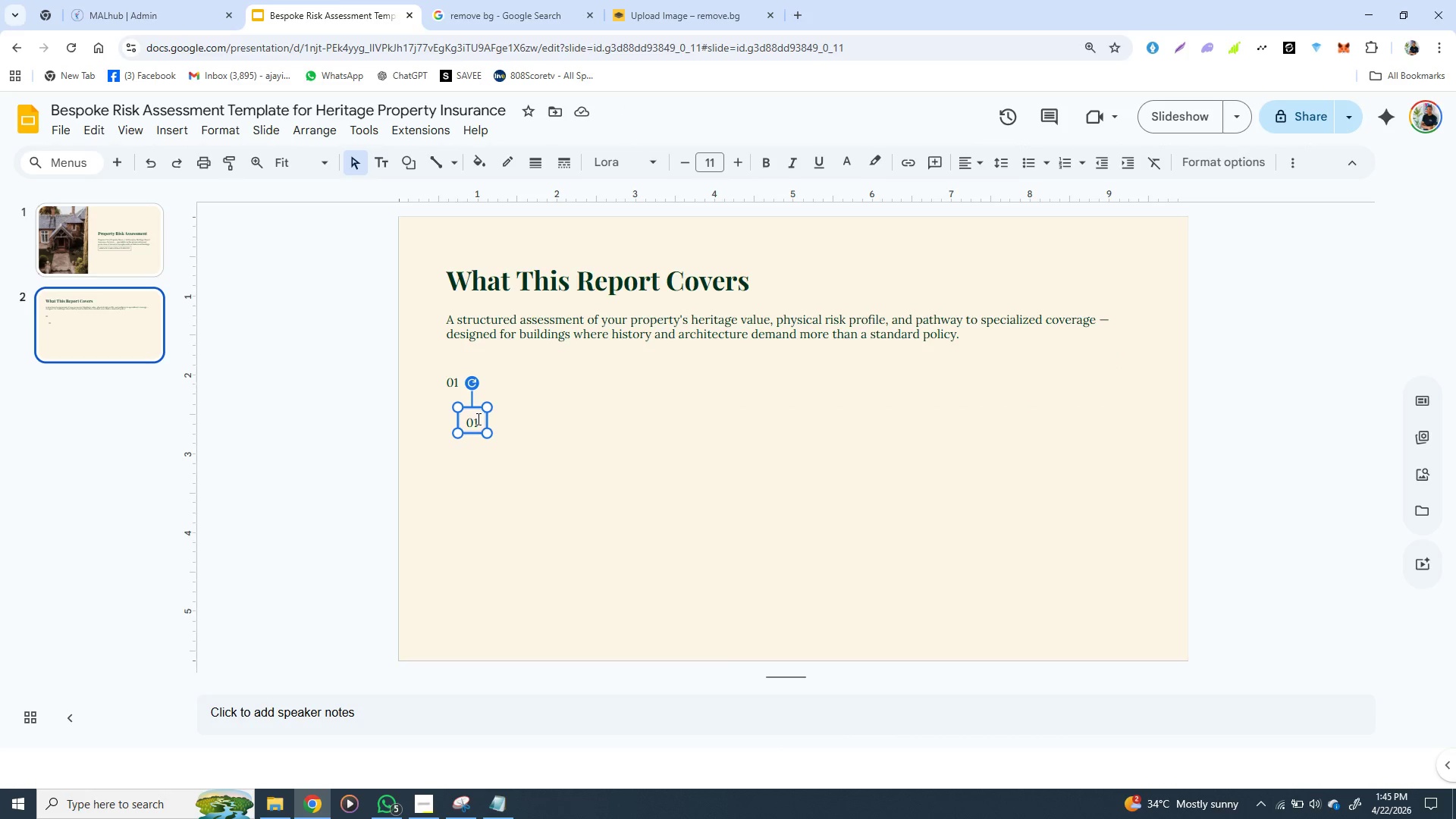 
wait(9.61)
 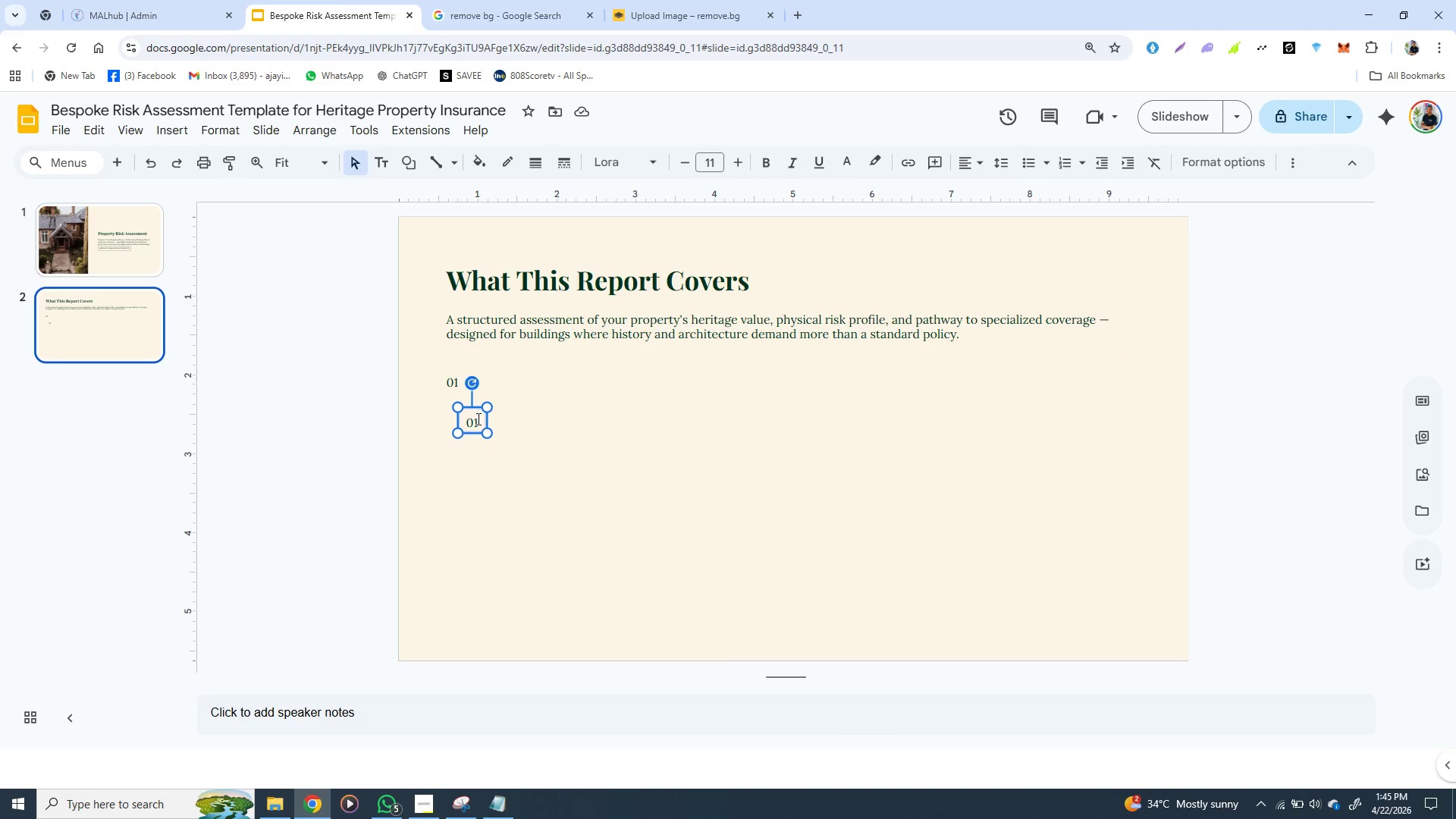 
left_click_drag(start_coordinate=[529, 403], to_coordinate=[509, 403])
 